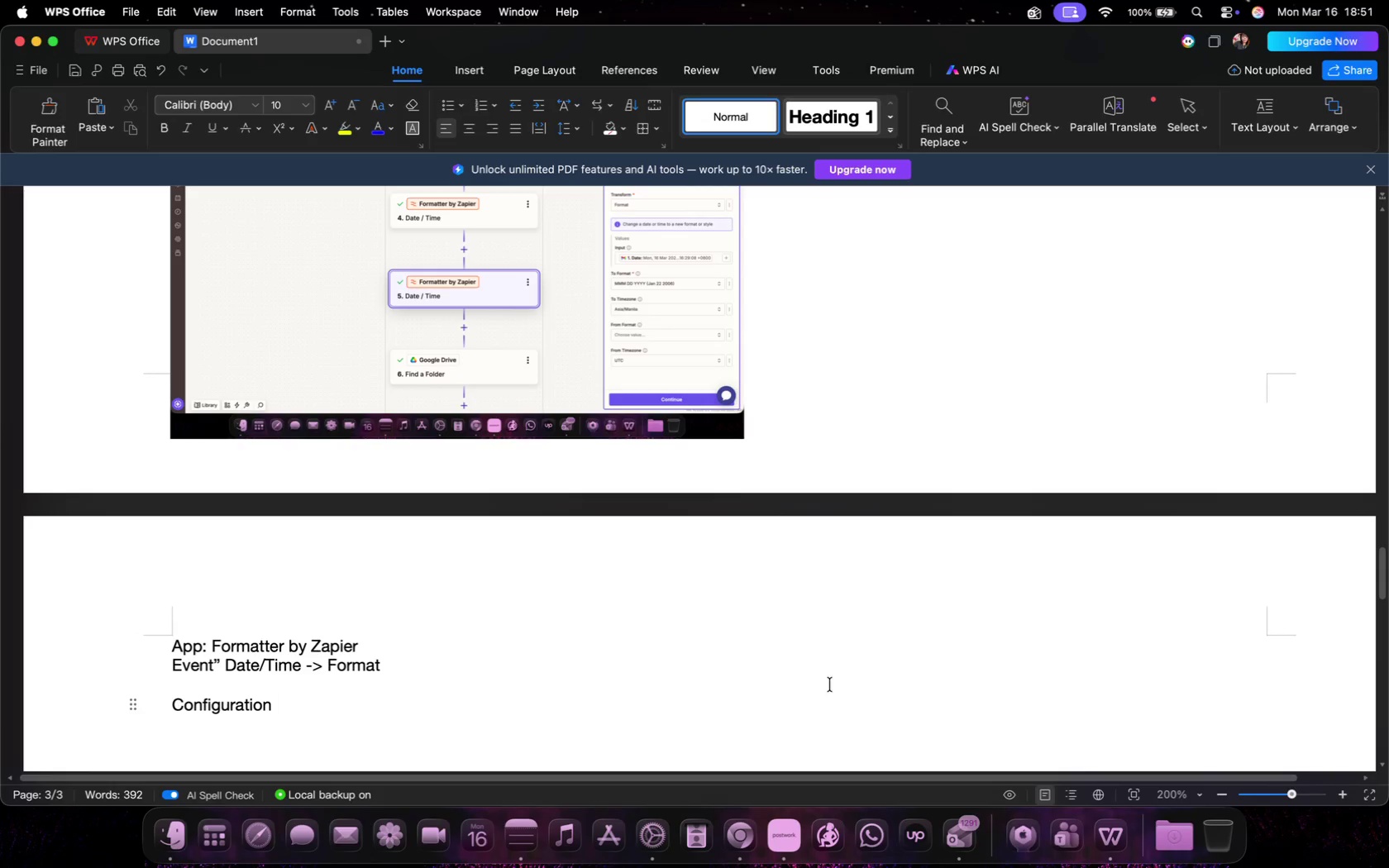 
key(Enter)
 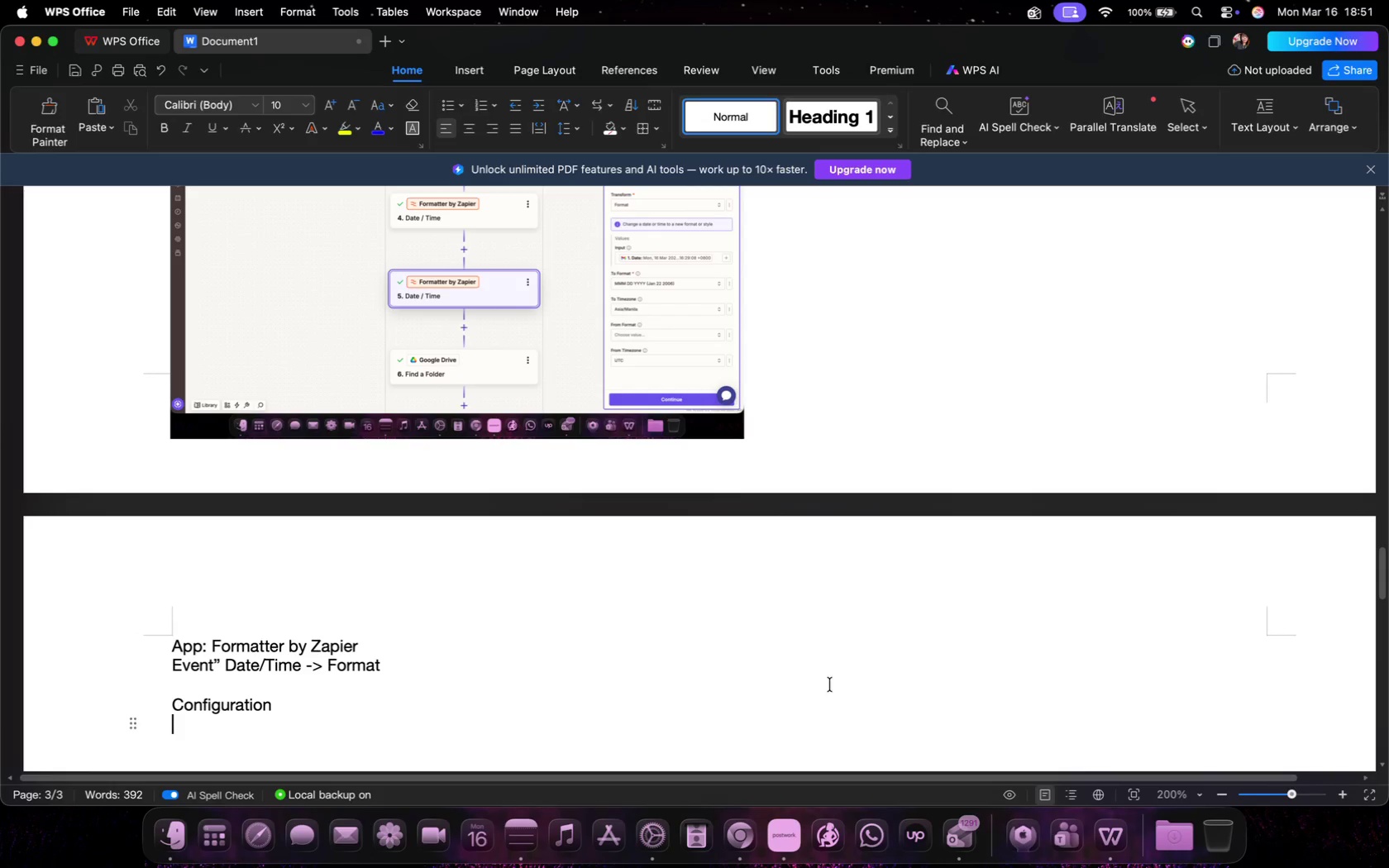 
type(Format: MMM DD YYYY)
 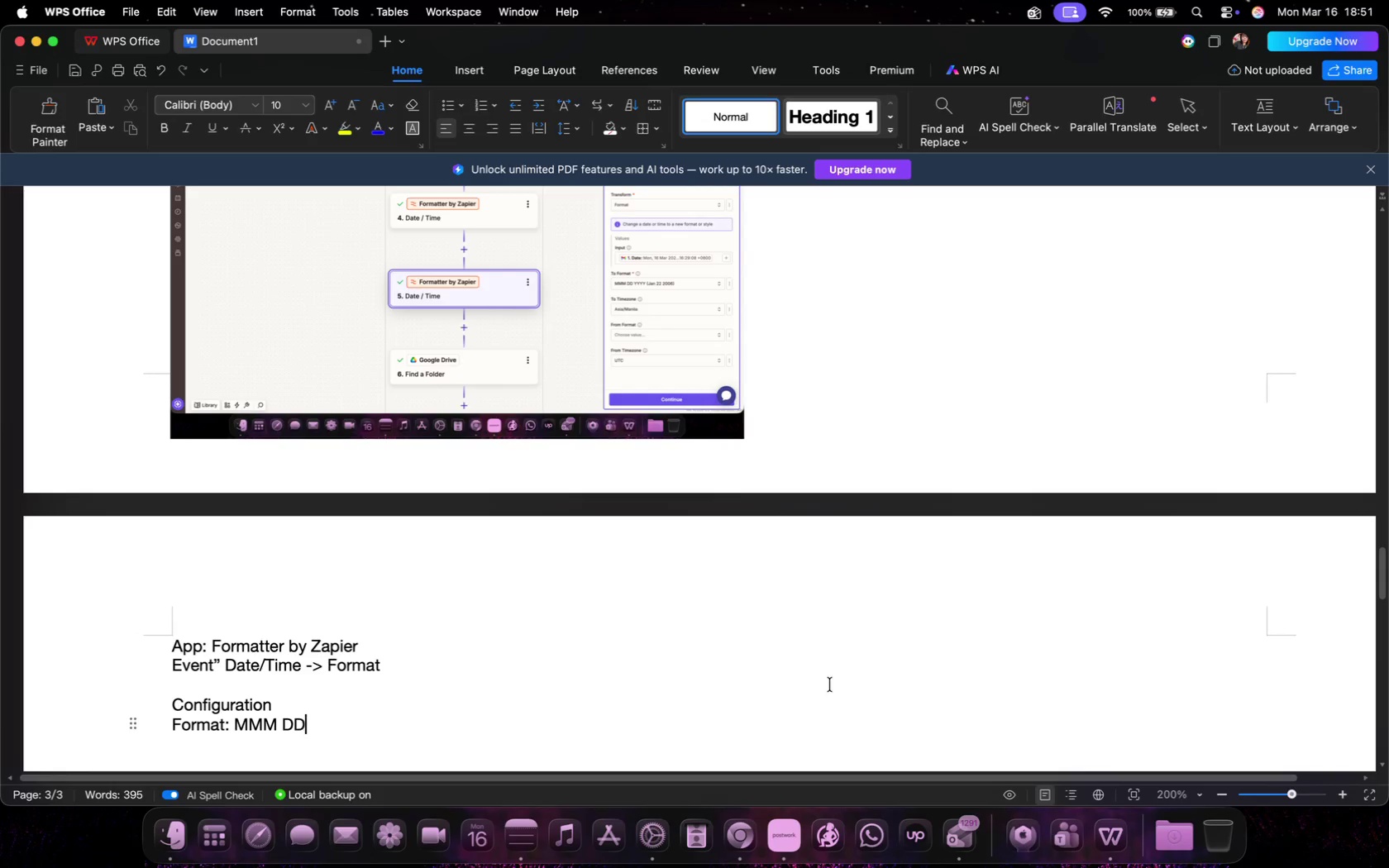 
 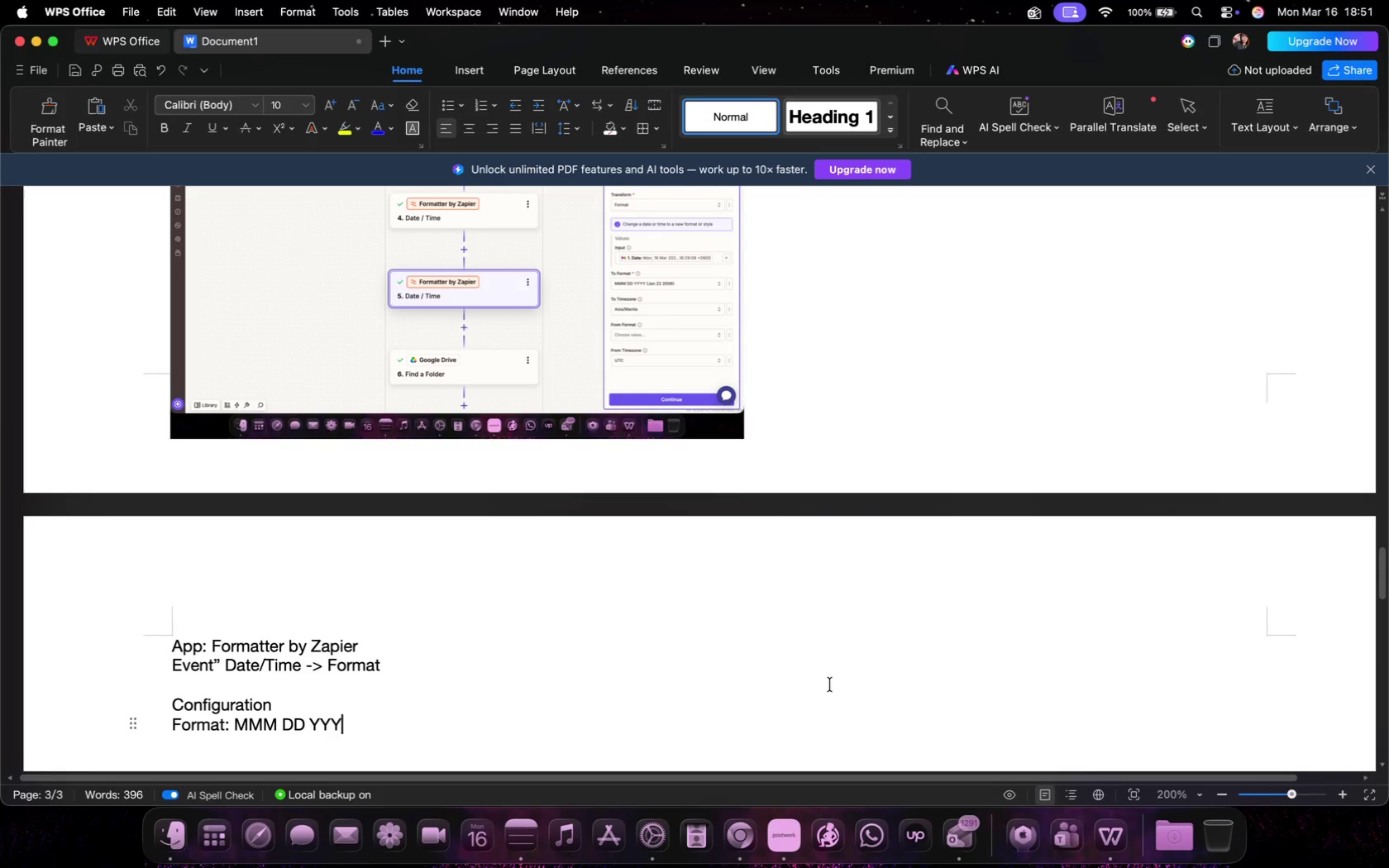 
key(Enter)
 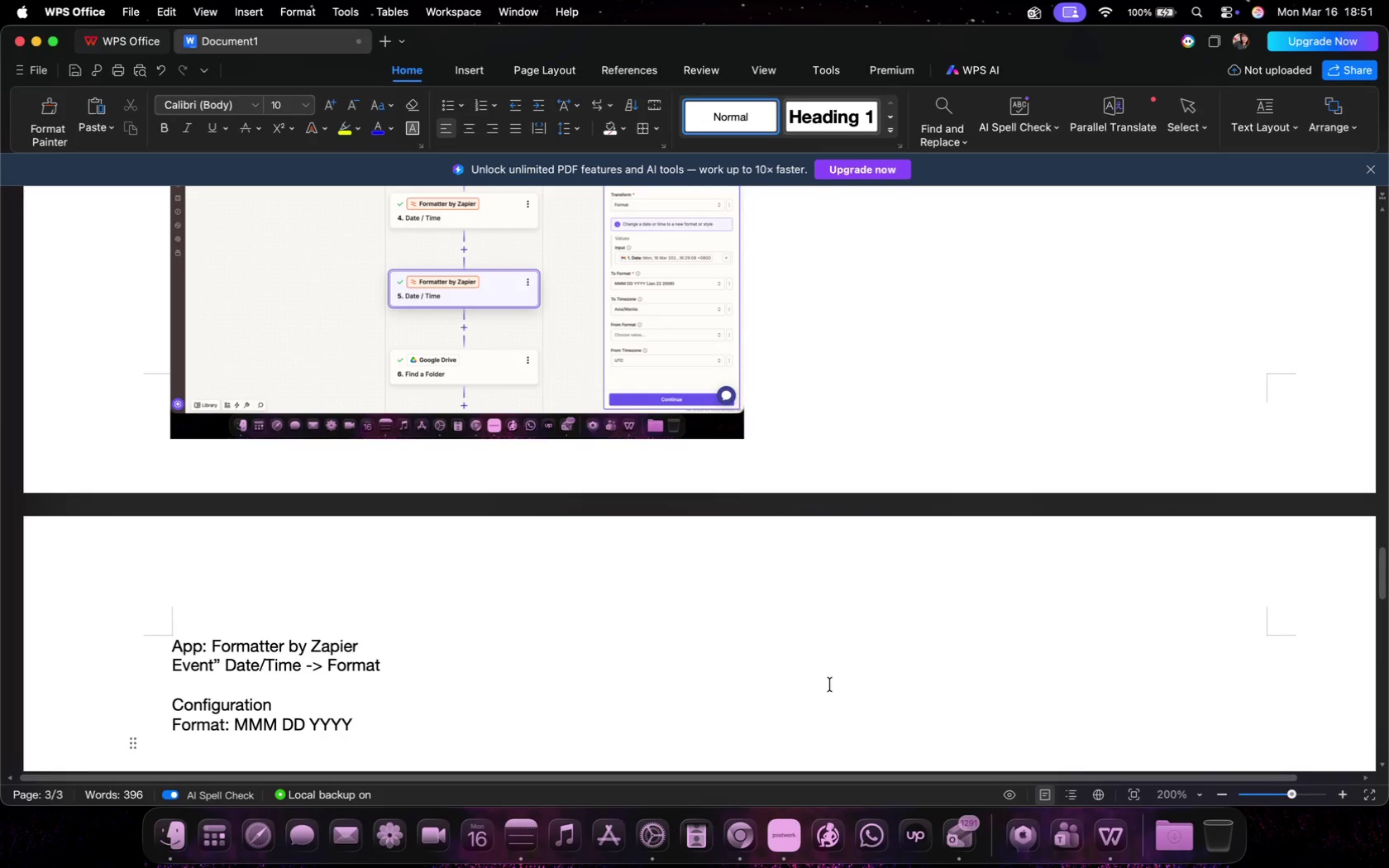 
type(Example O)
key(Backspace)
key(Backspace)
key(Backspace)
key(Backspace)
type( (Mar 14 2026))
 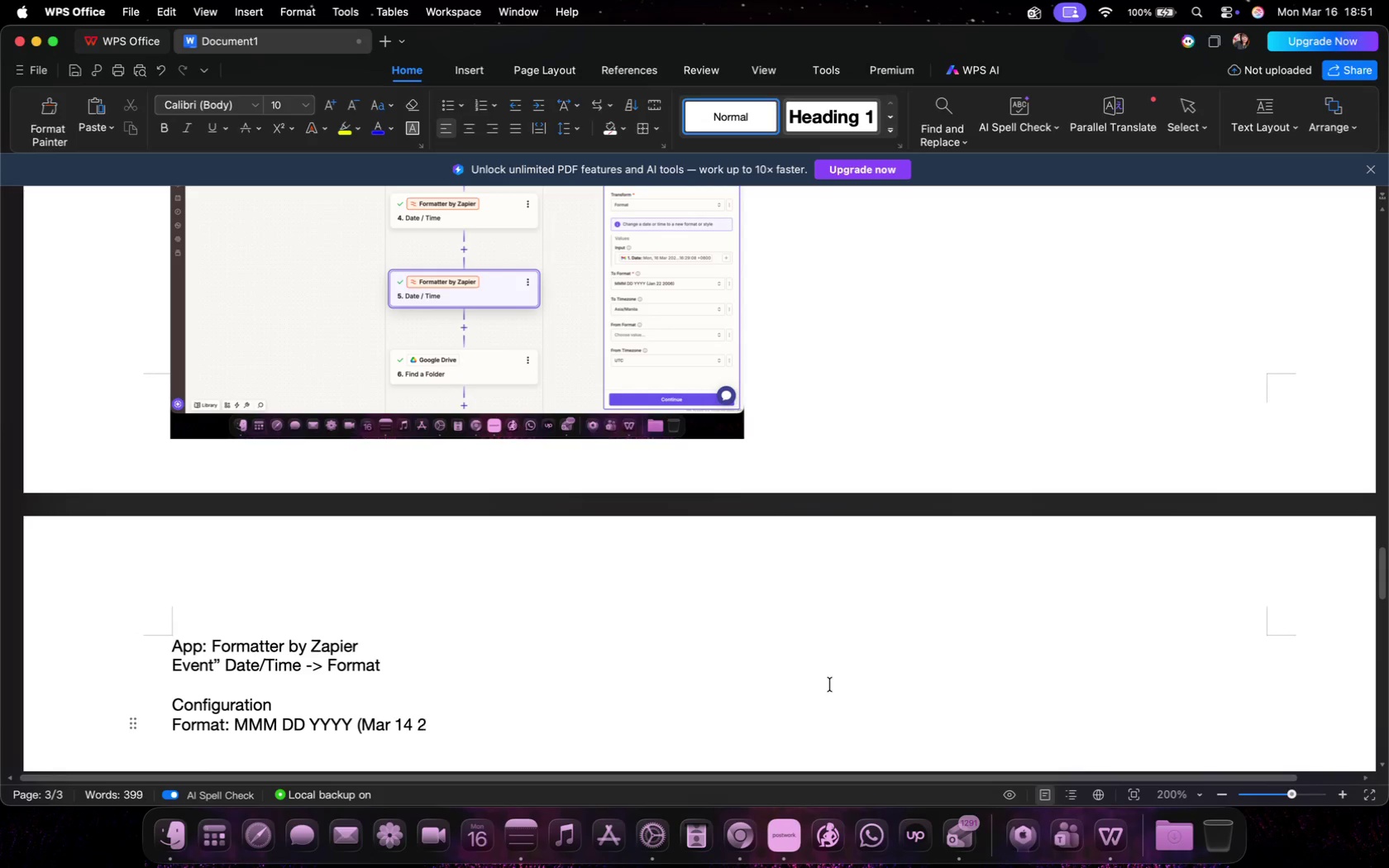 
key(Enter)
 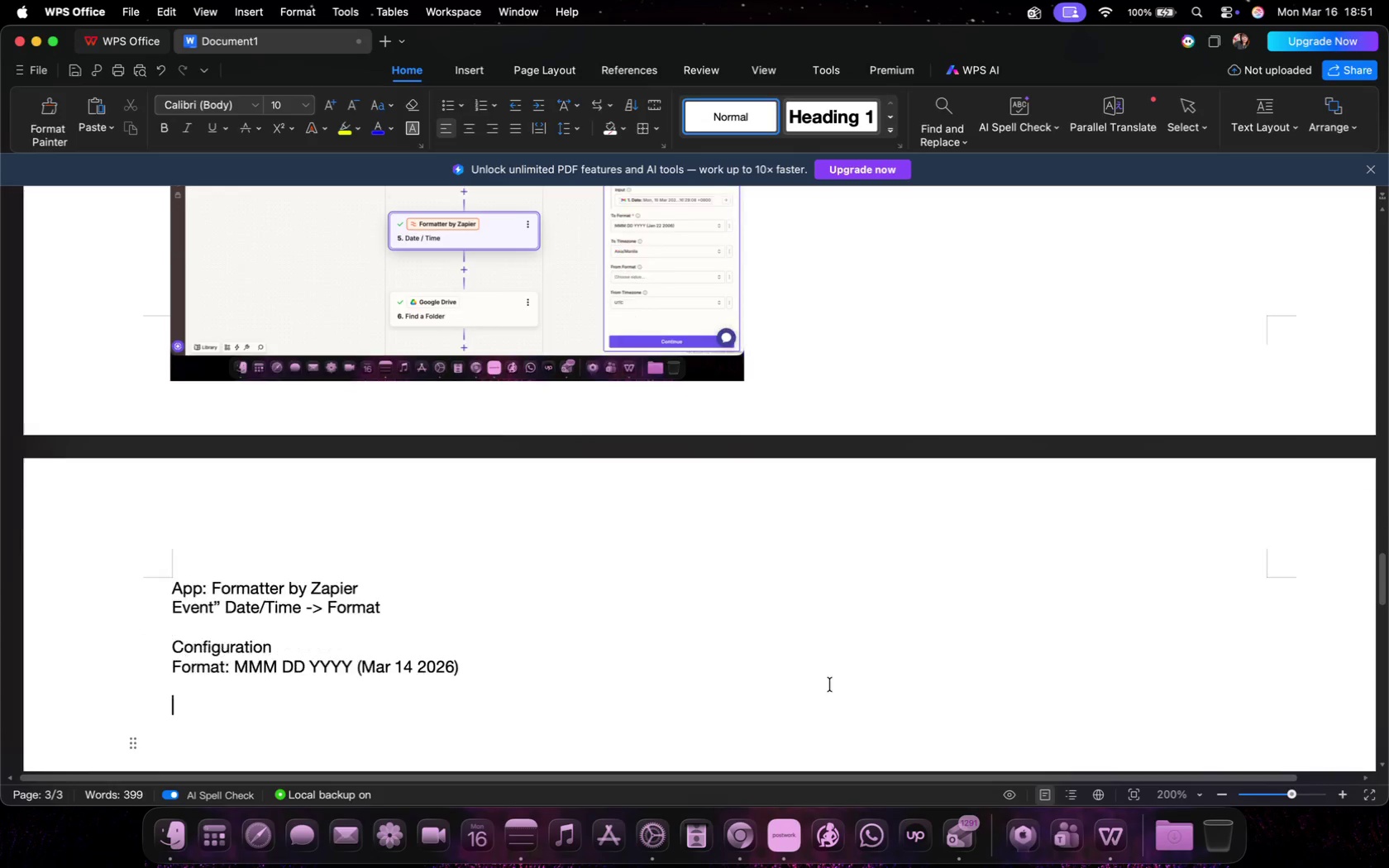 
key(Enter)
 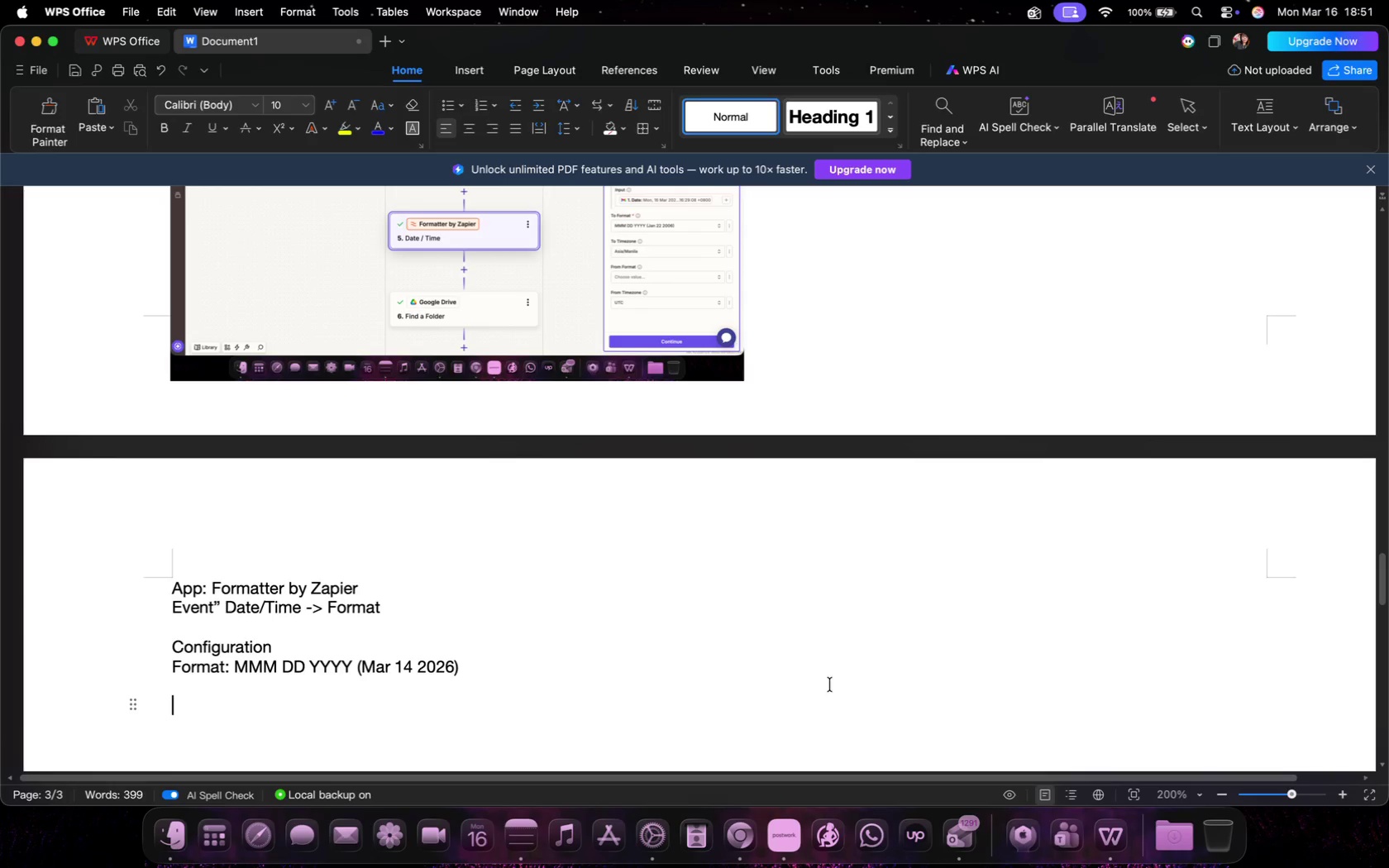 
type(Purpose)
 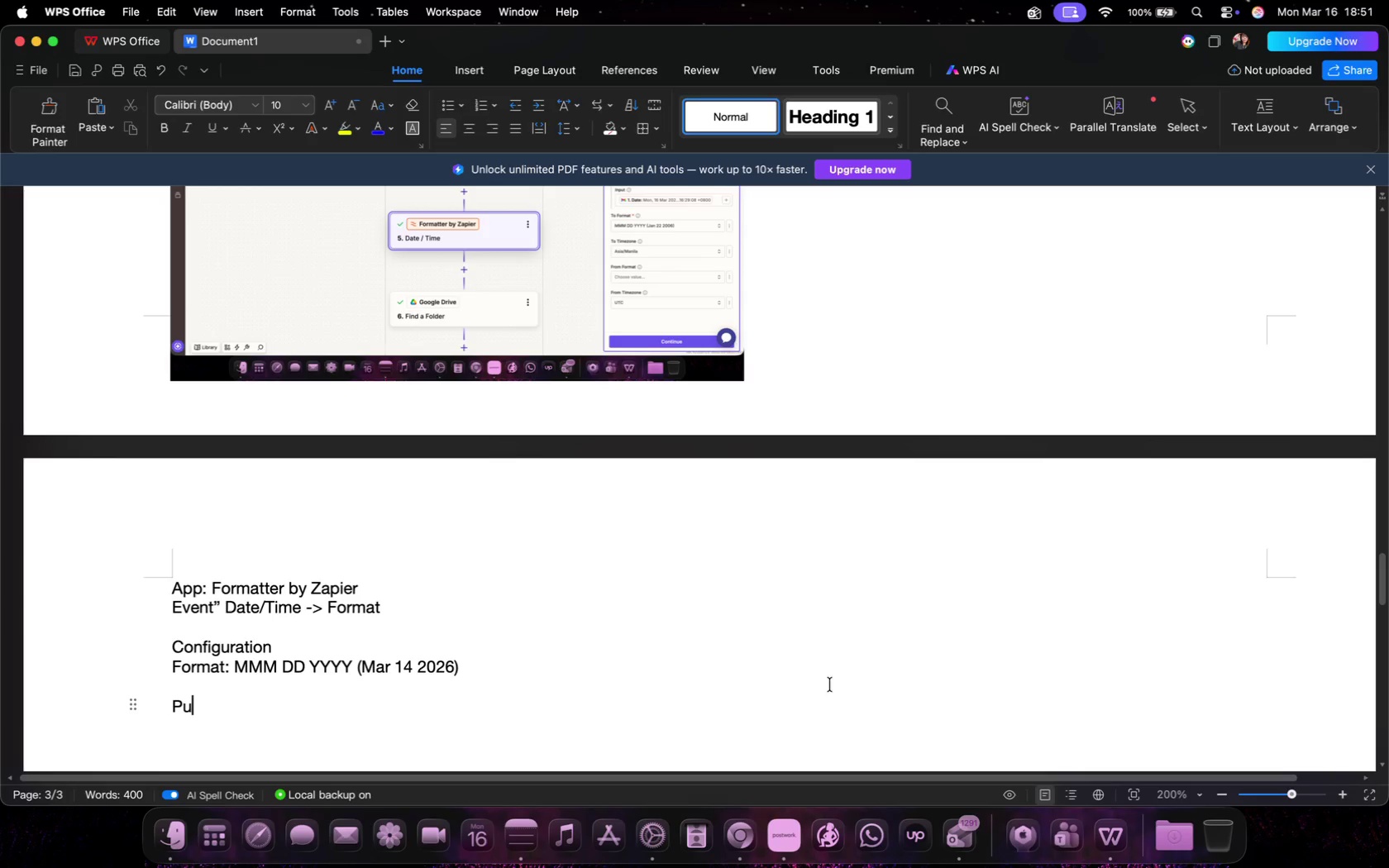 
key(Enter)
 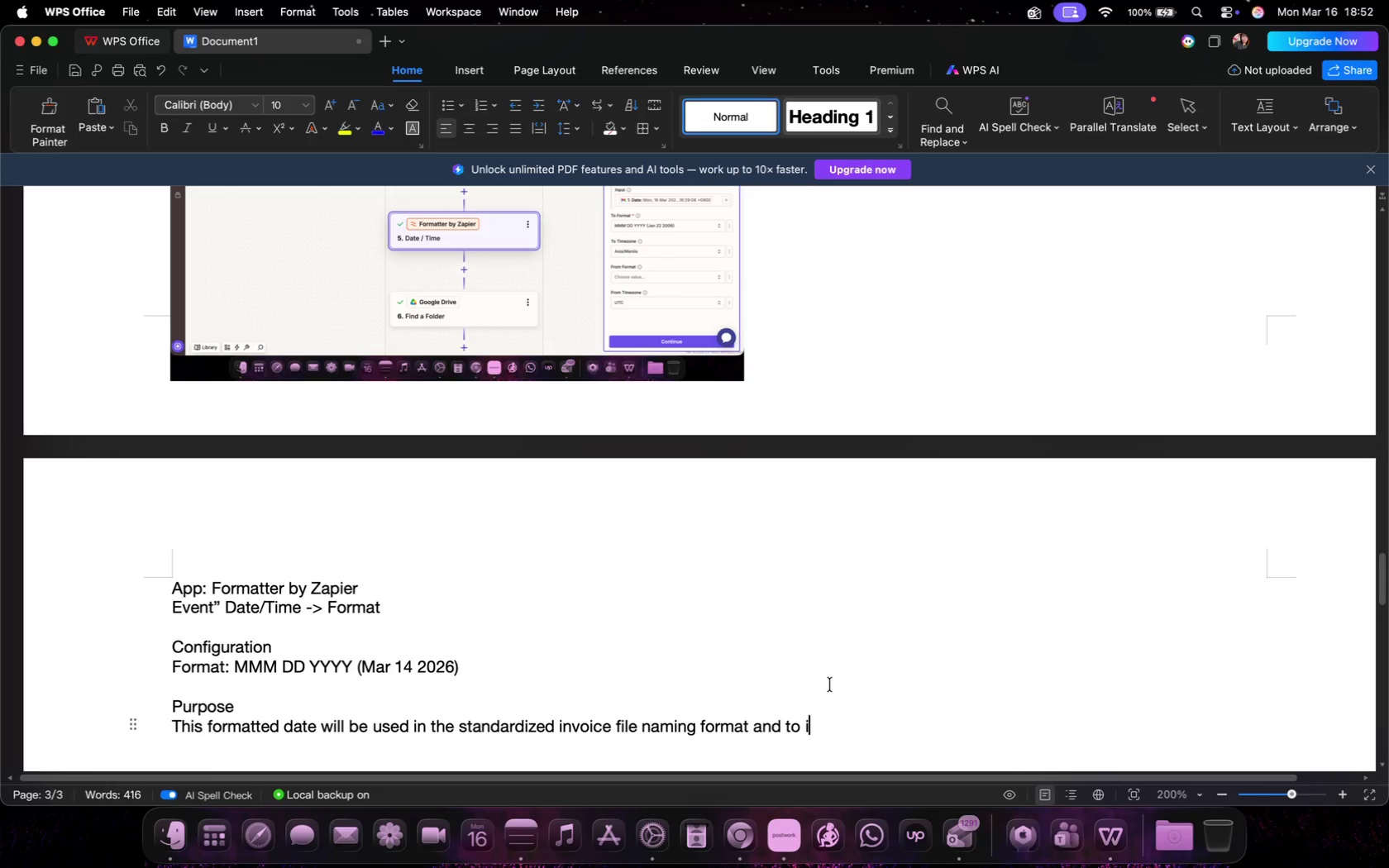 
type(This formatted date will be used in the standardized invoice file naming format and to insert it to the date column on the Google Sheet.)
key(Backspace)
 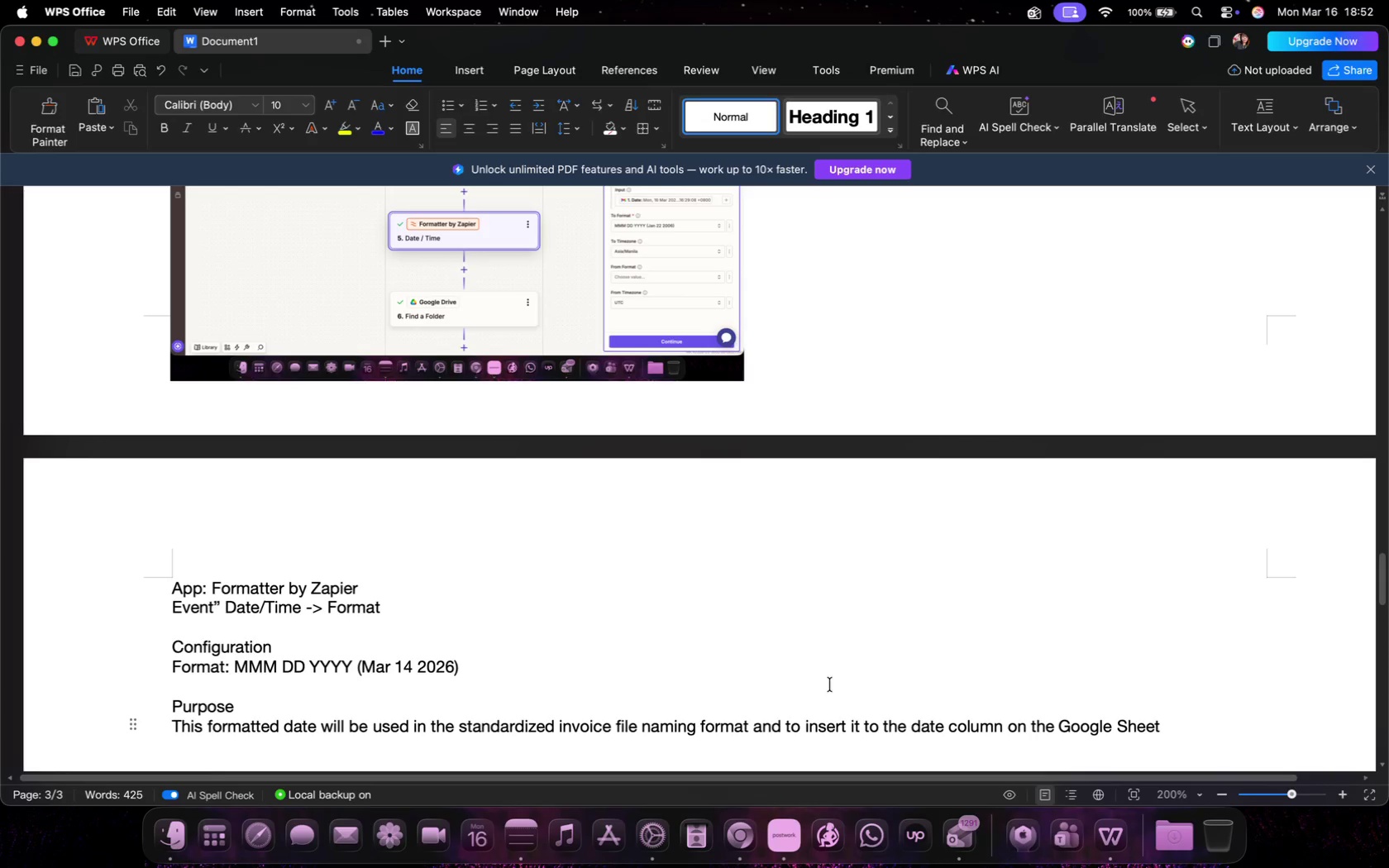 
 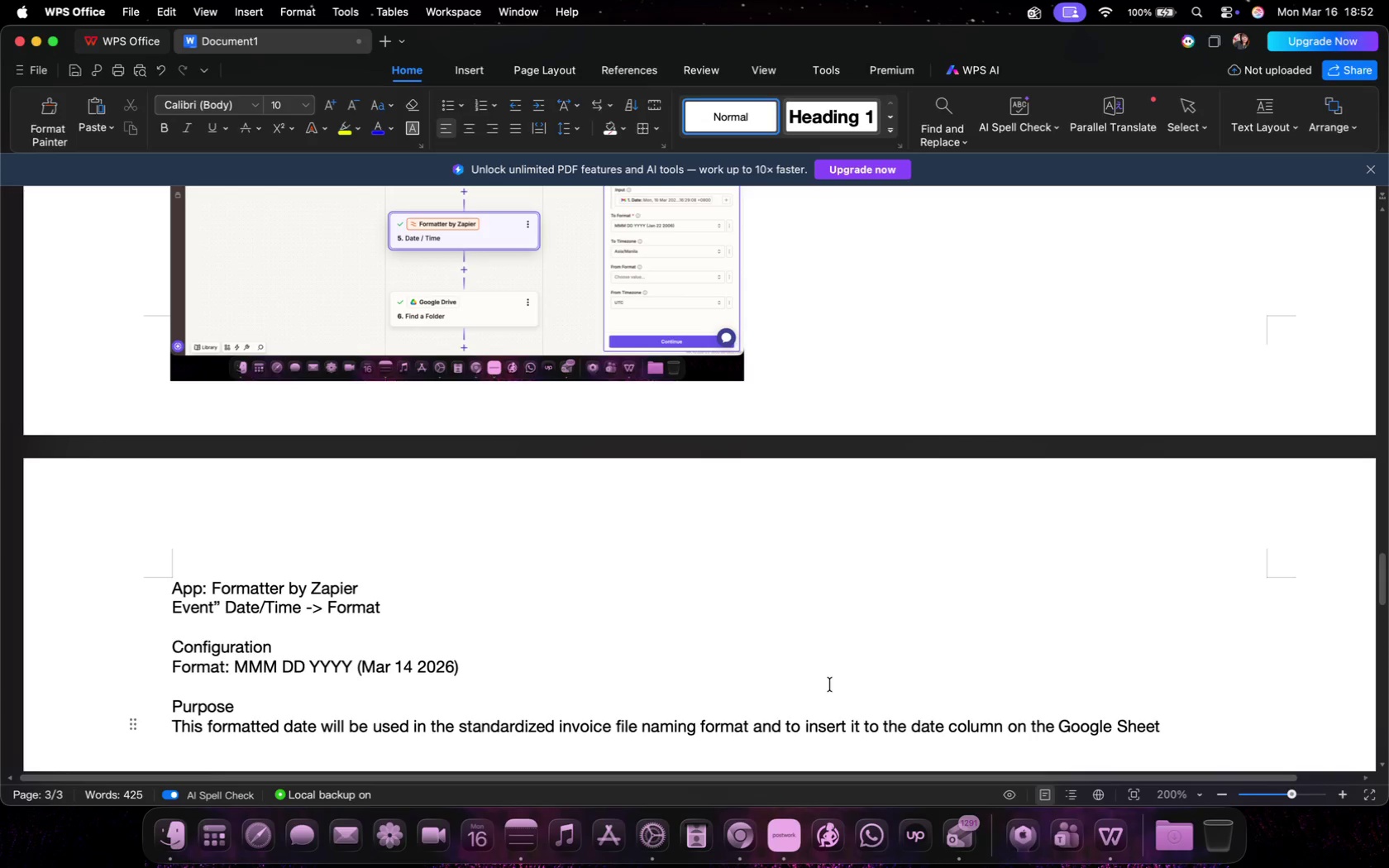 
key(Enter)
 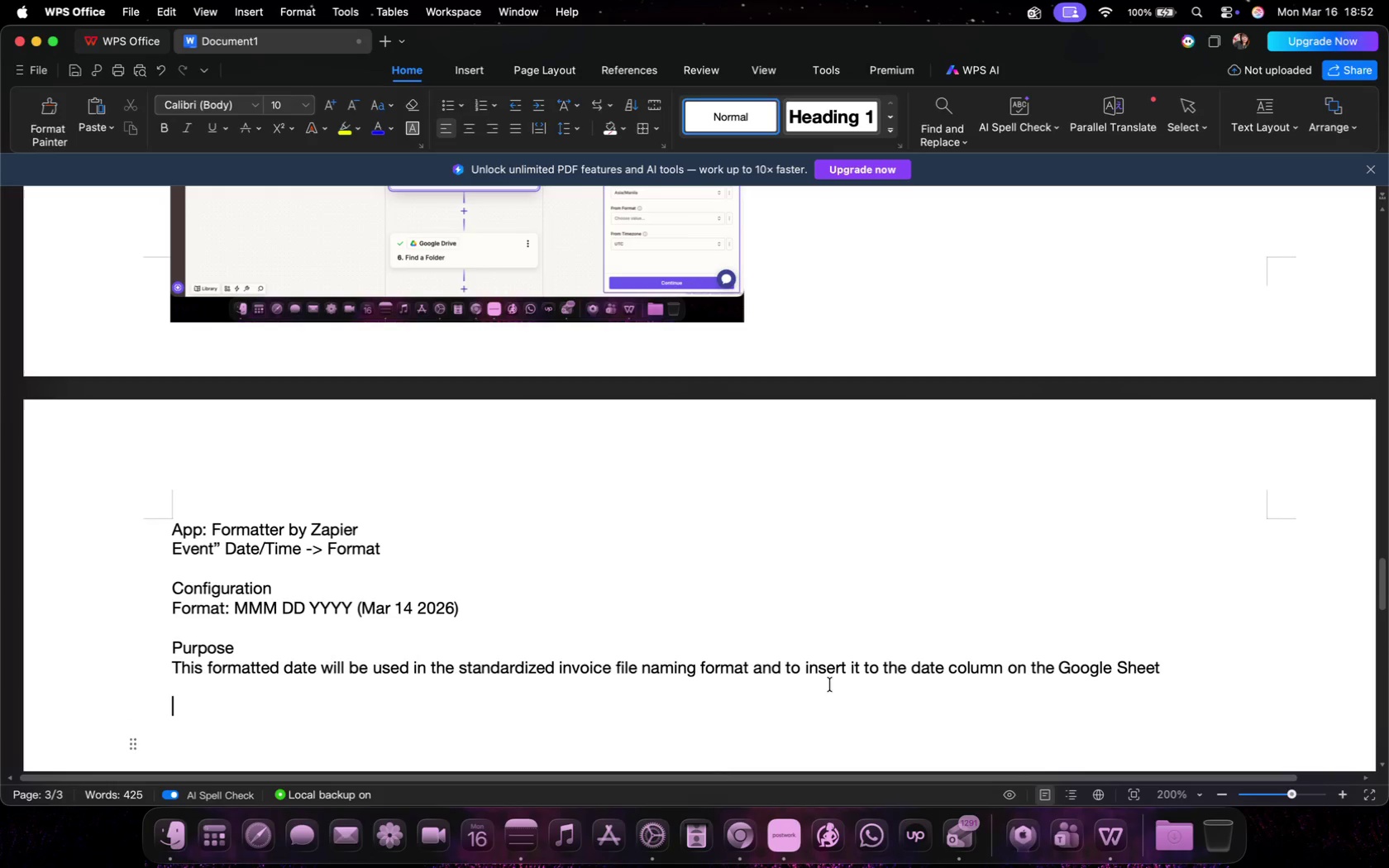 
key(Enter)
 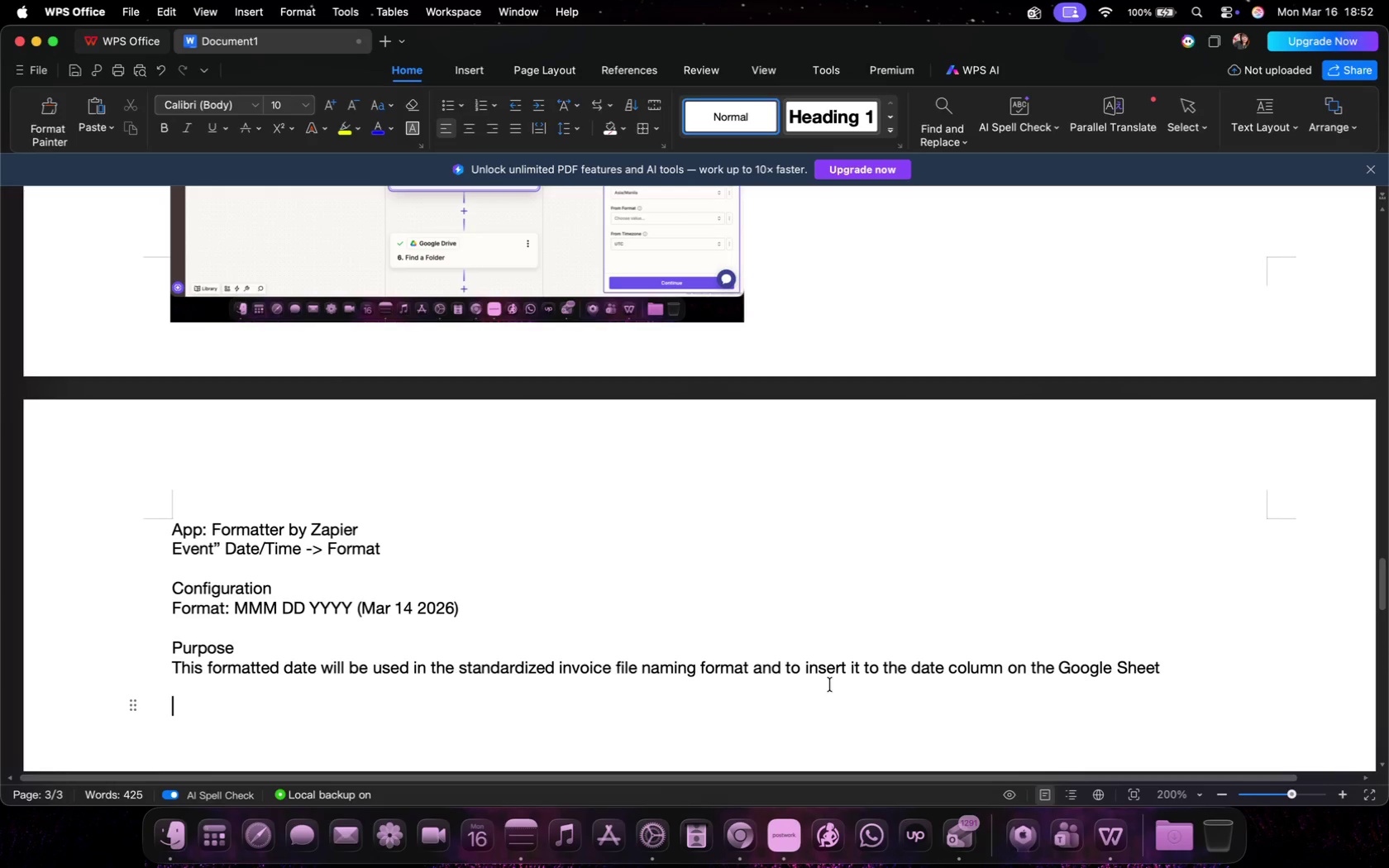 
left_click_drag(start_coordinate=[275, 588], to_coordinate=[118, 584])
 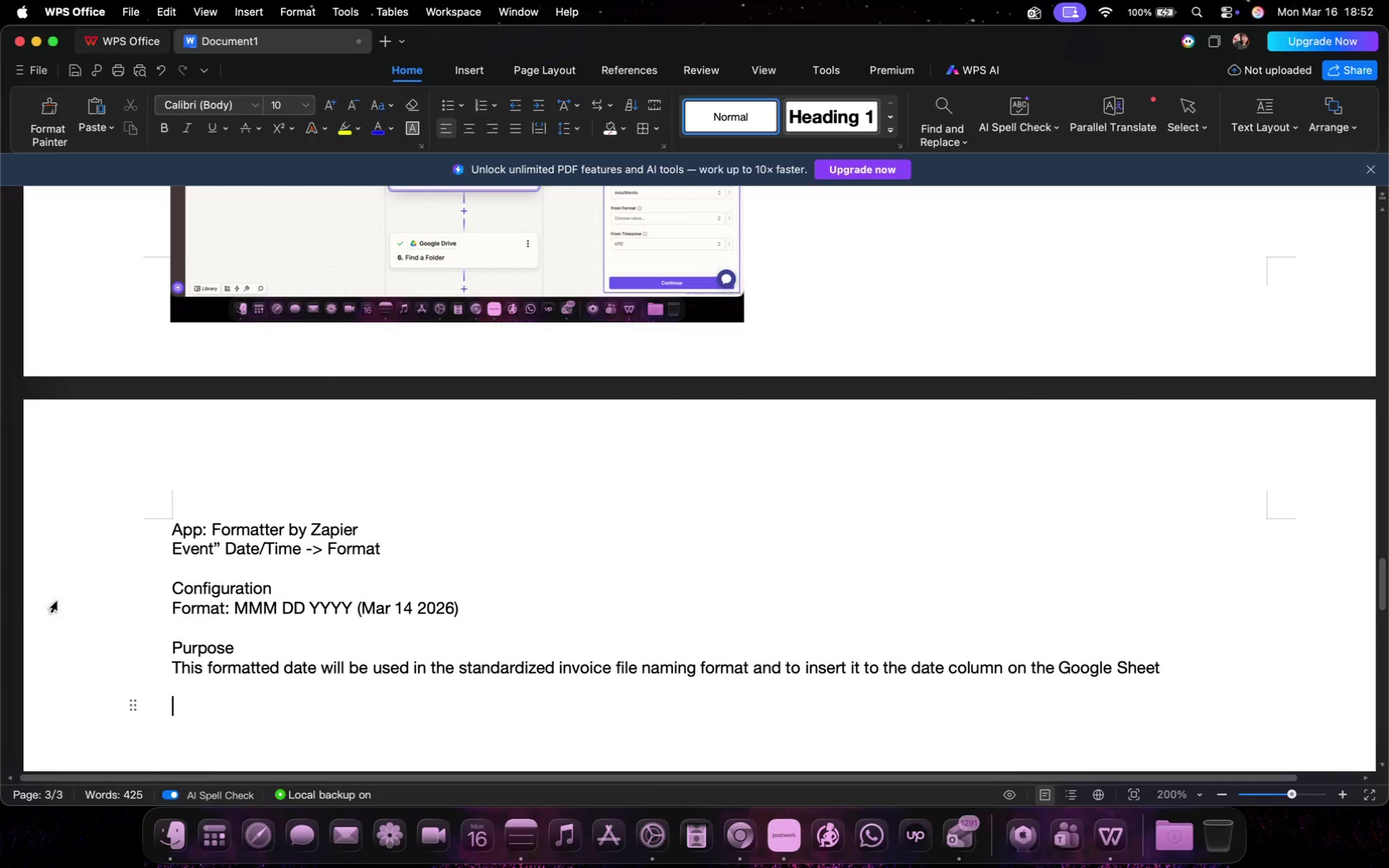 
key(Meta+B)
 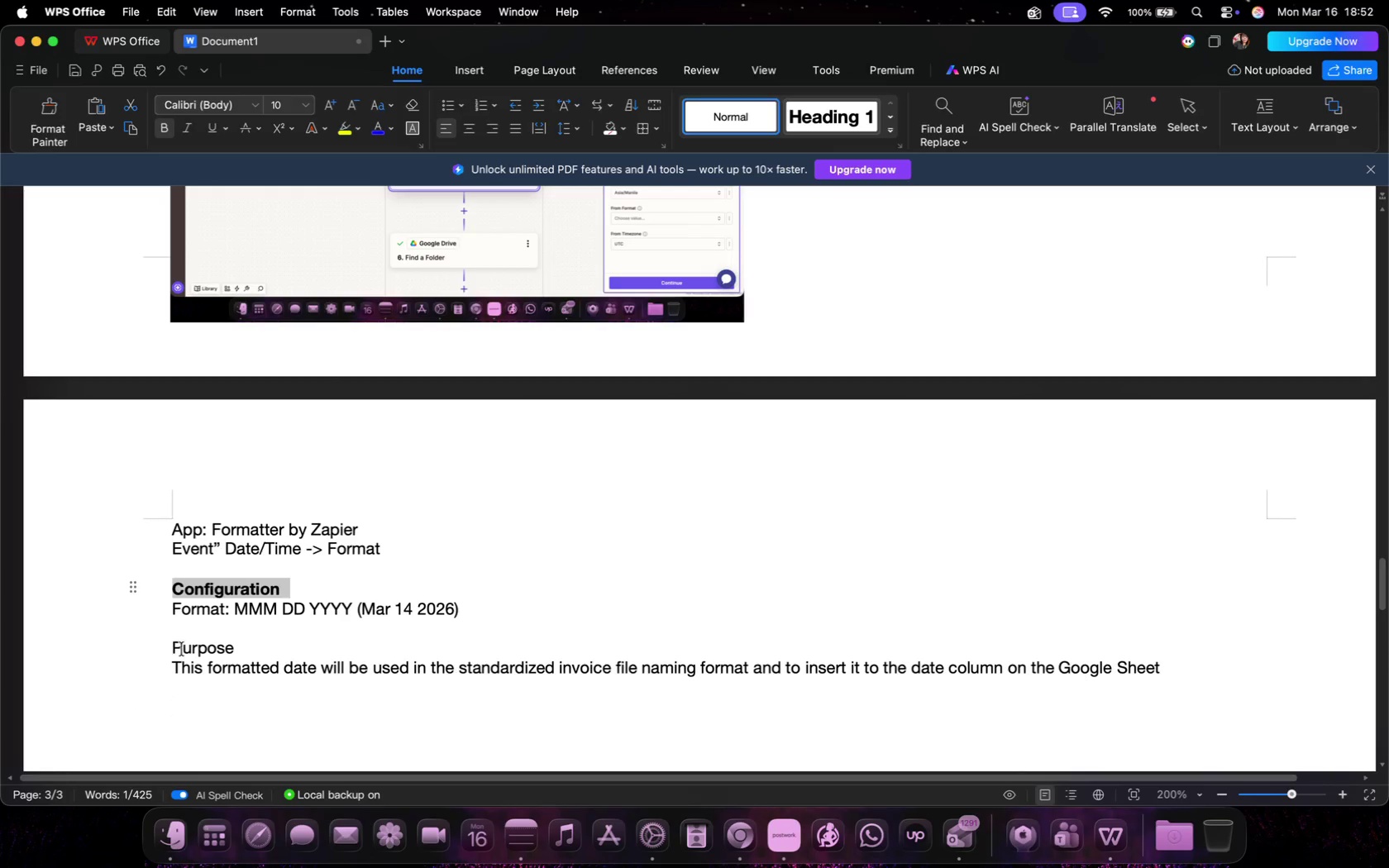 
left_click([208, 641])
 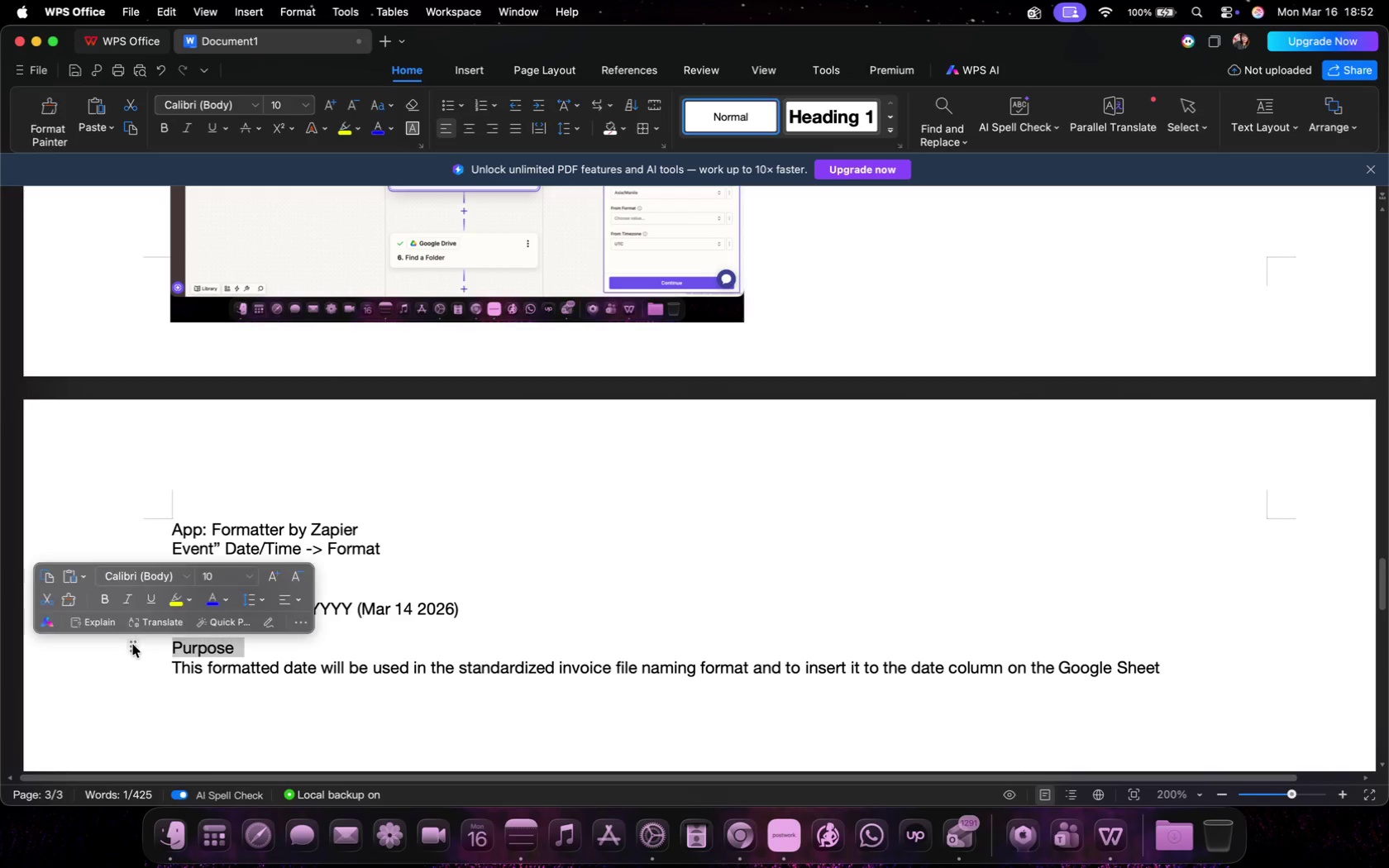 
left_click_drag(start_coordinate=[243, 645], to_coordinate=[132, 645])
 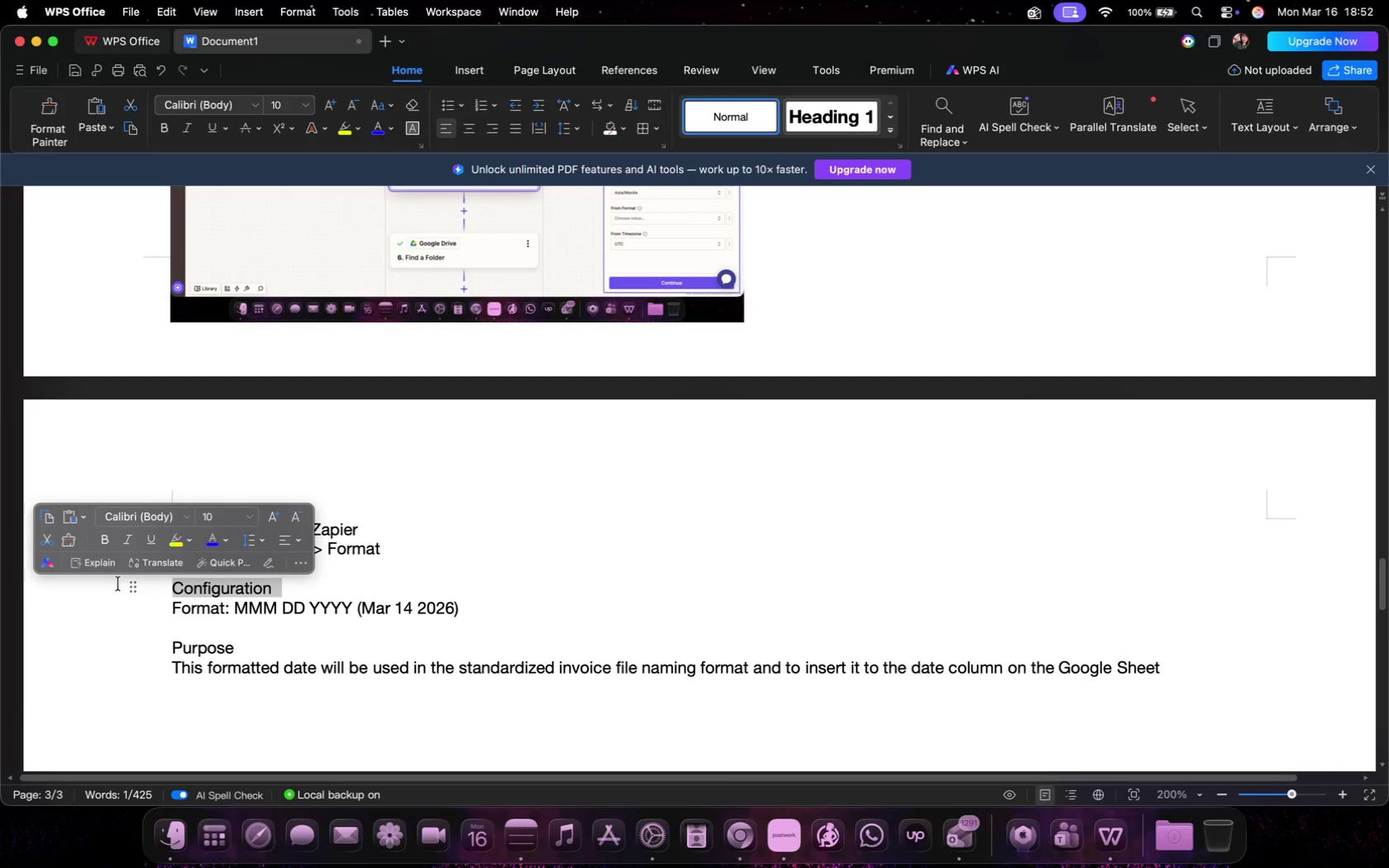 
key(Meta+B)
 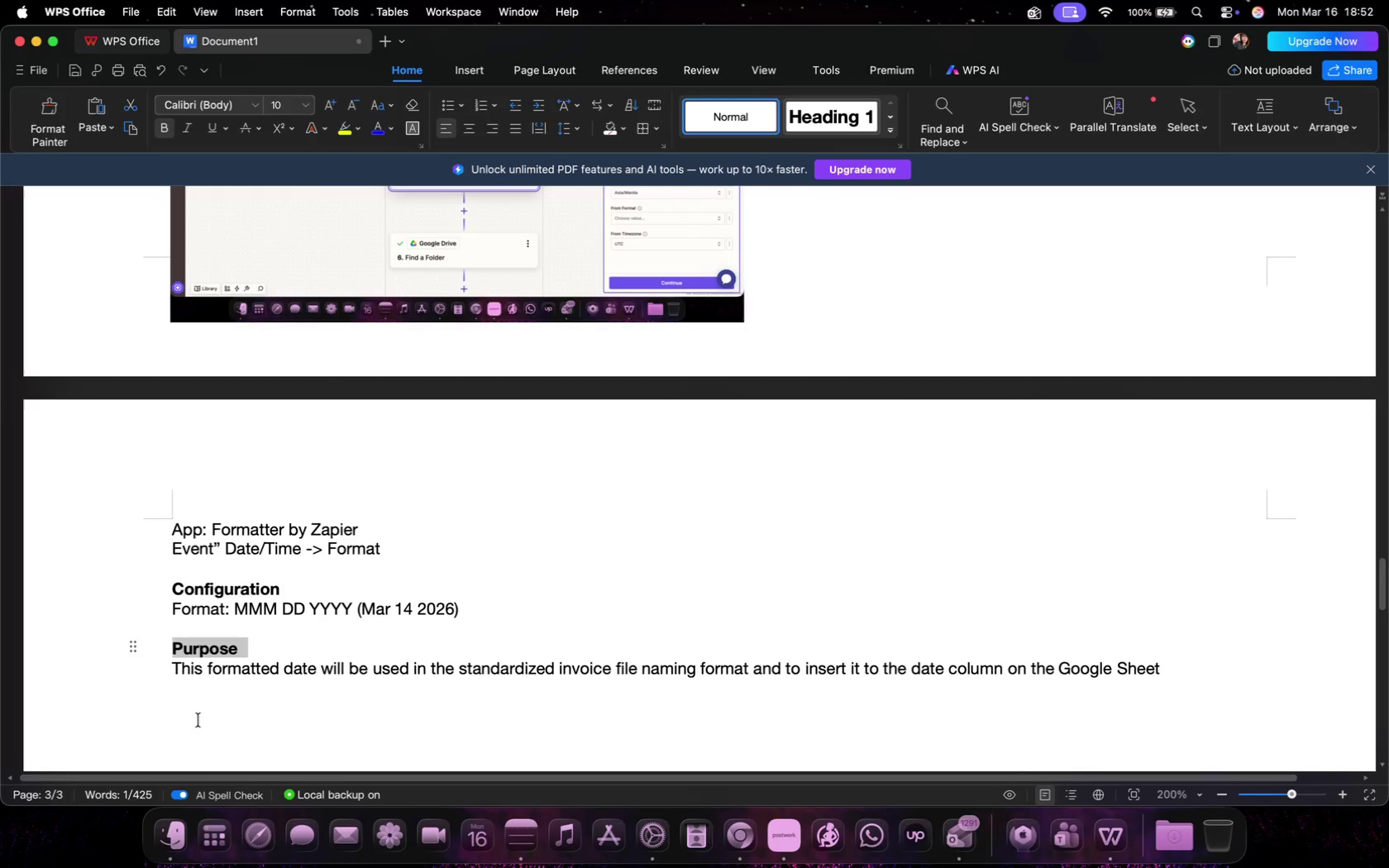 
left_click([212, 713])
 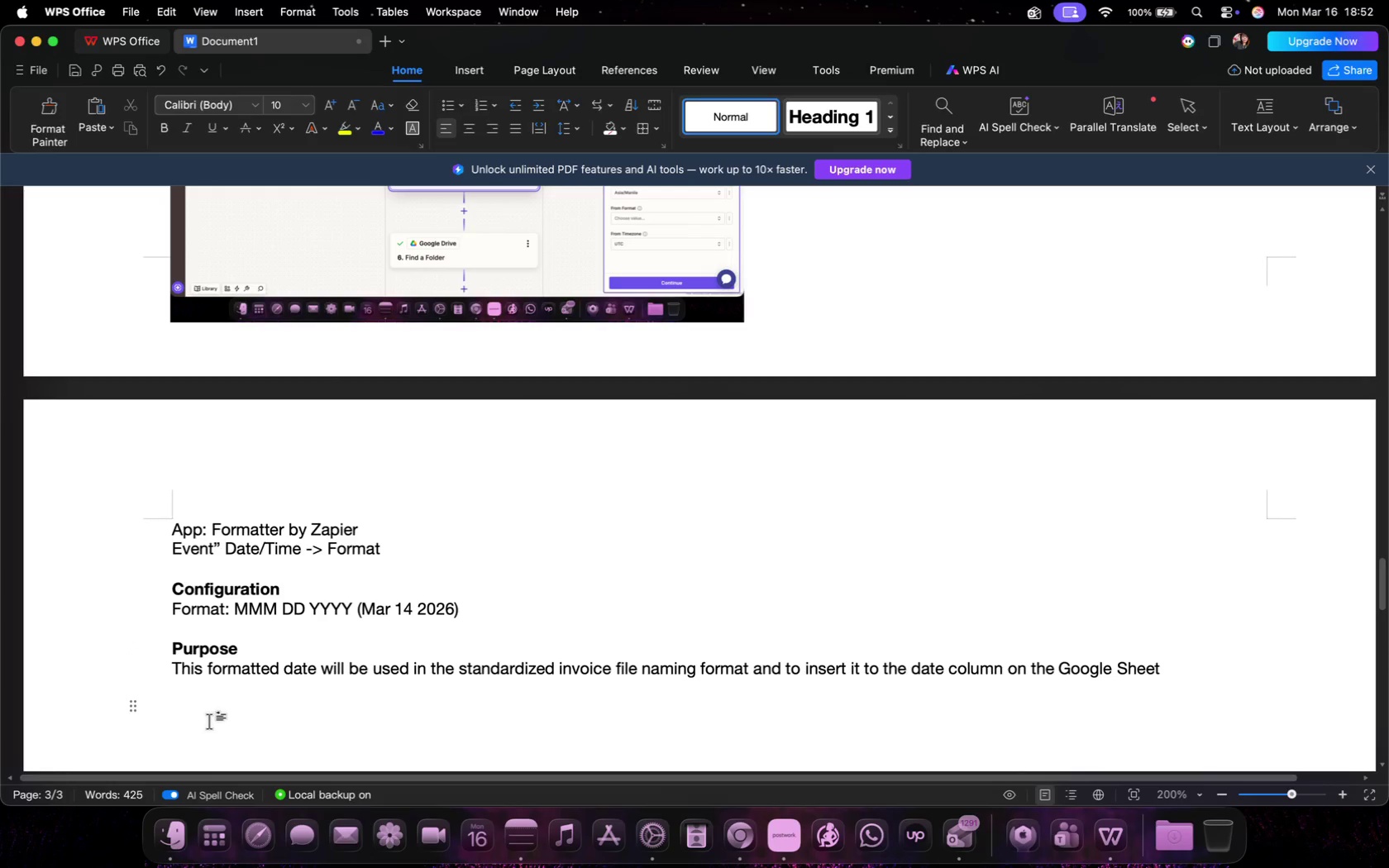 
type(Step 6 - Google Drive: Find and Create Monthly Folder)
 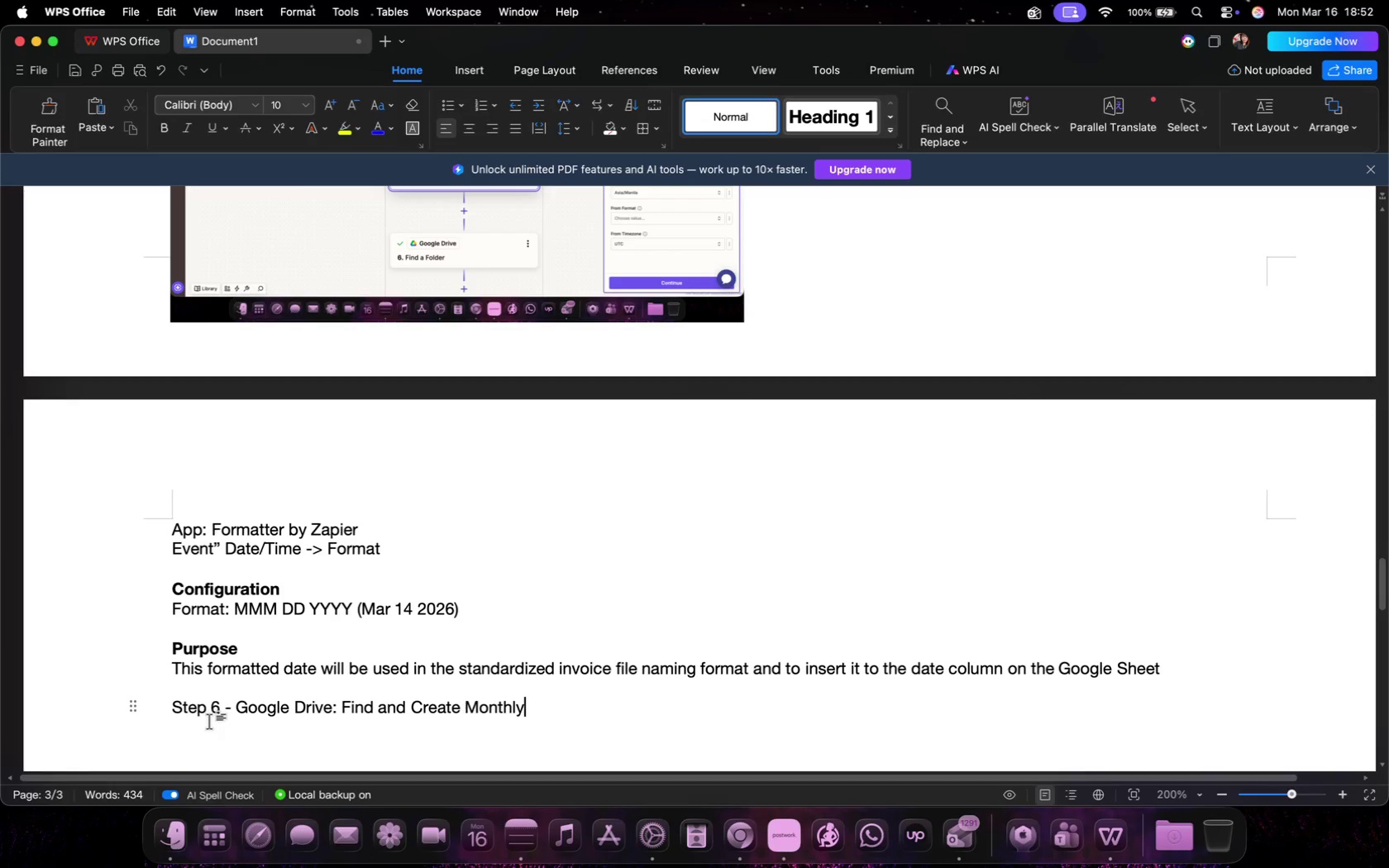 
 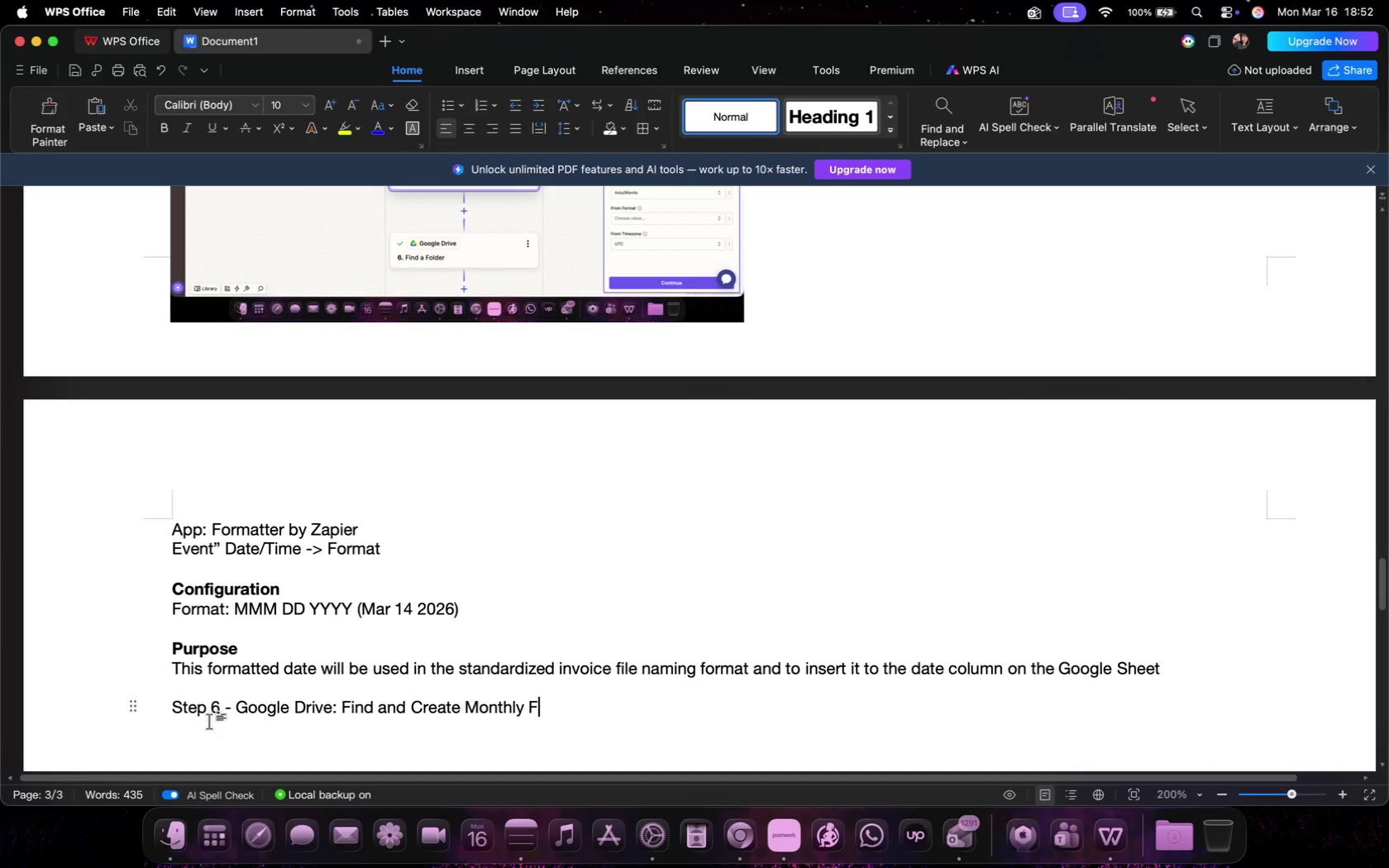 
key(Enter)
 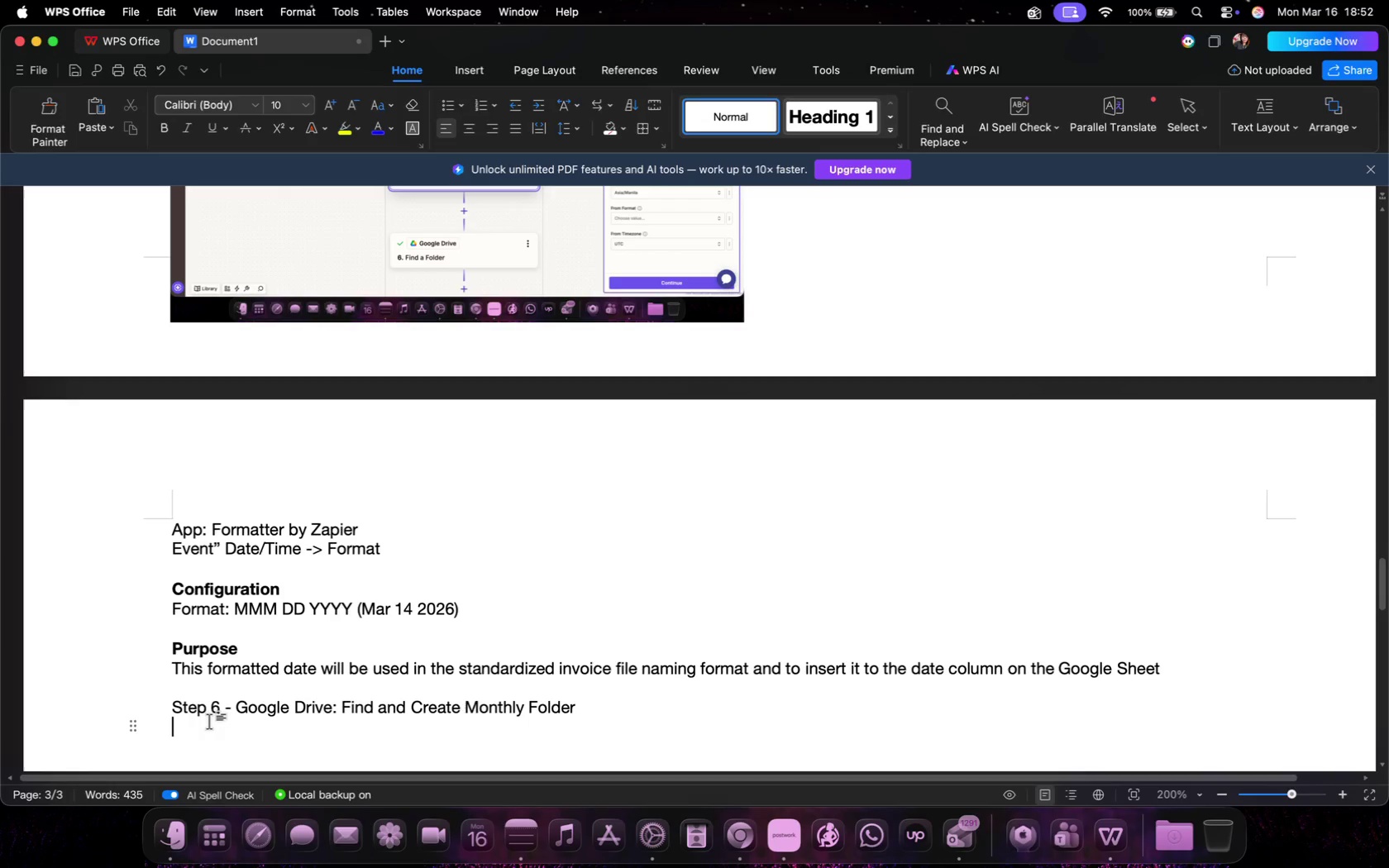 
key(Enter)
 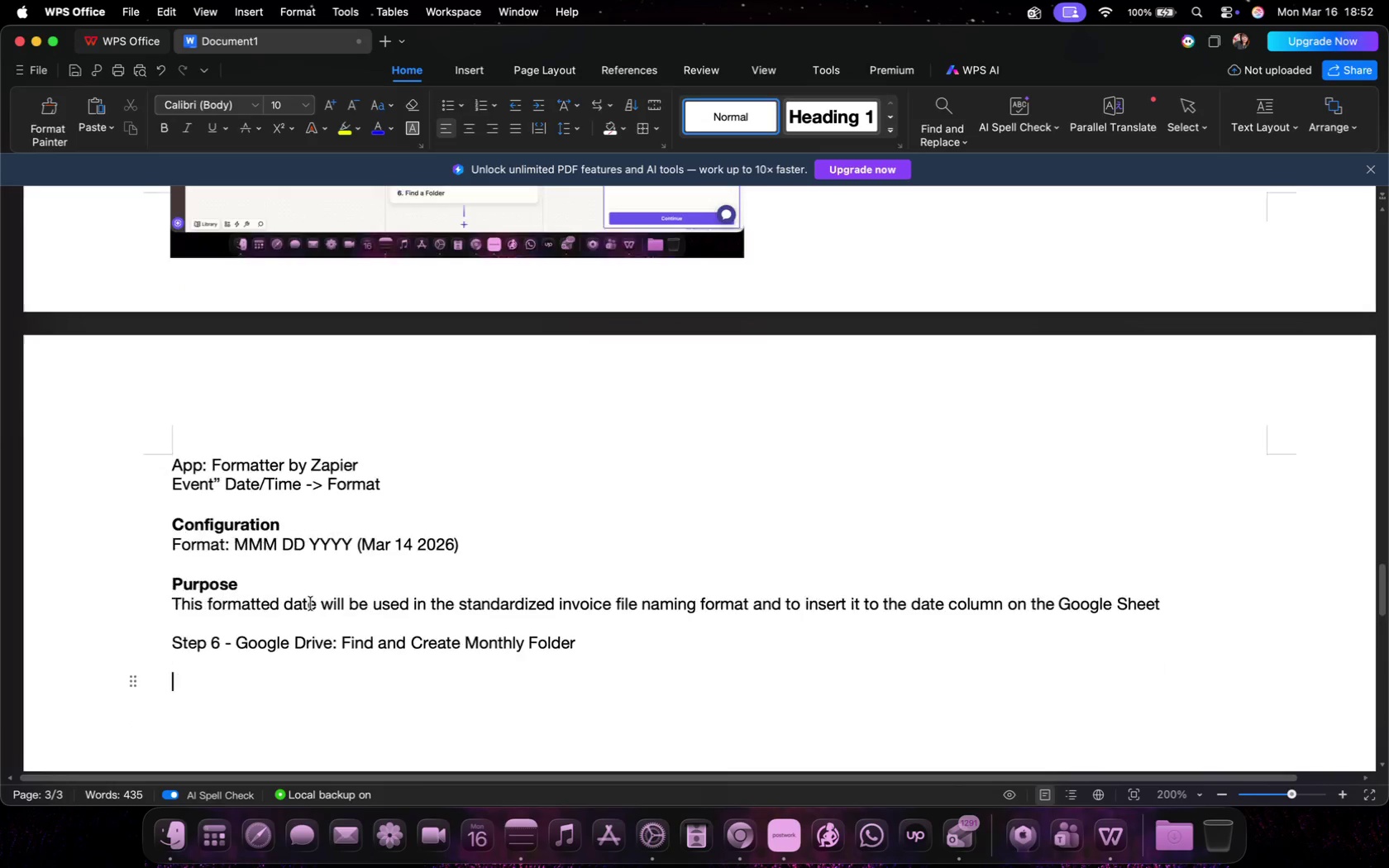 
scroll: coordinate [309, 604], scroll_direction: down, amount: 12.0
 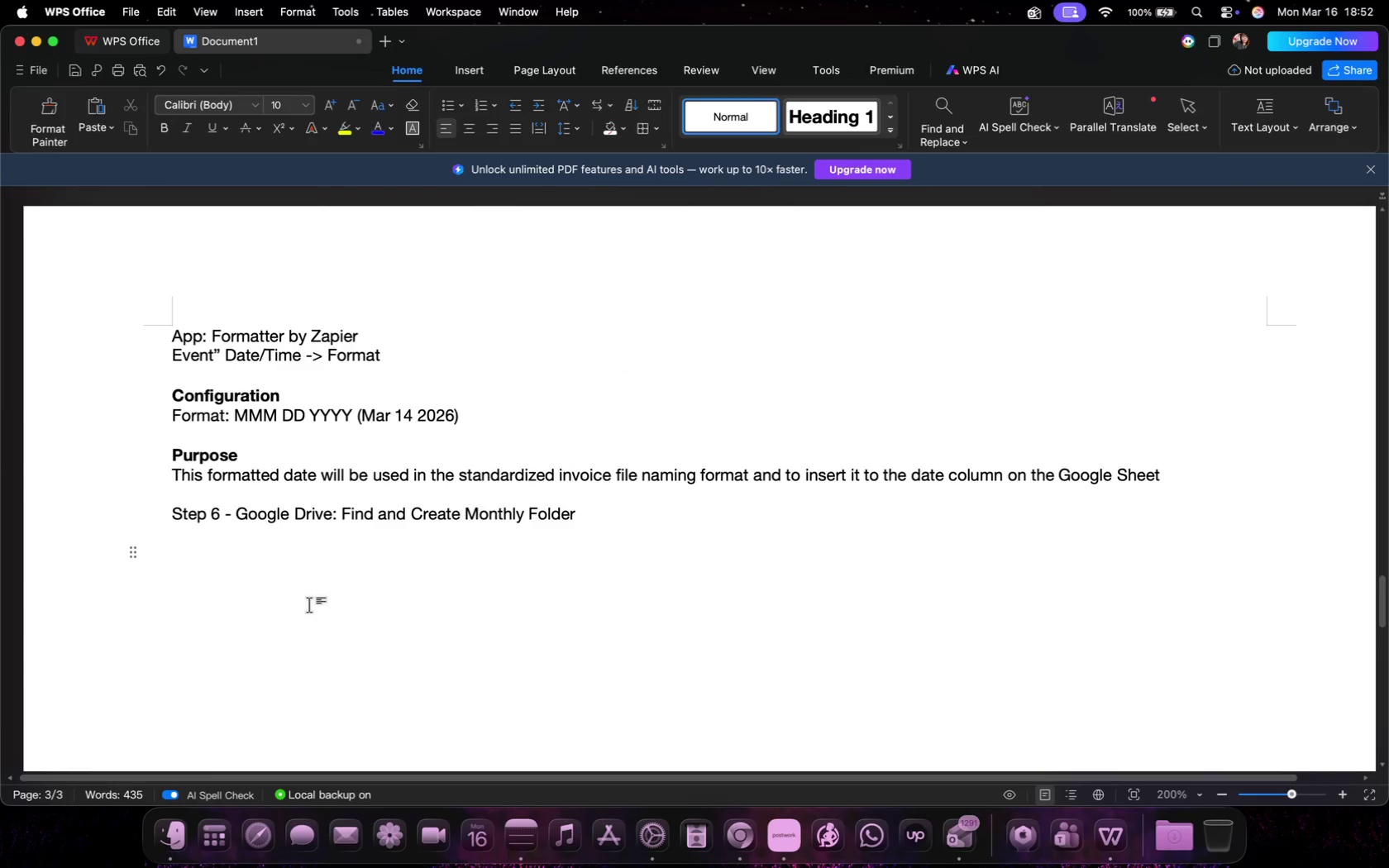 
scroll: coordinate [489, 517], scroll_direction: up, amount: 40.0
 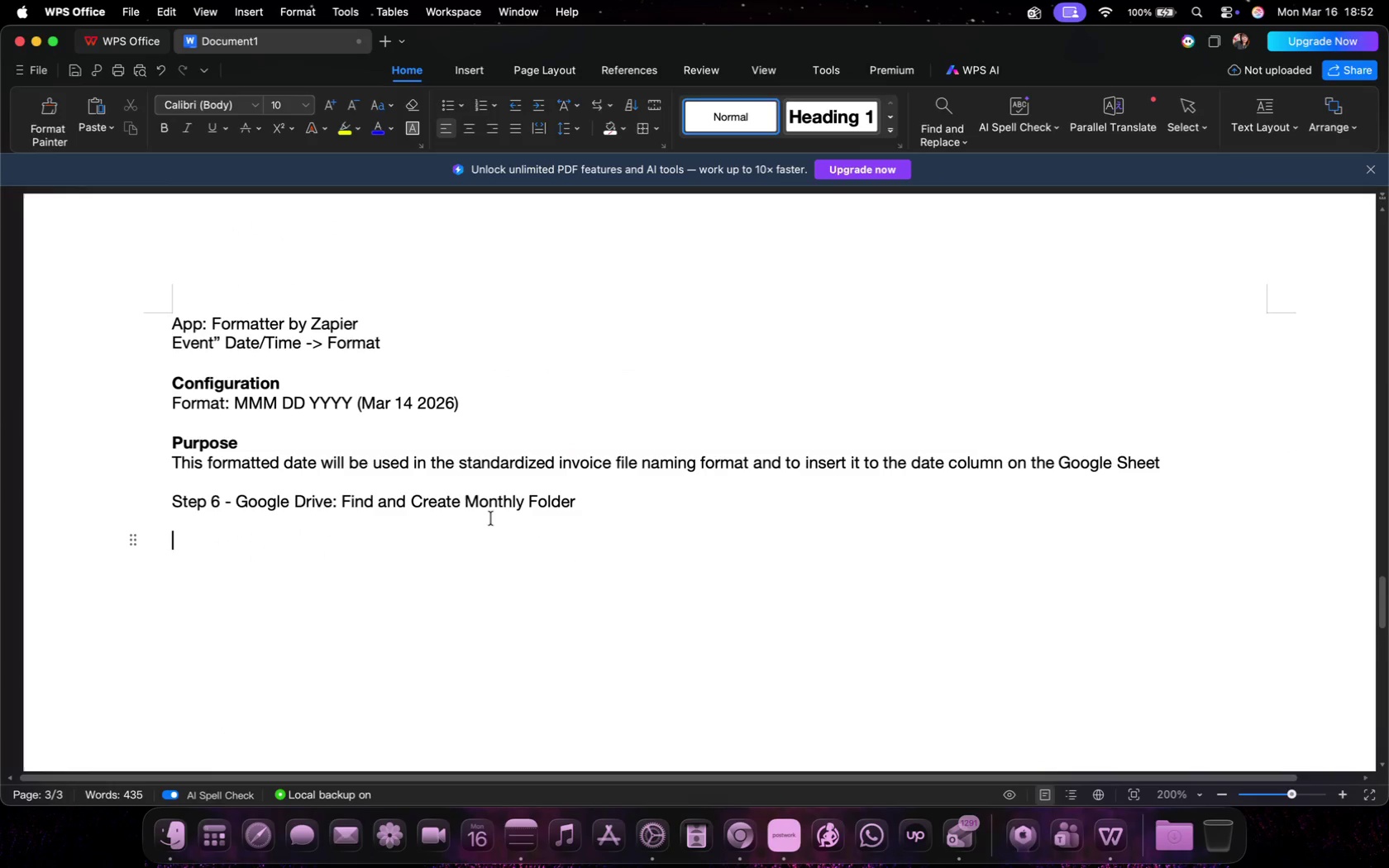 
left_click_drag(start_coordinate=[487, 404], to_coordinate=[169, 401])
 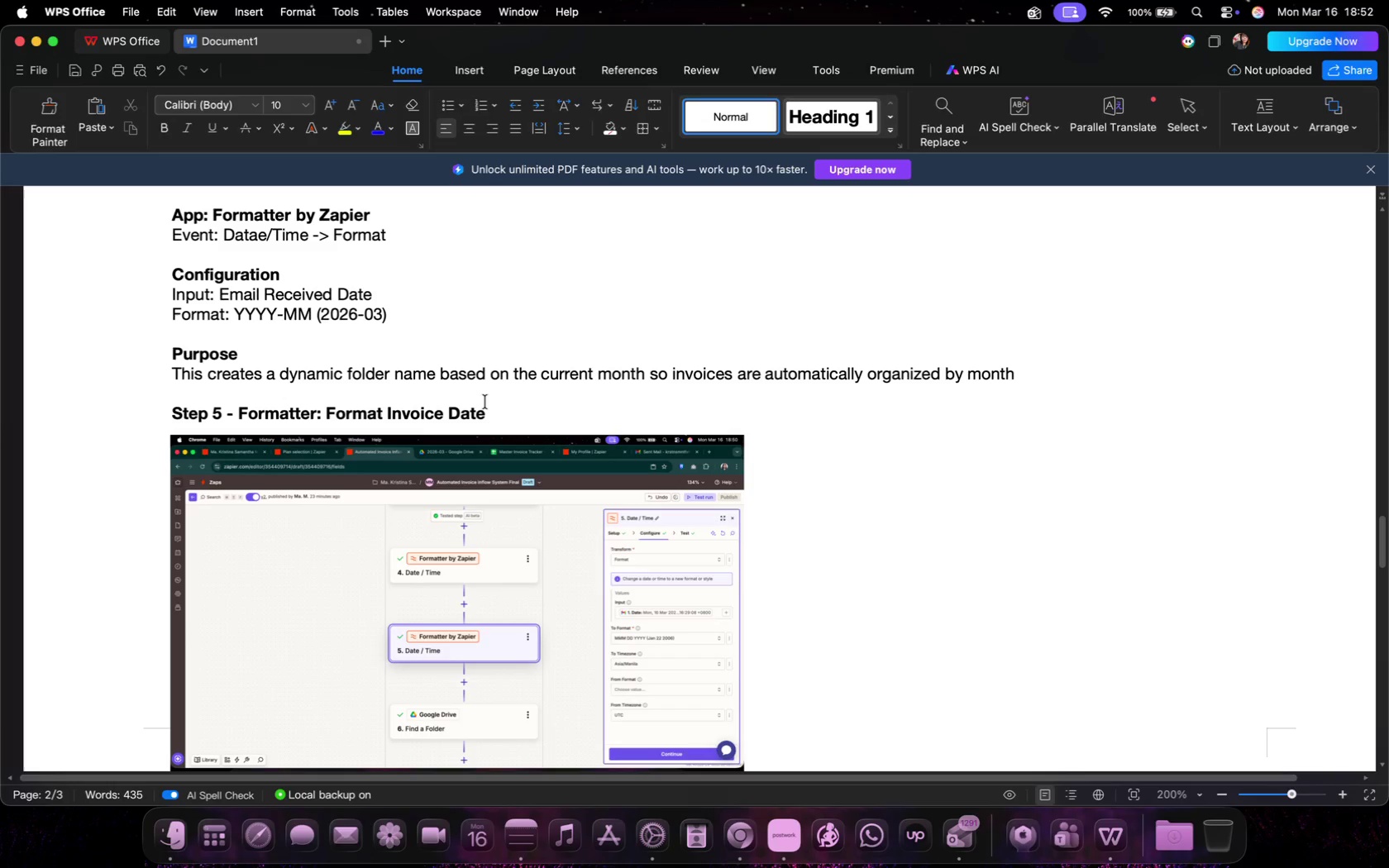 
left_click([38, 117])
 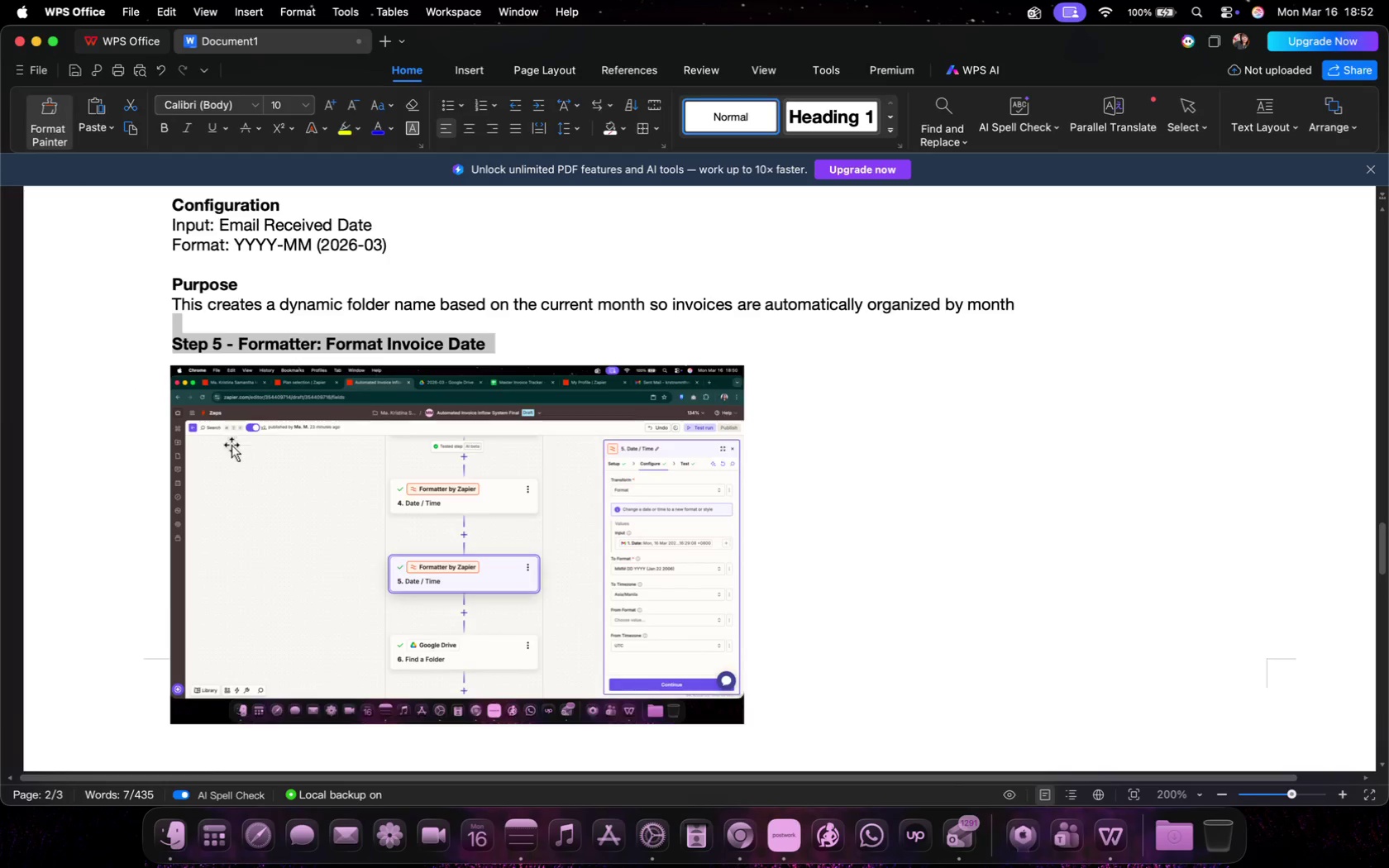 
scroll: coordinate [275, 486], scroll_direction: down, amount: 43.0
 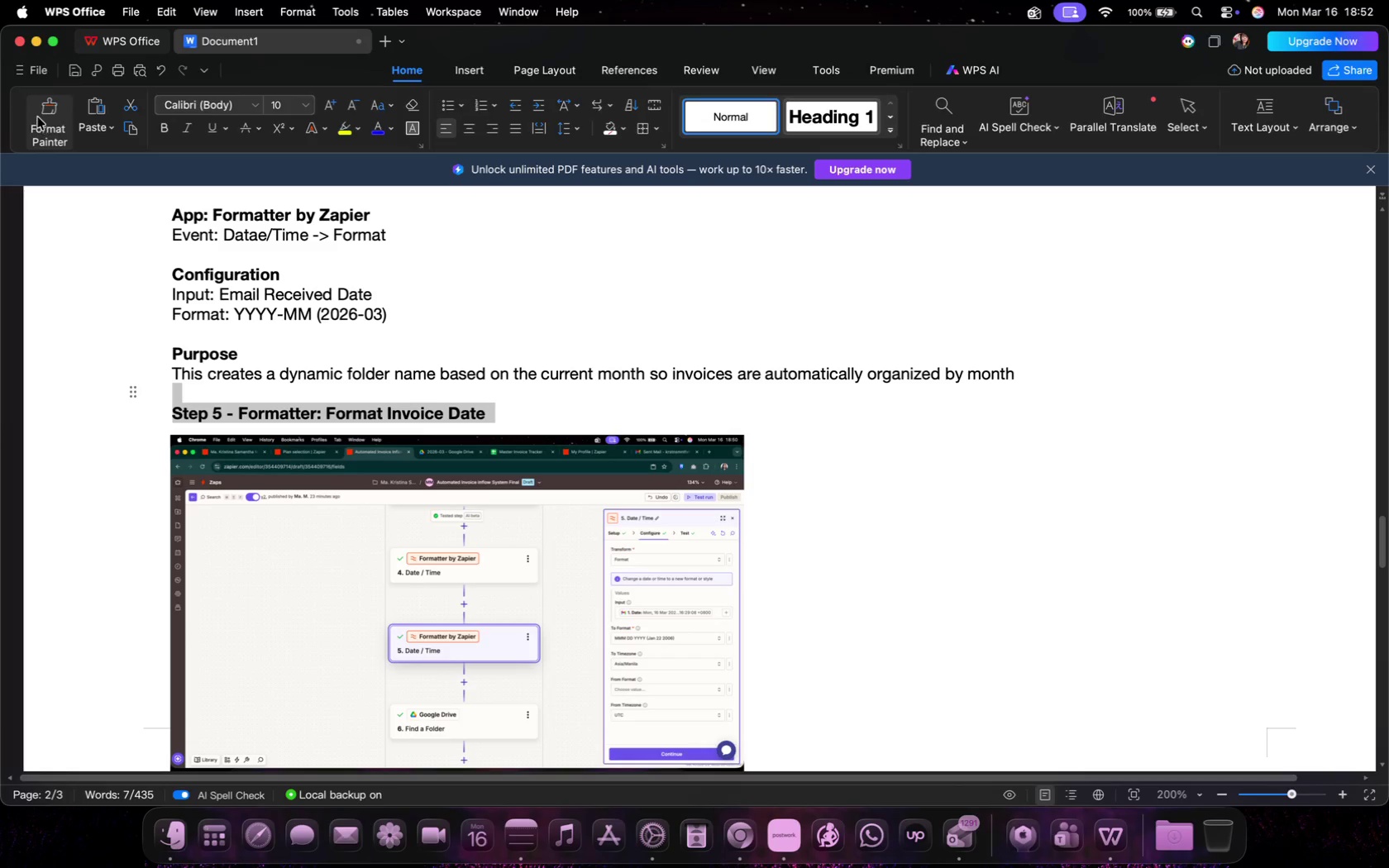 
left_click_drag(start_coordinate=[599, 456], to_coordinate=[181, 452])
 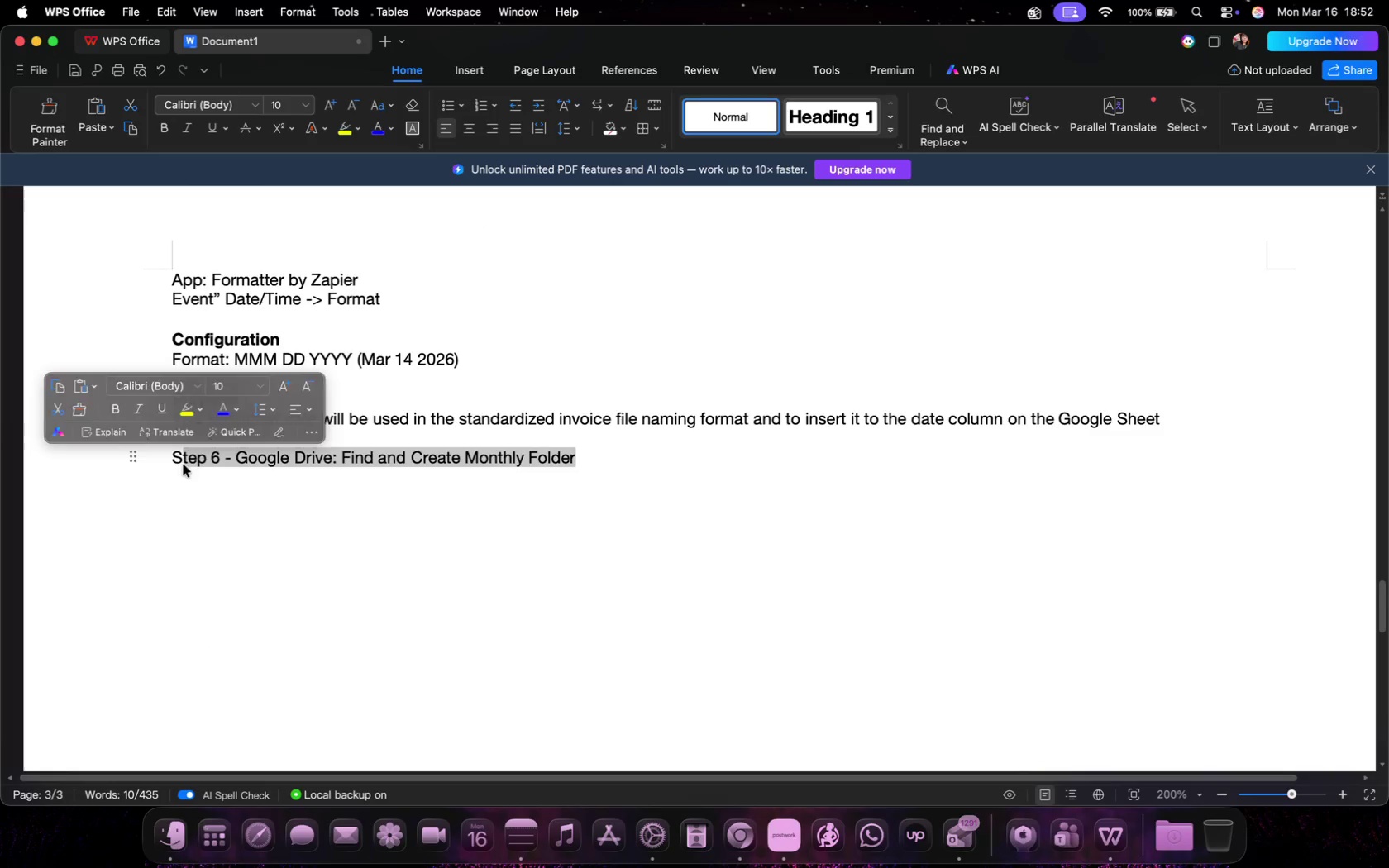 
left_click([184, 488])
 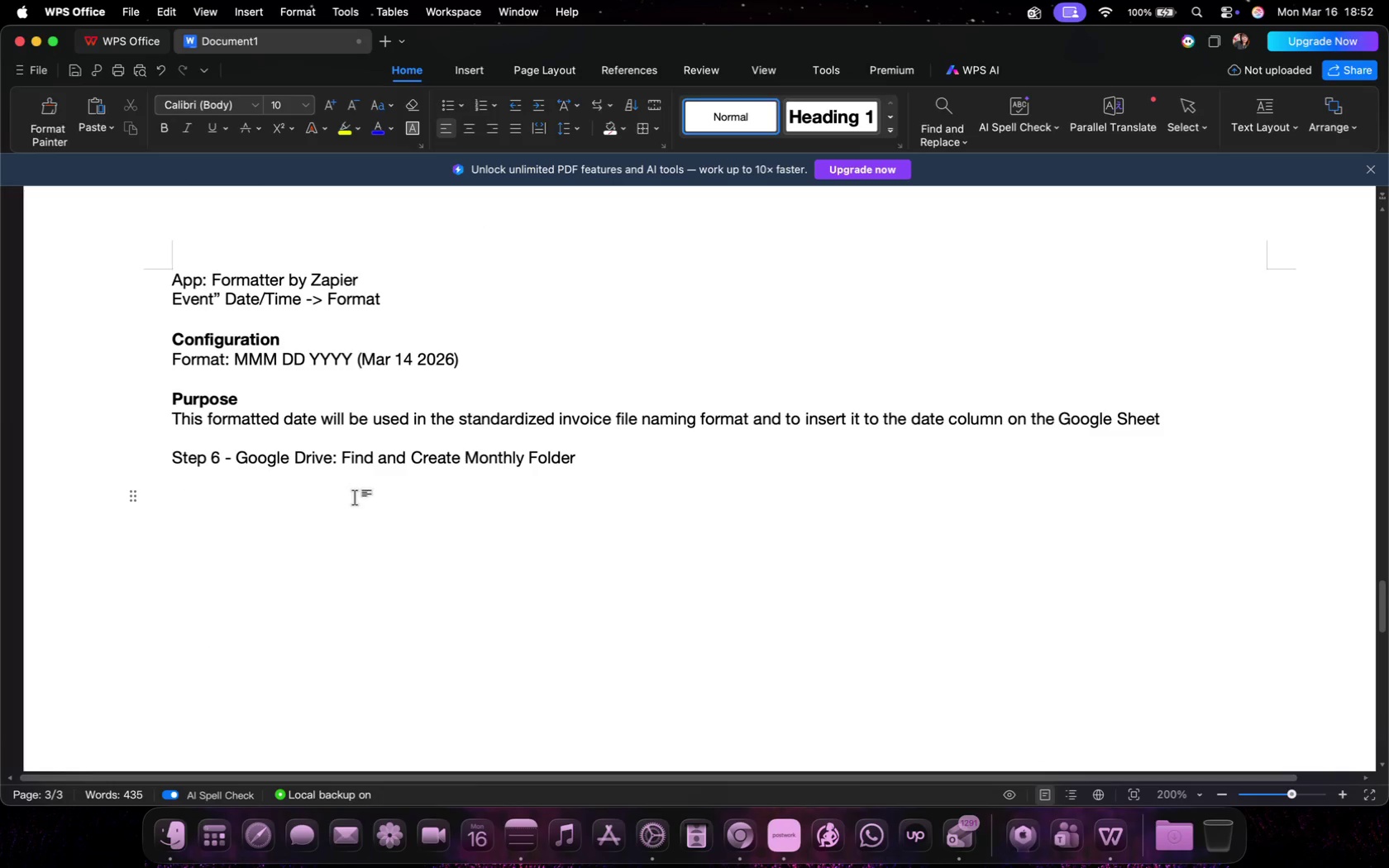 
scroll: coordinate [355, 497], scroll_direction: up, amount: 35.0
 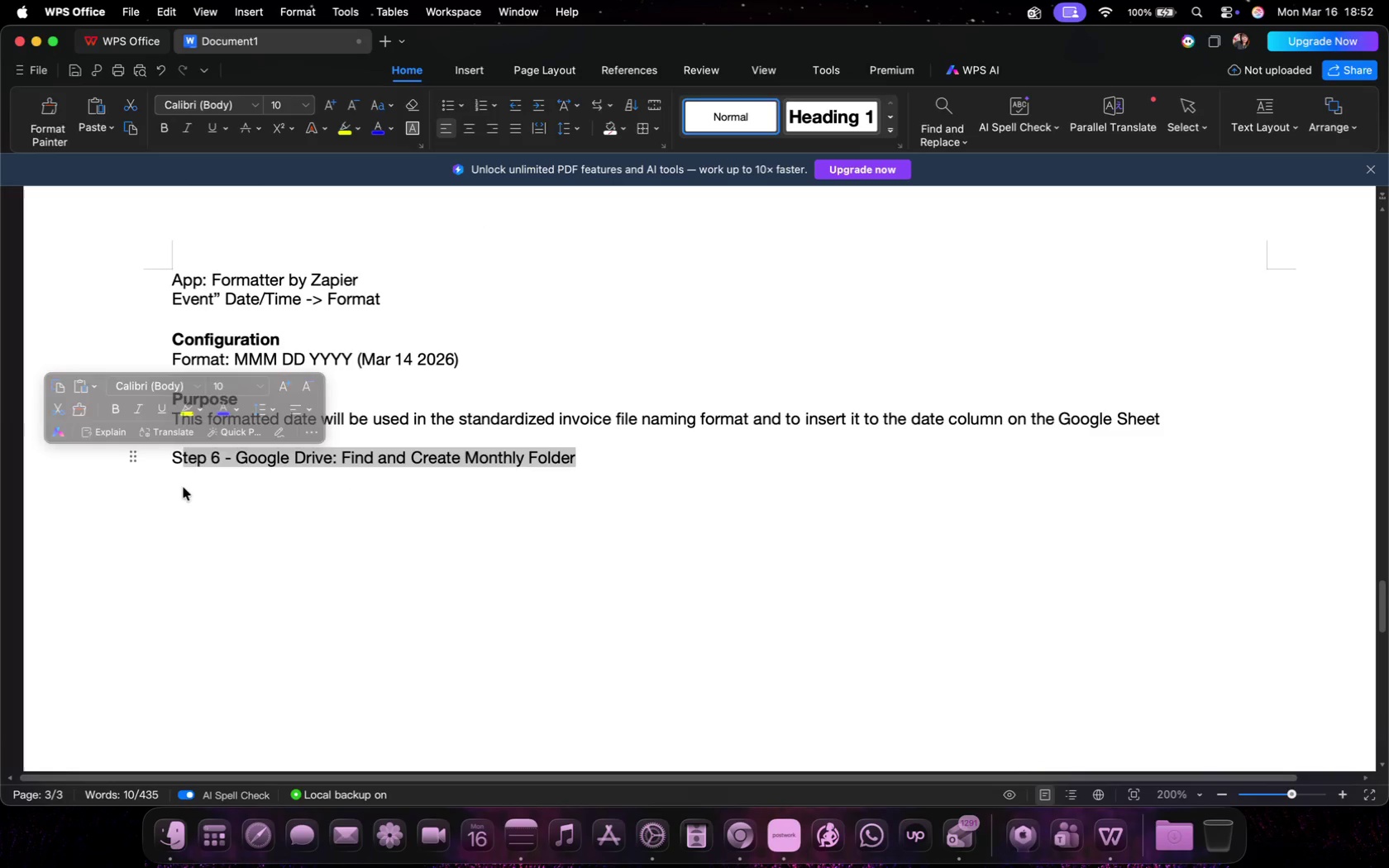 
left_click_drag(start_coordinate=[497, 299], to_coordinate=[146, 303])
 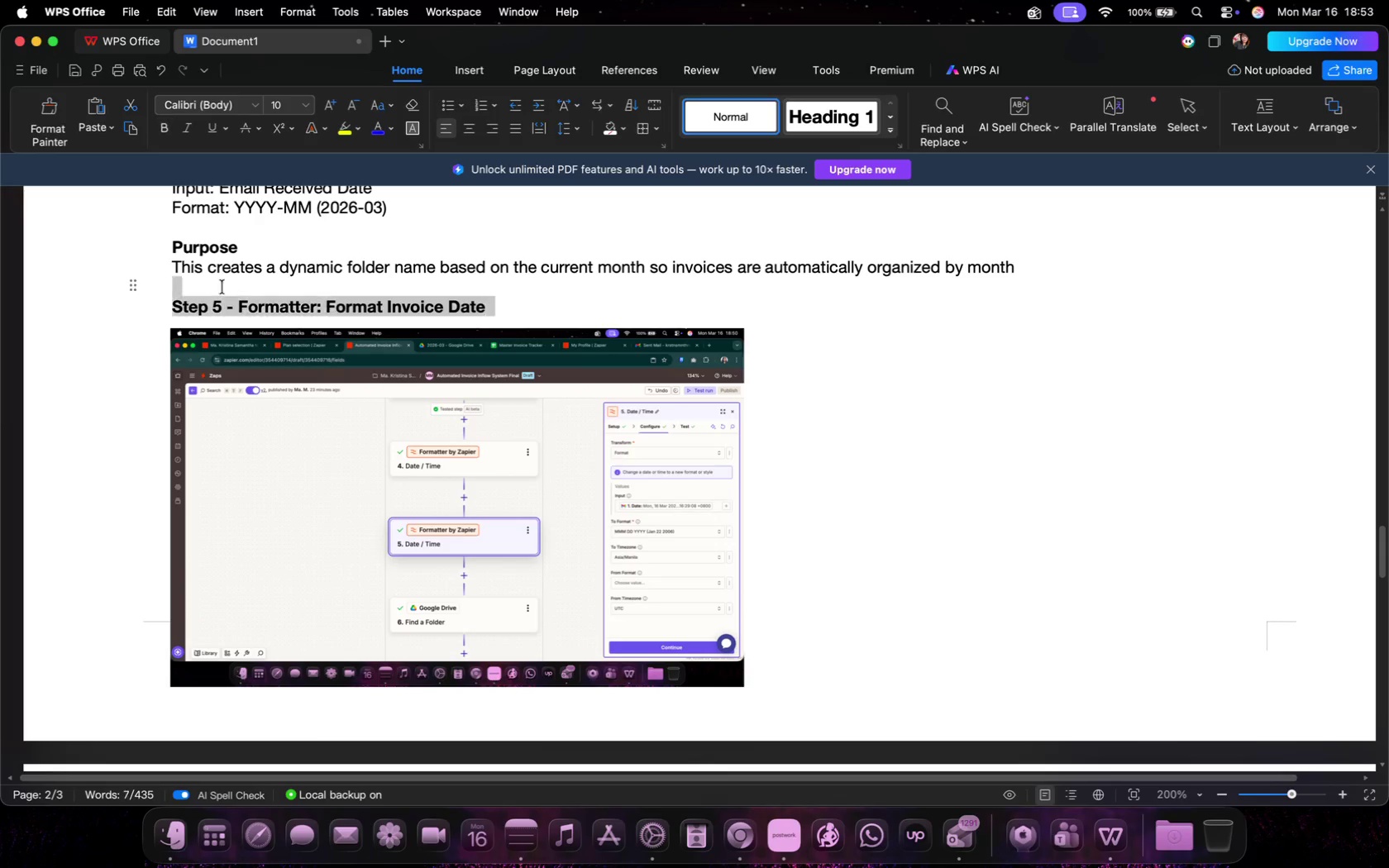 
left_click([33, 104])
 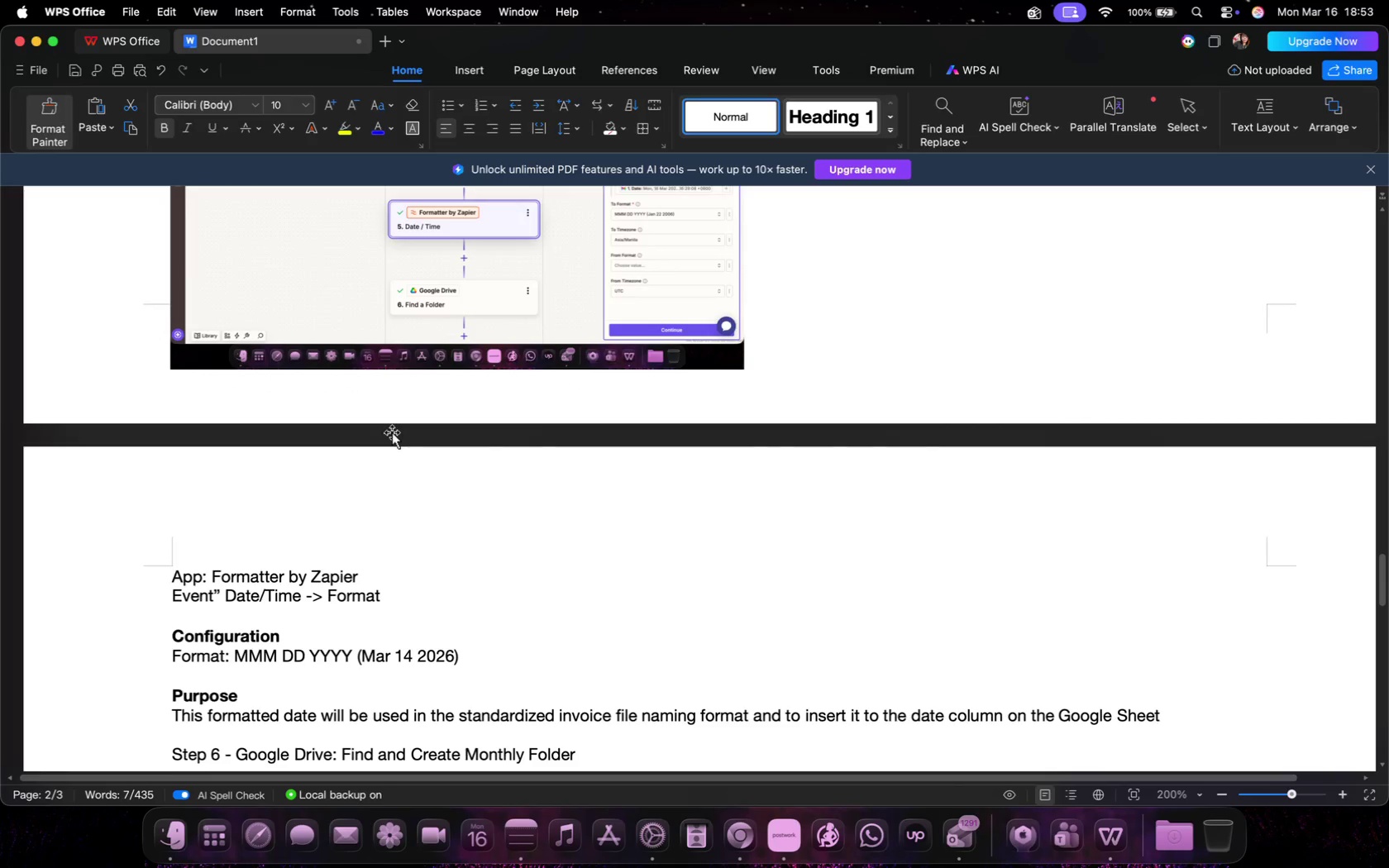 
scroll: coordinate [391, 432], scroll_direction: down, amount: 27.0
 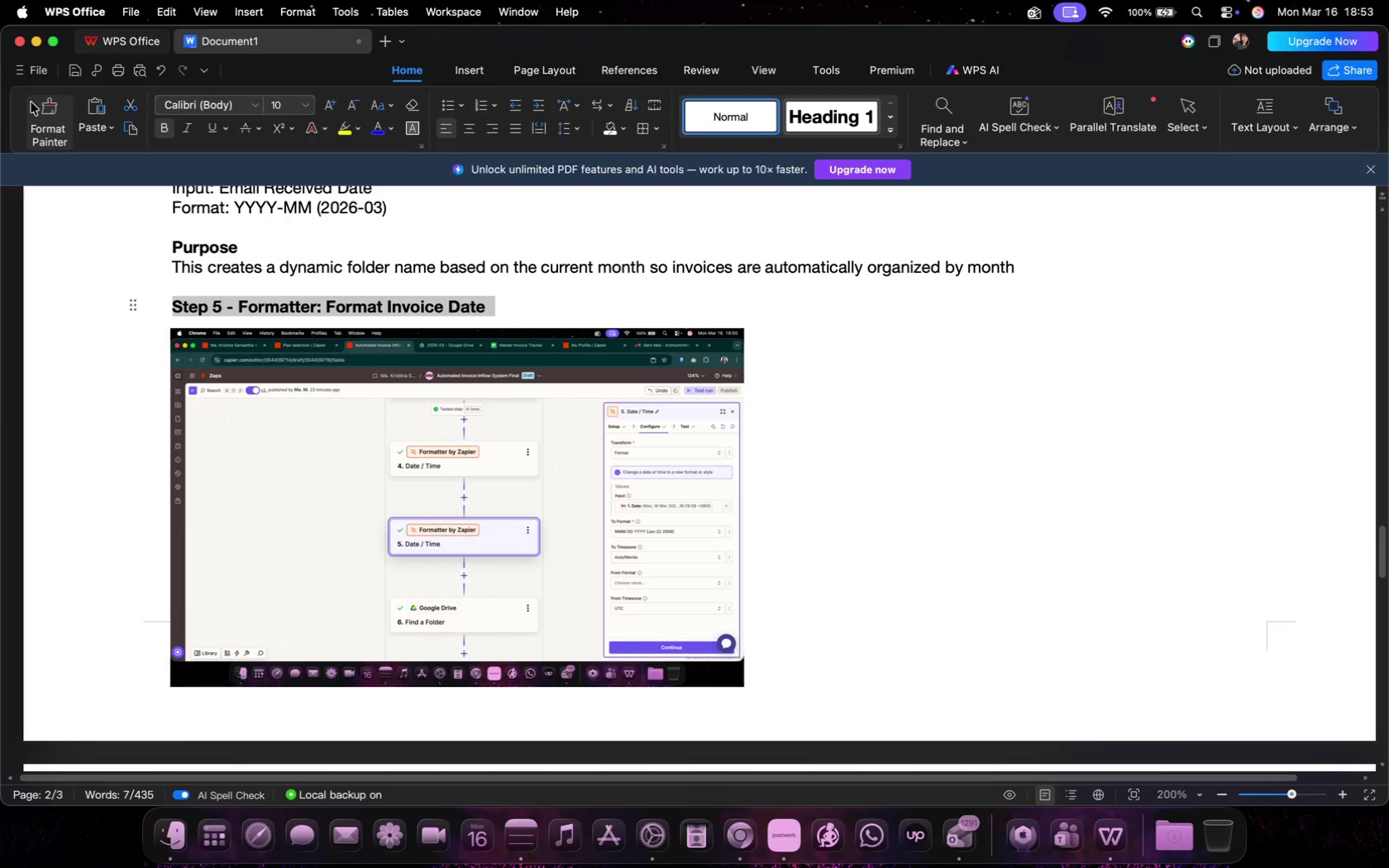 
left_click_drag(start_coordinate=[582, 641], to_coordinate=[149, 632])
 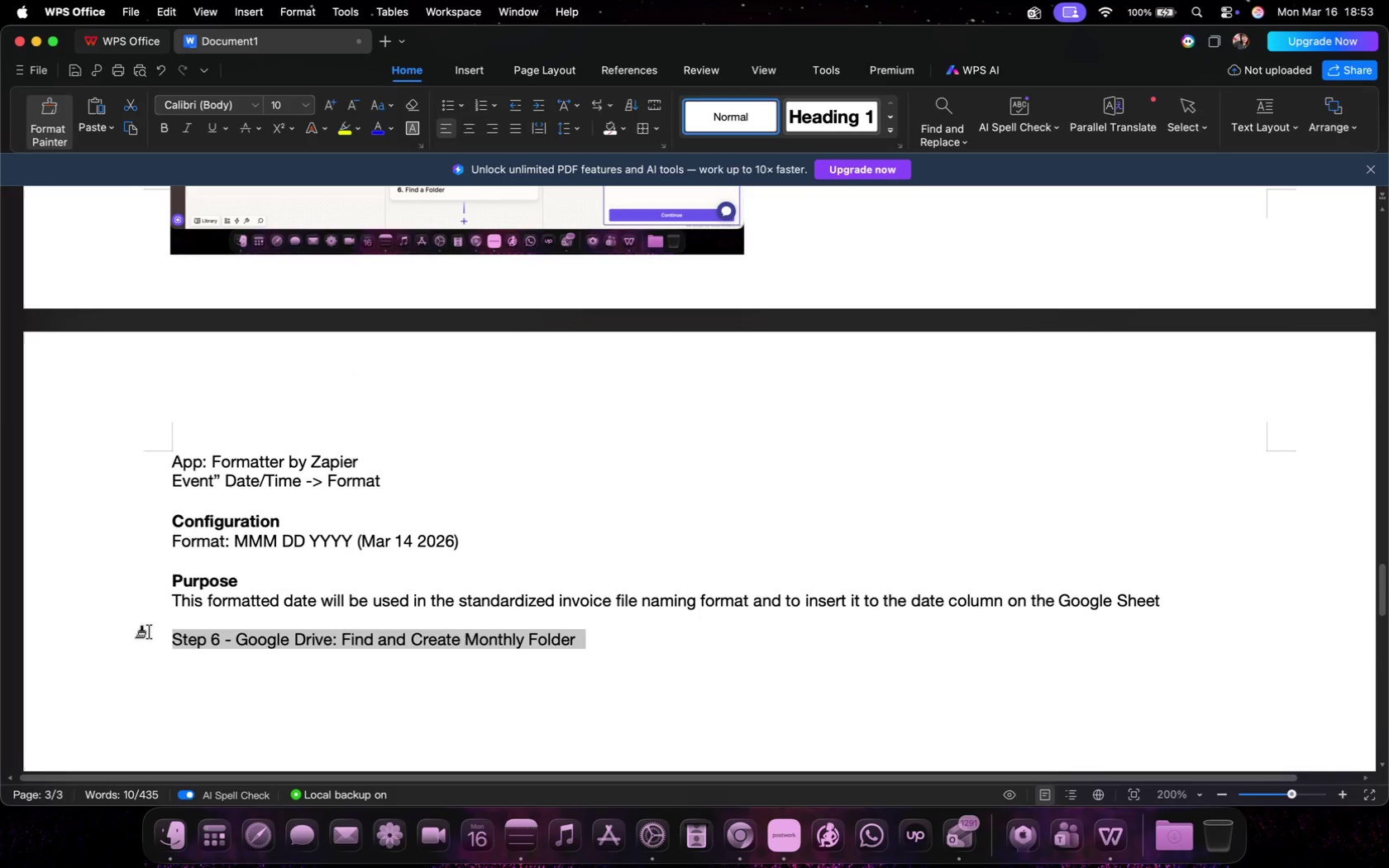 
left_click([230, 683])
 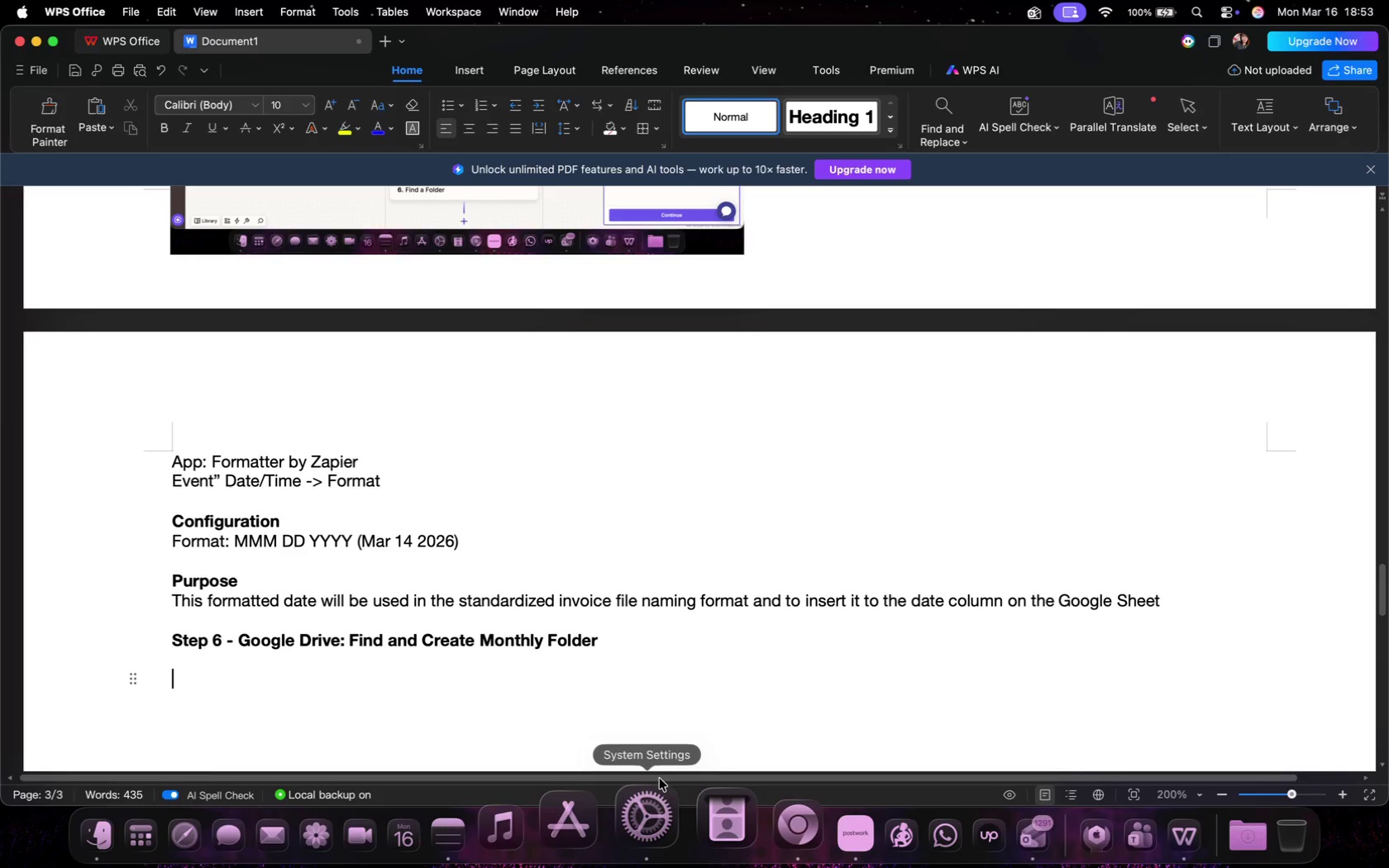 
left_click([733, 829])
 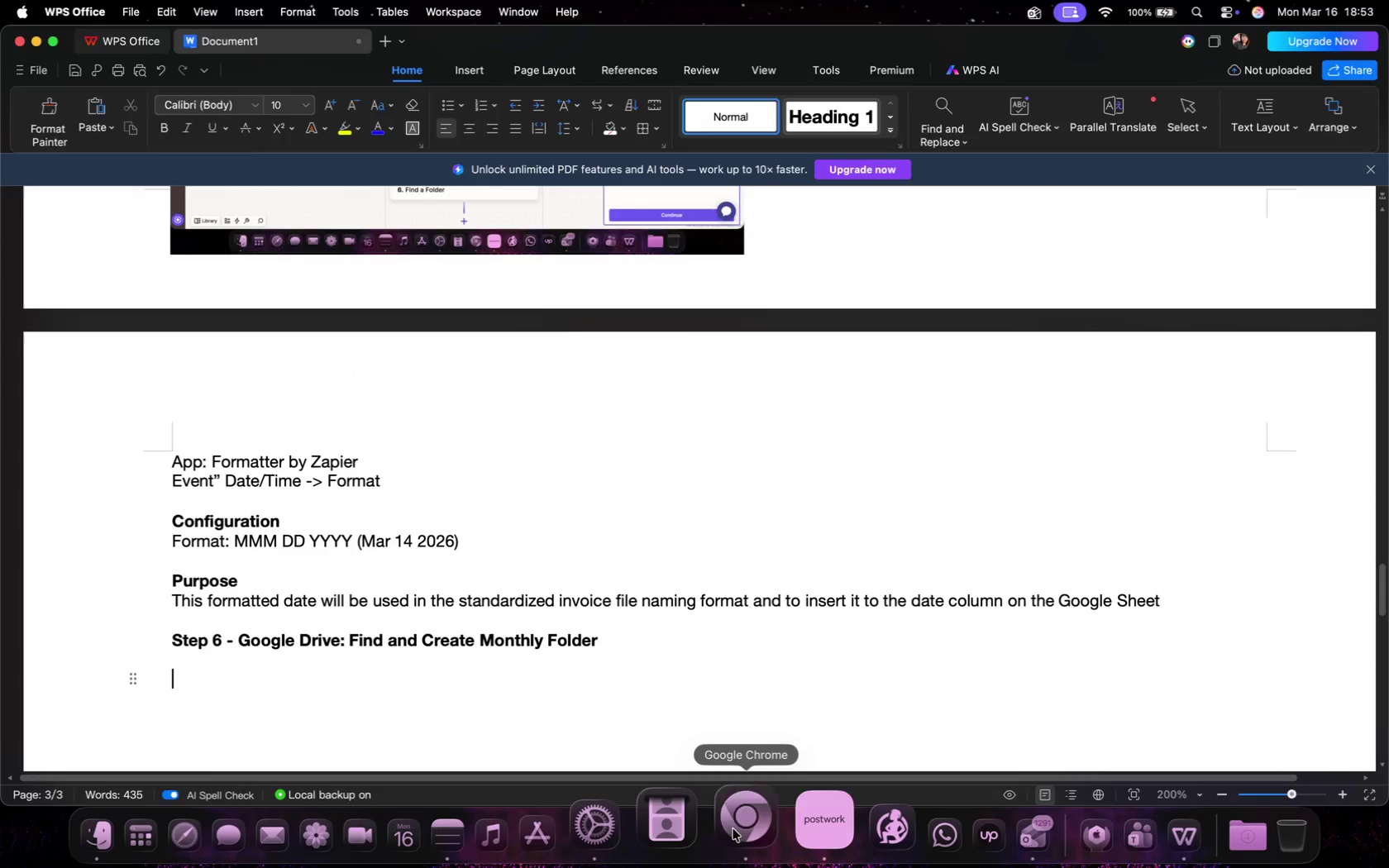 
left_click([765, 702])
 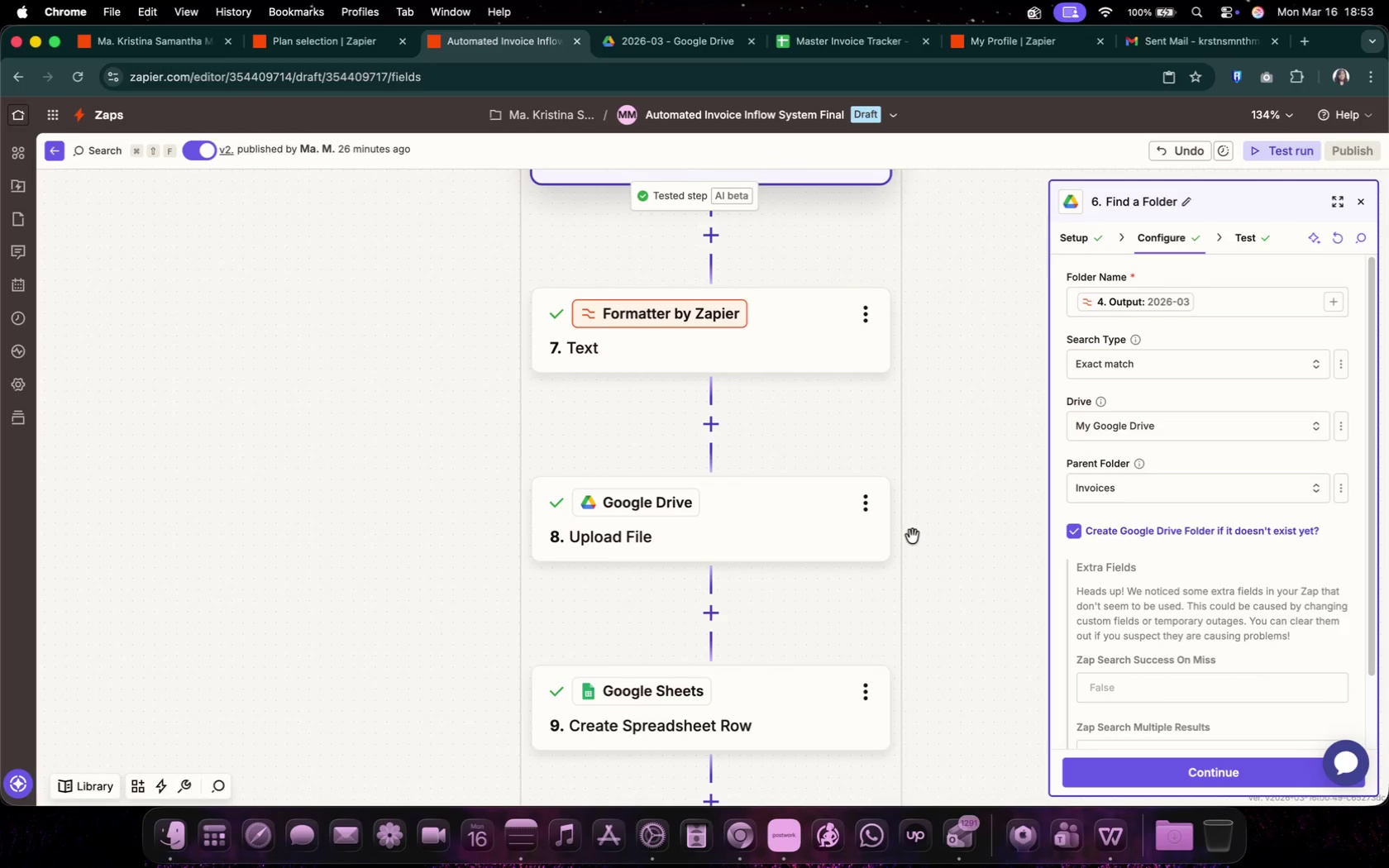 
scroll: coordinate [913, 537], scroll_direction: down, amount: 21.0
 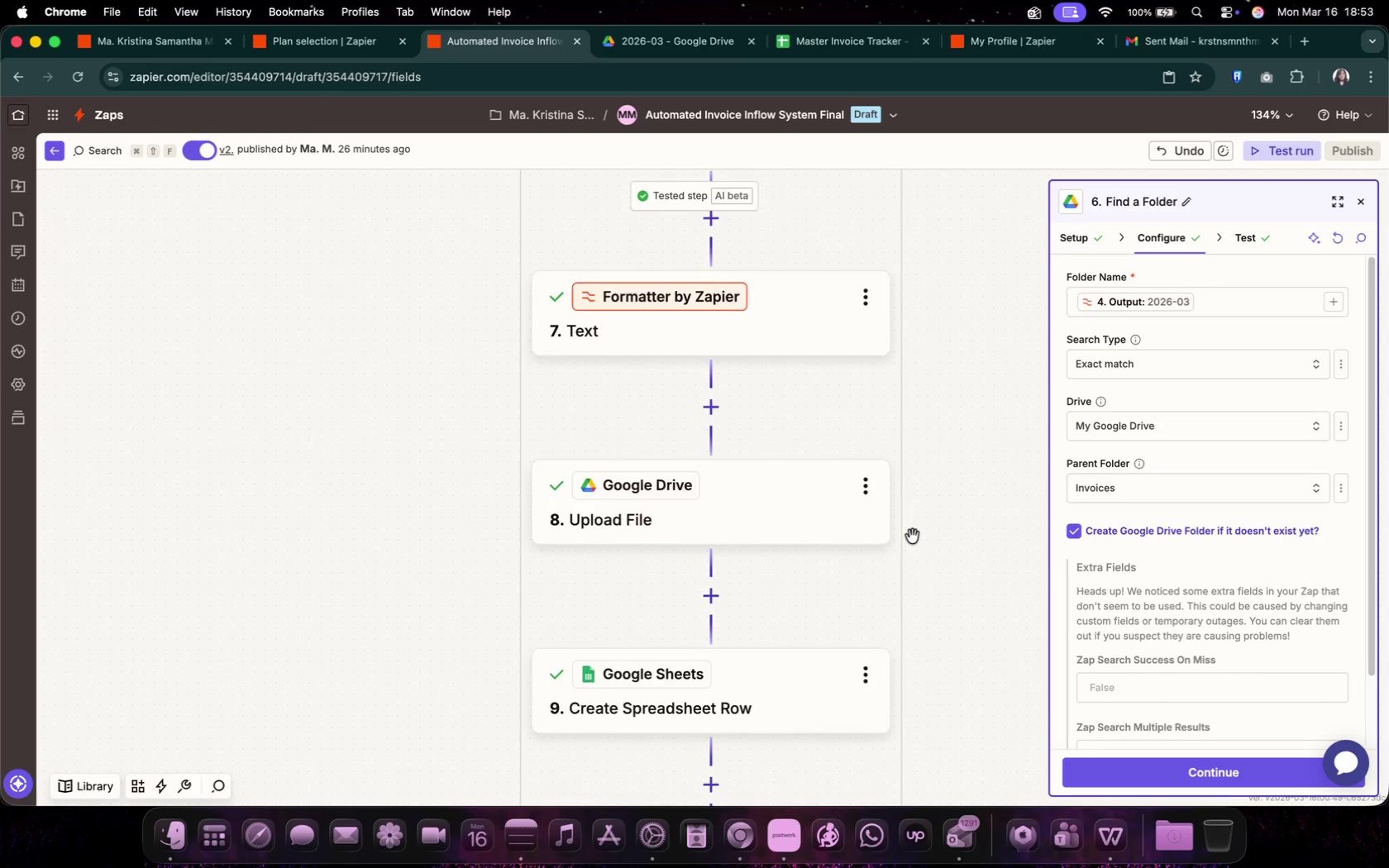 
left_click([957, 508])
 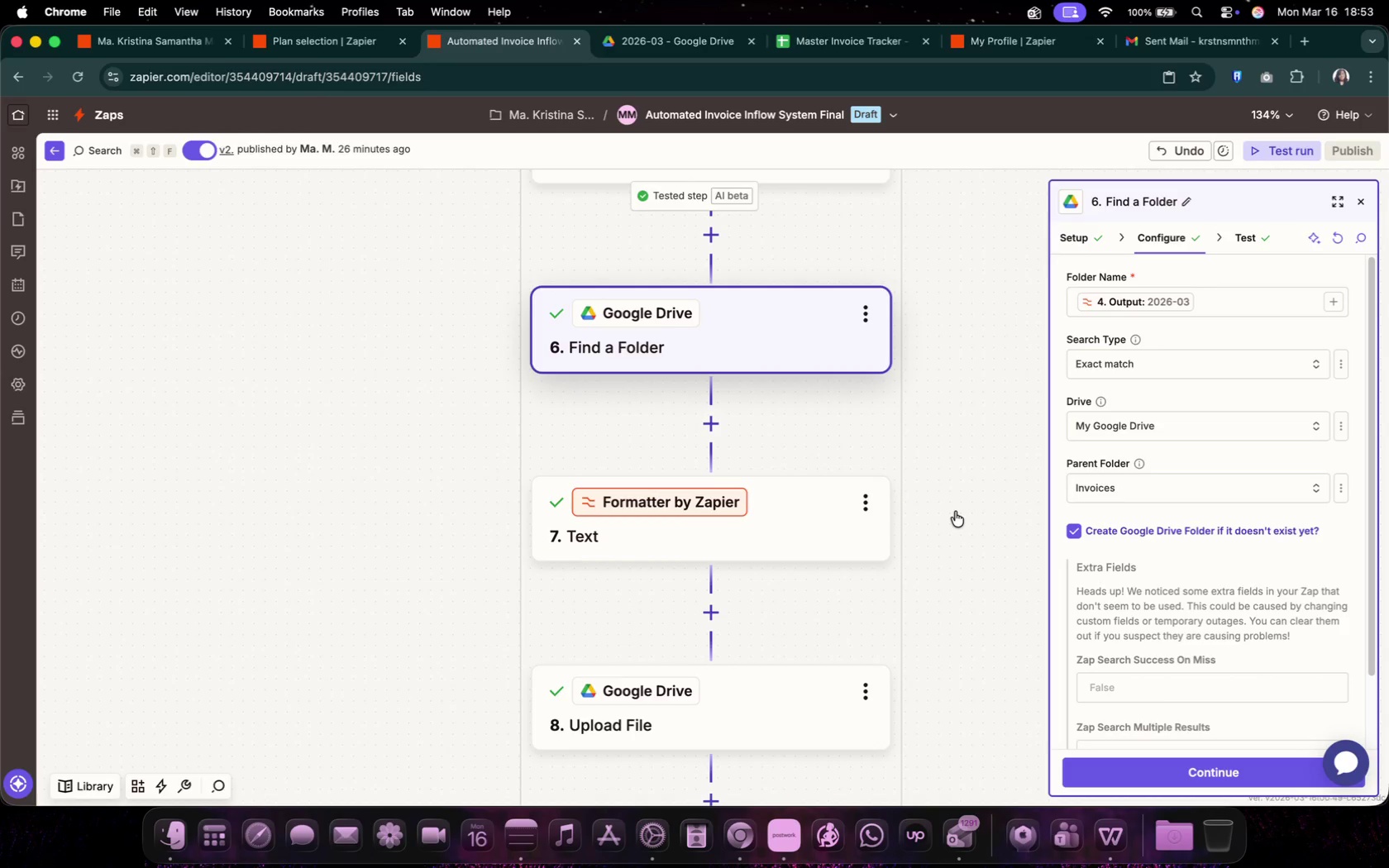 
key(Meta+Shift+3)
 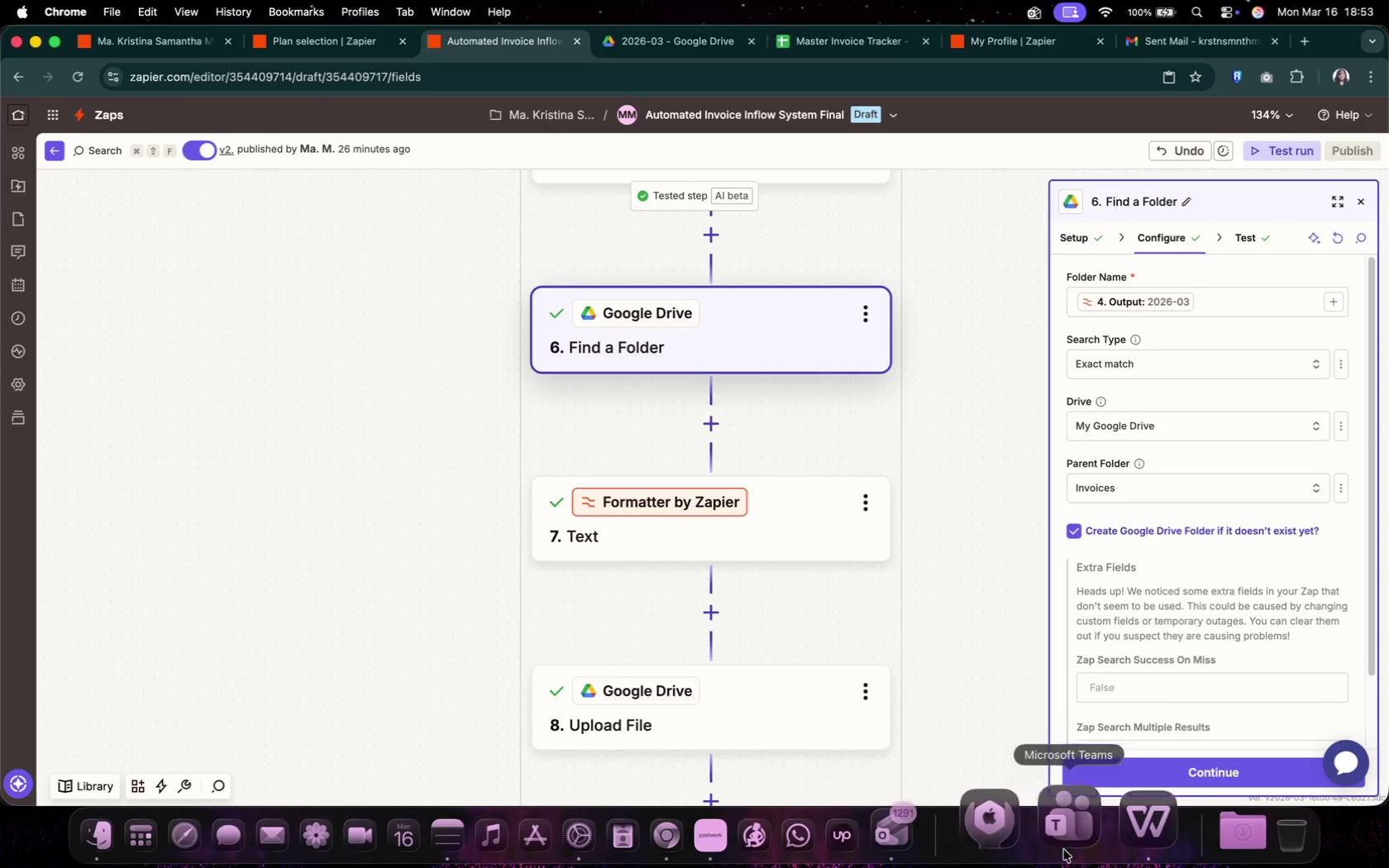 
left_click([1129, 827])
 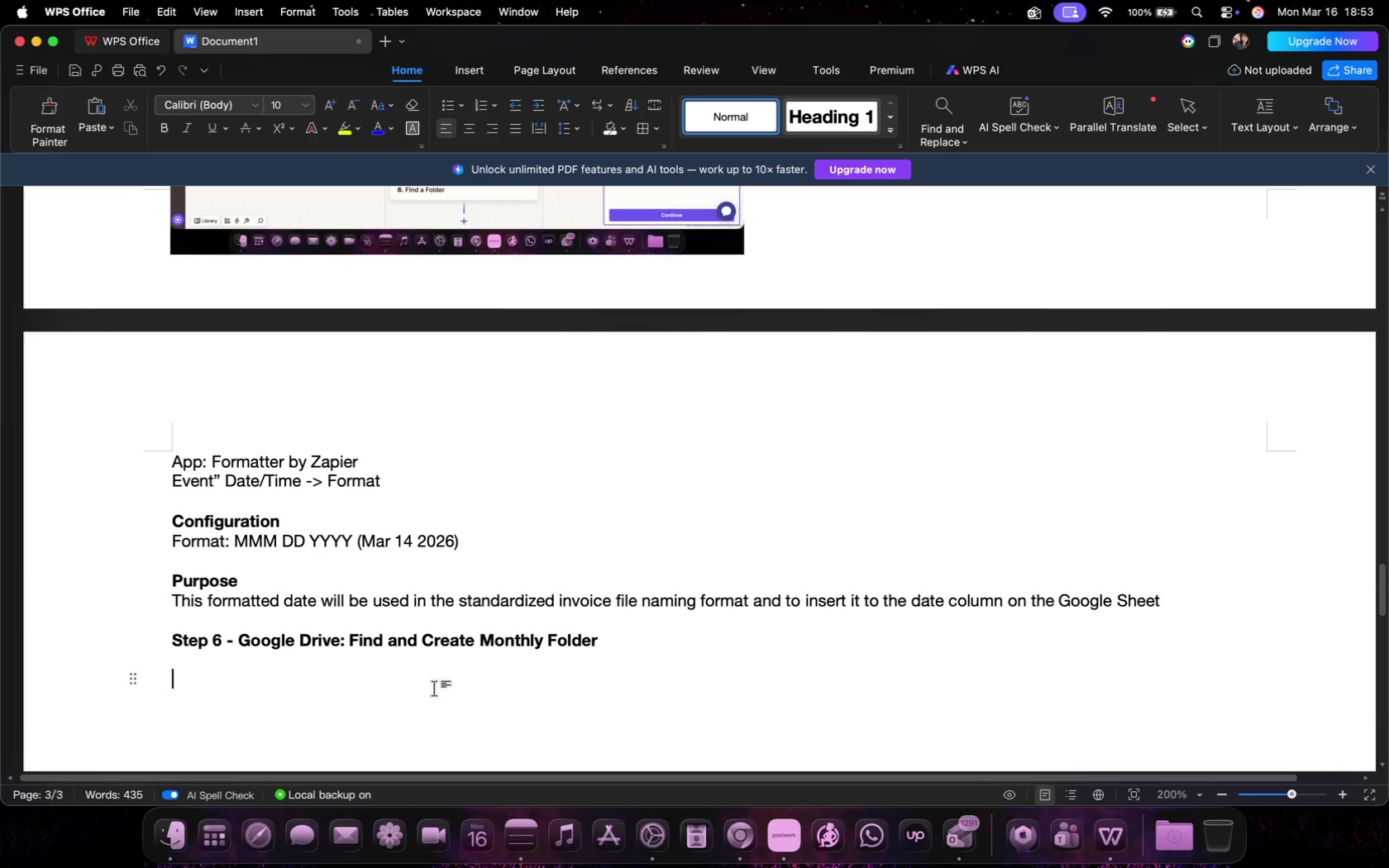 
key(Meta+CommandLeft)
 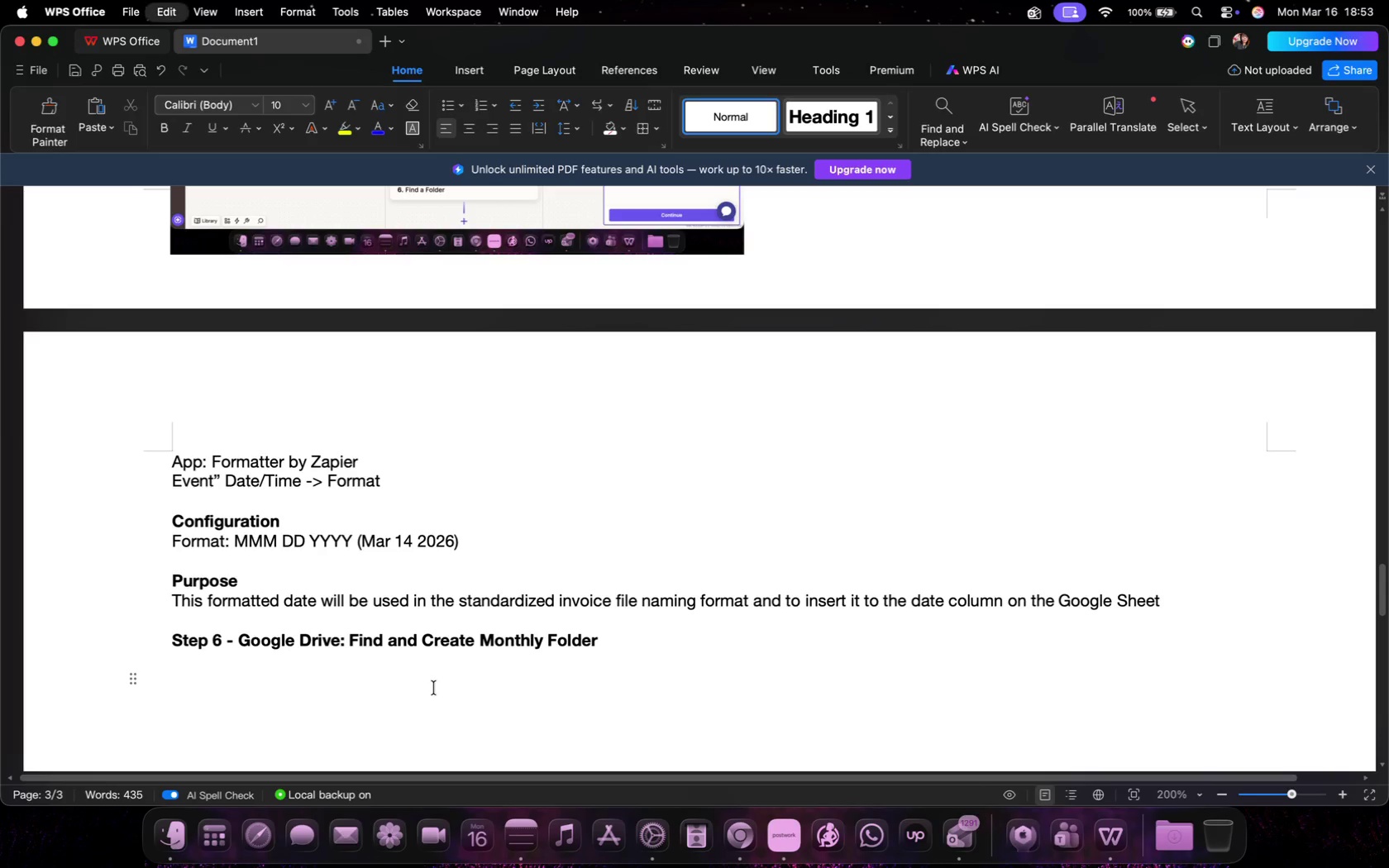 
key(Meta+V)
 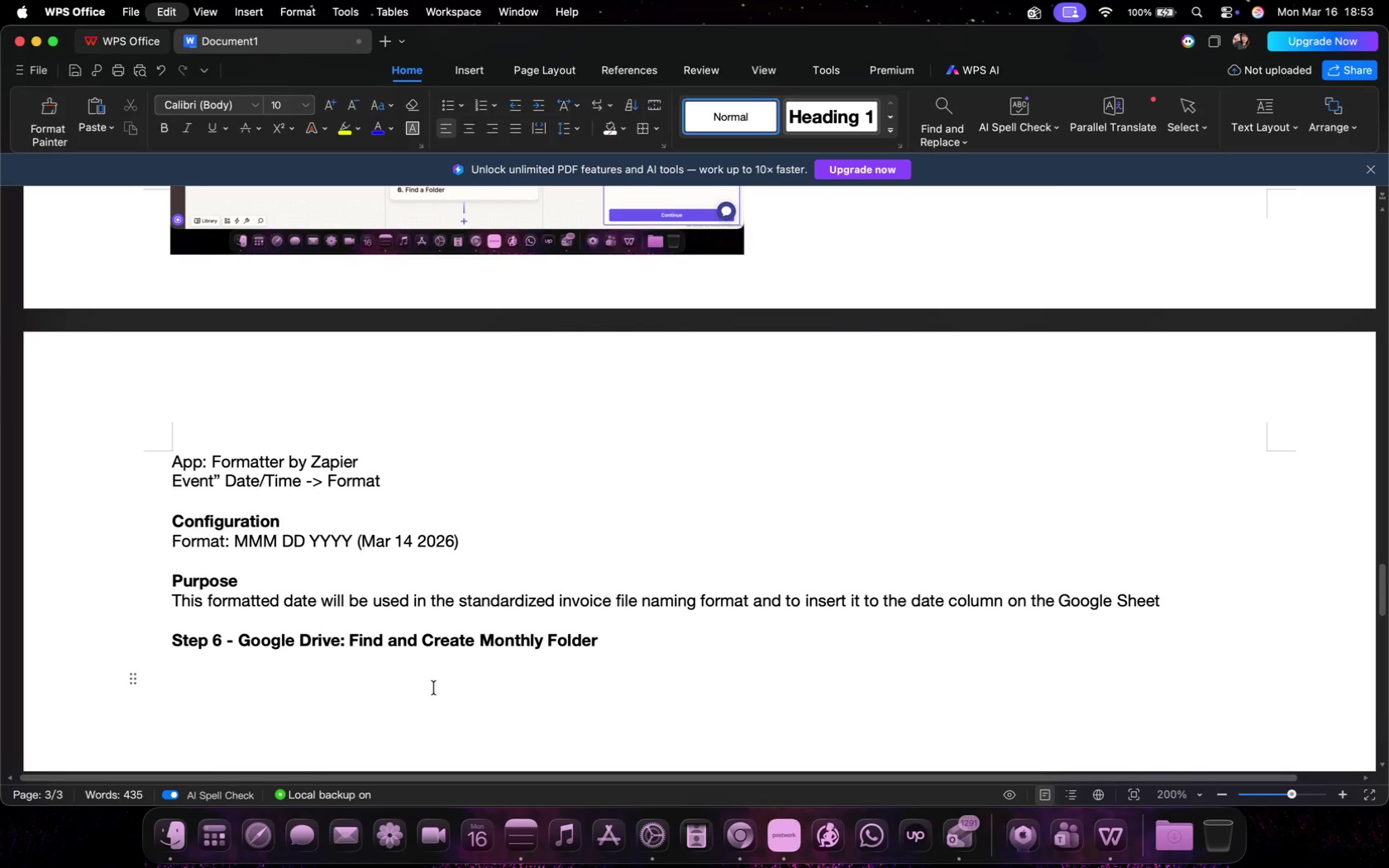 
scroll: coordinate [794, 614], scroll_direction: down, amount: 15.0
 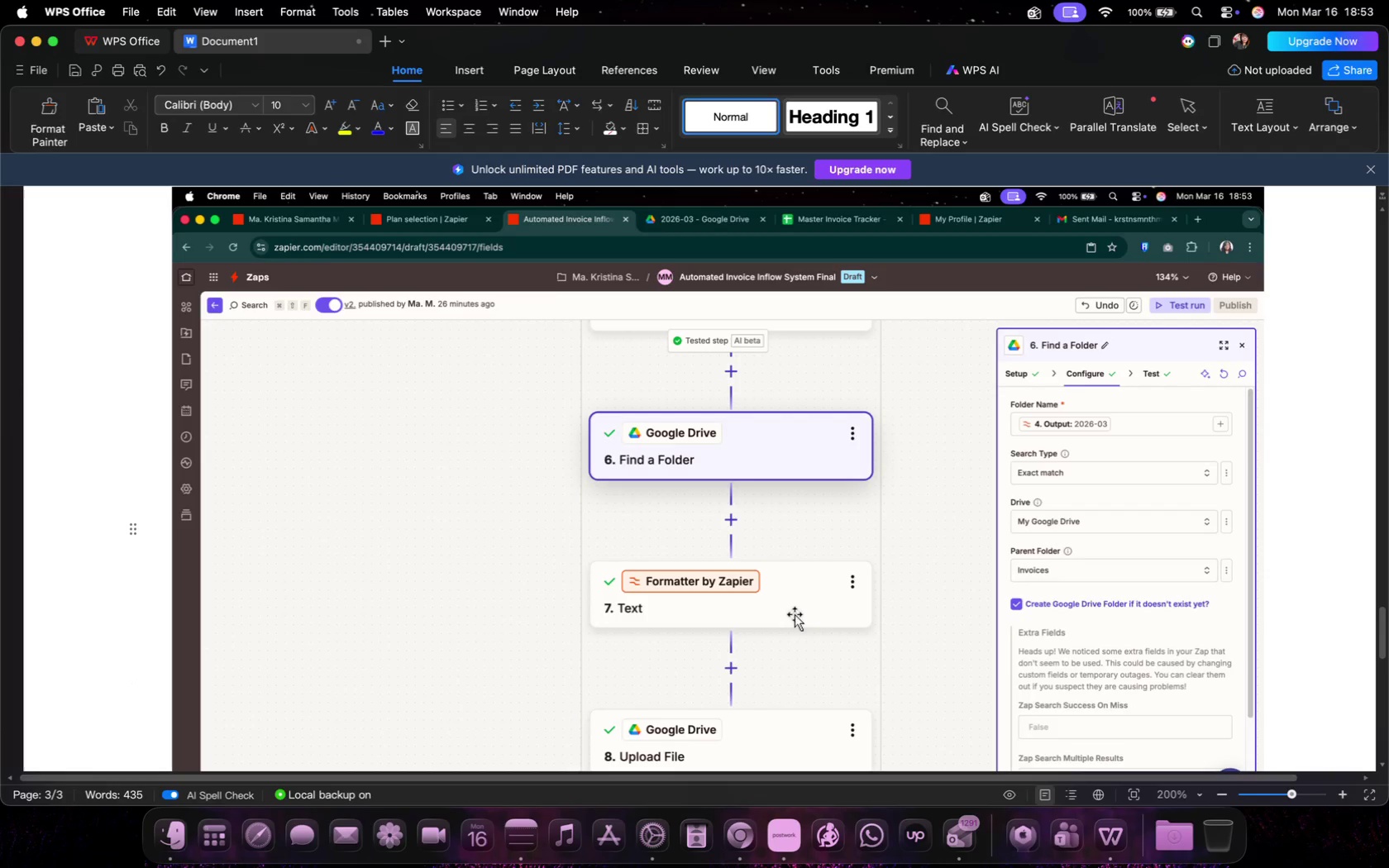 
left_click([1054, 489])
 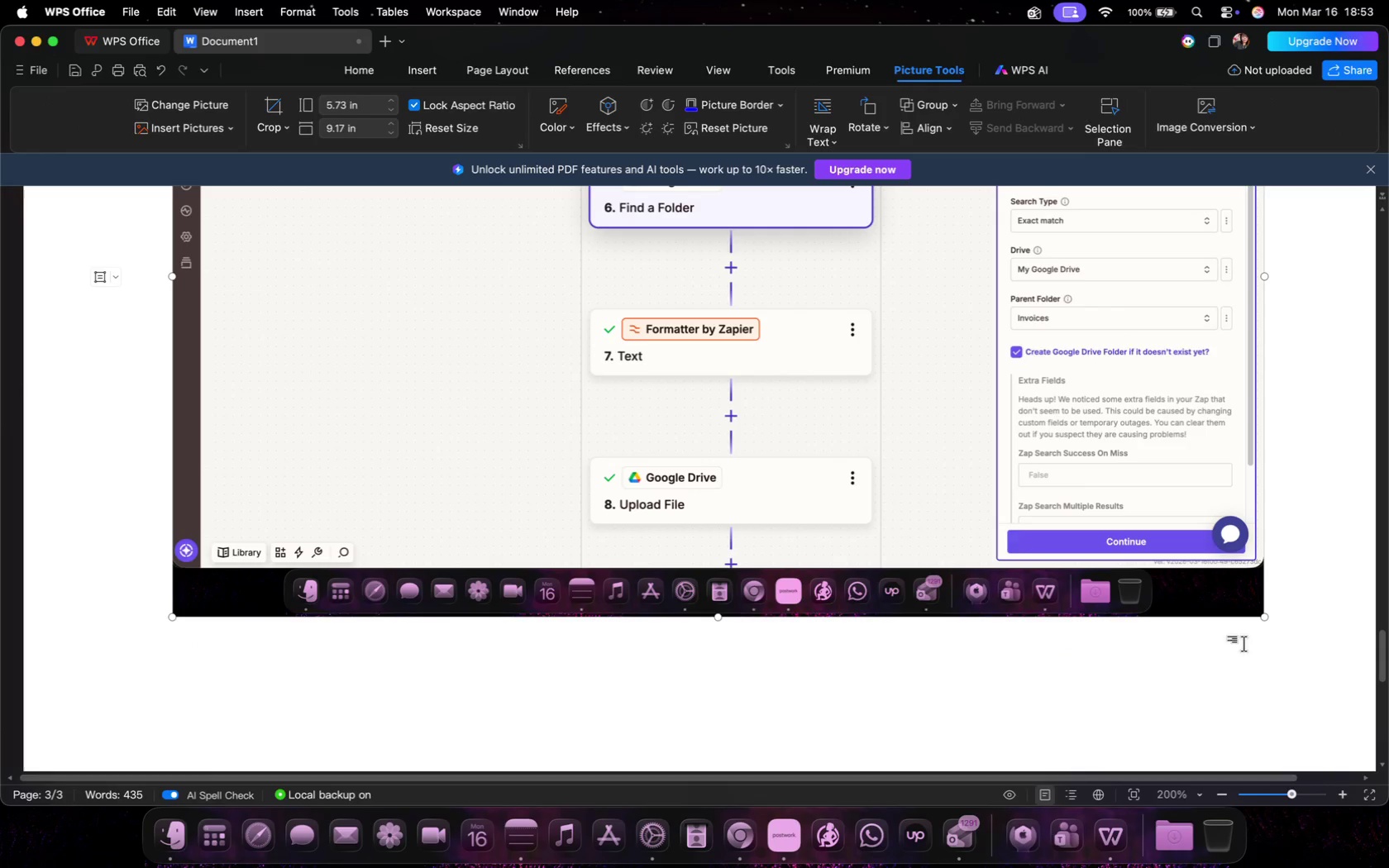 
left_click_drag(start_coordinate=[1263, 619], to_coordinate=[659, 333])
 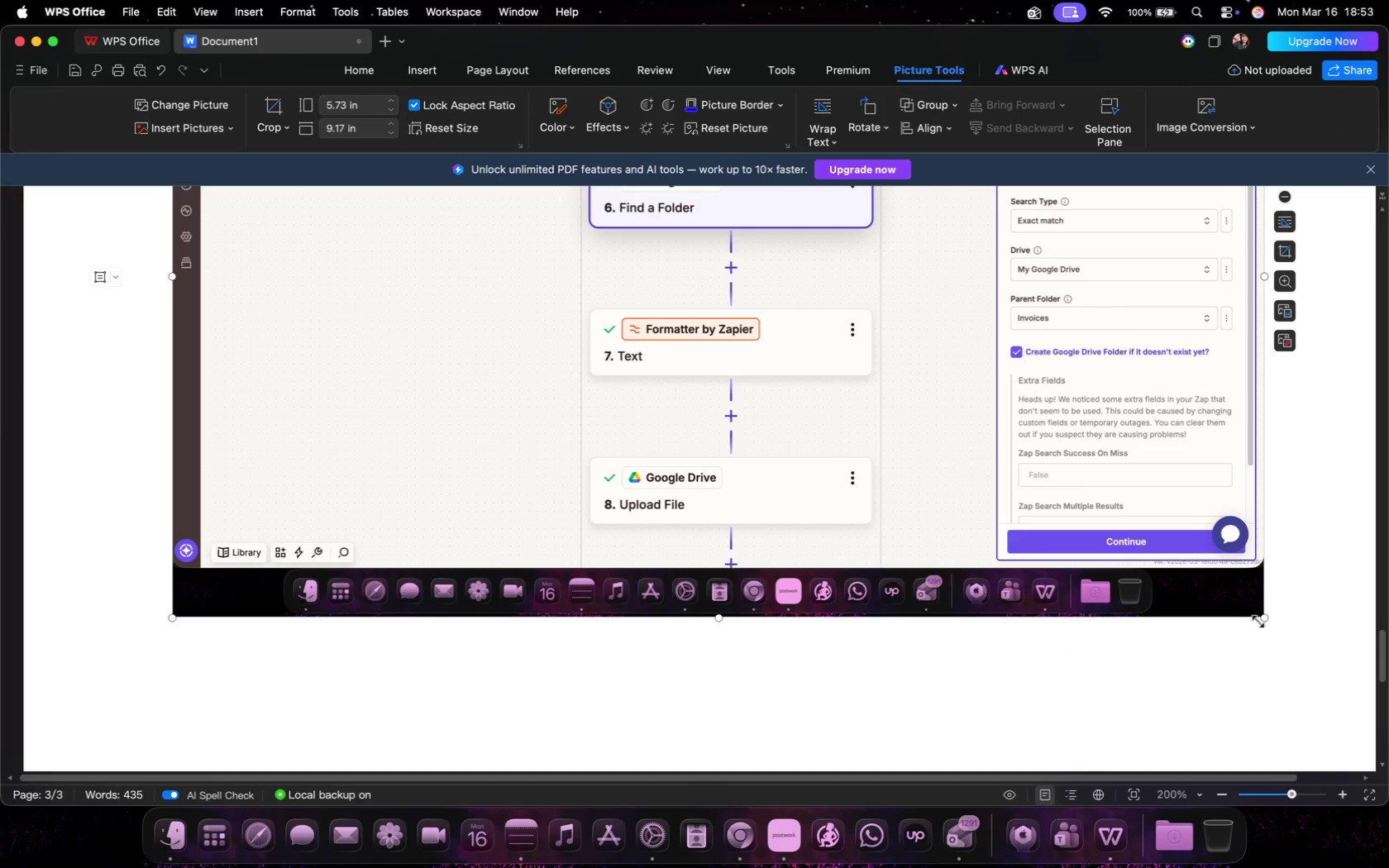 
scroll: coordinate [869, 475], scroll_direction: up, amount: 32.0
 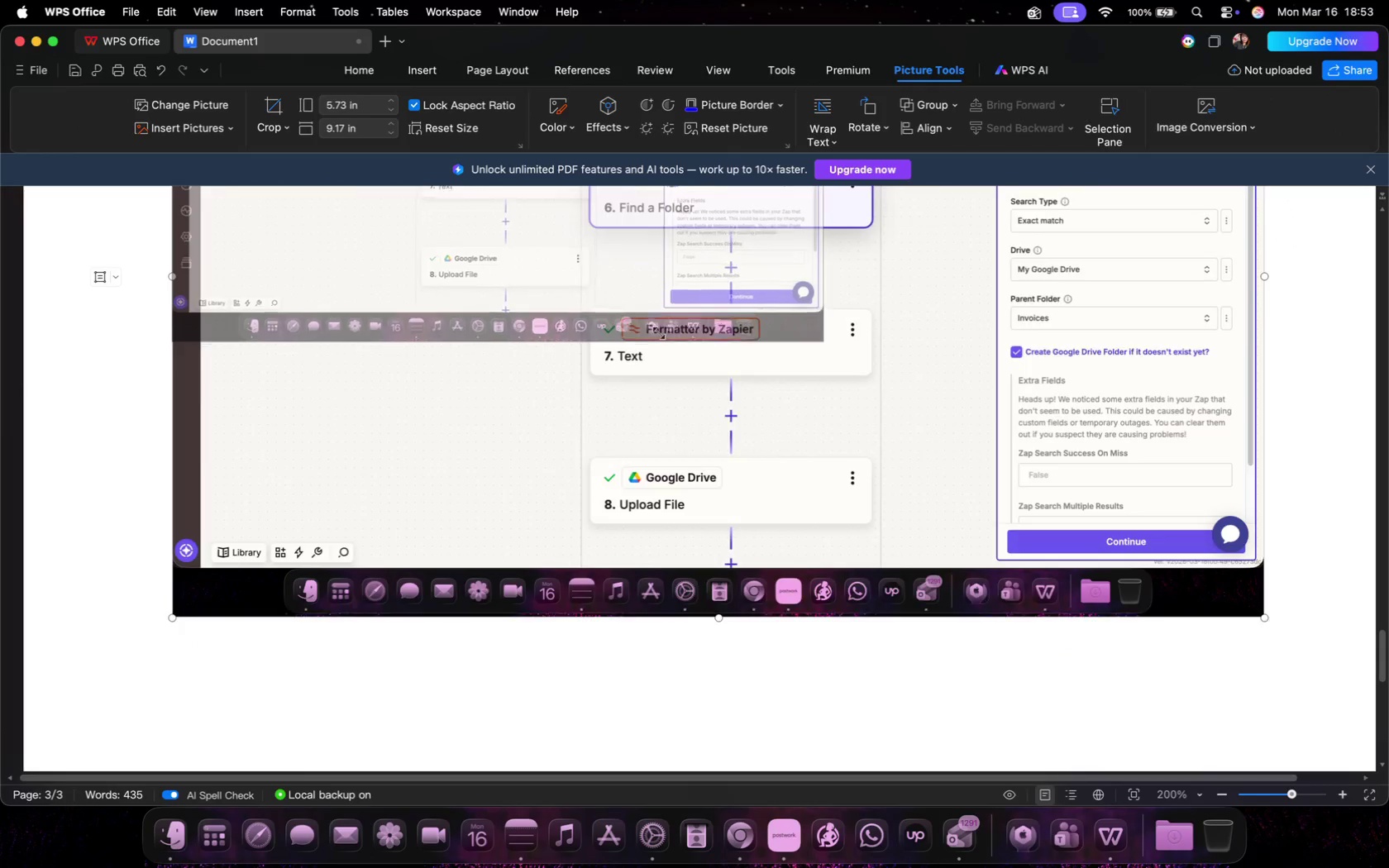 
scroll: coordinate [869, 474], scroll_direction: down, amount: 20.0
 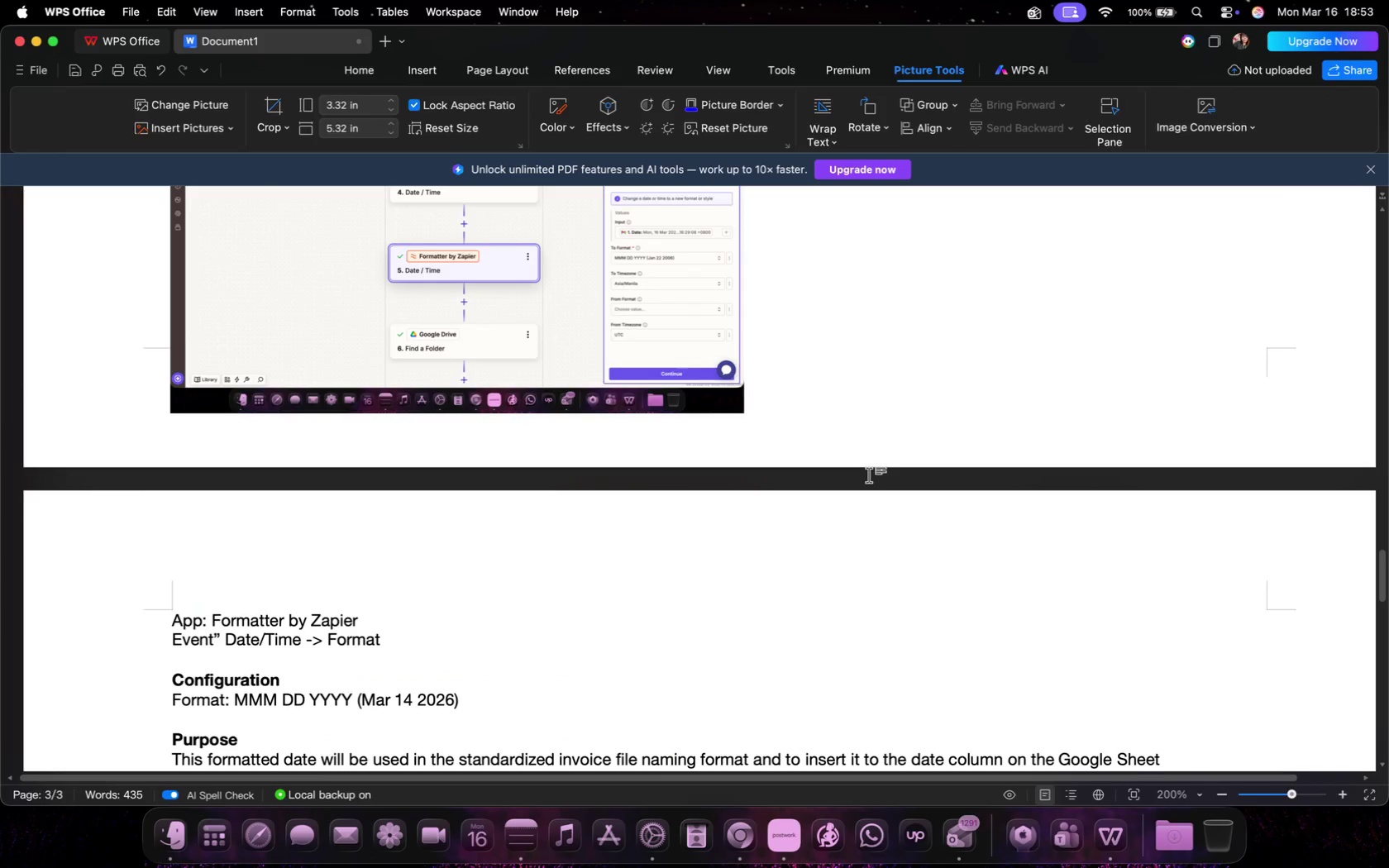 
left_click_drag(start_coordinate=[800, 534], to_coordinate=[728, 514])
 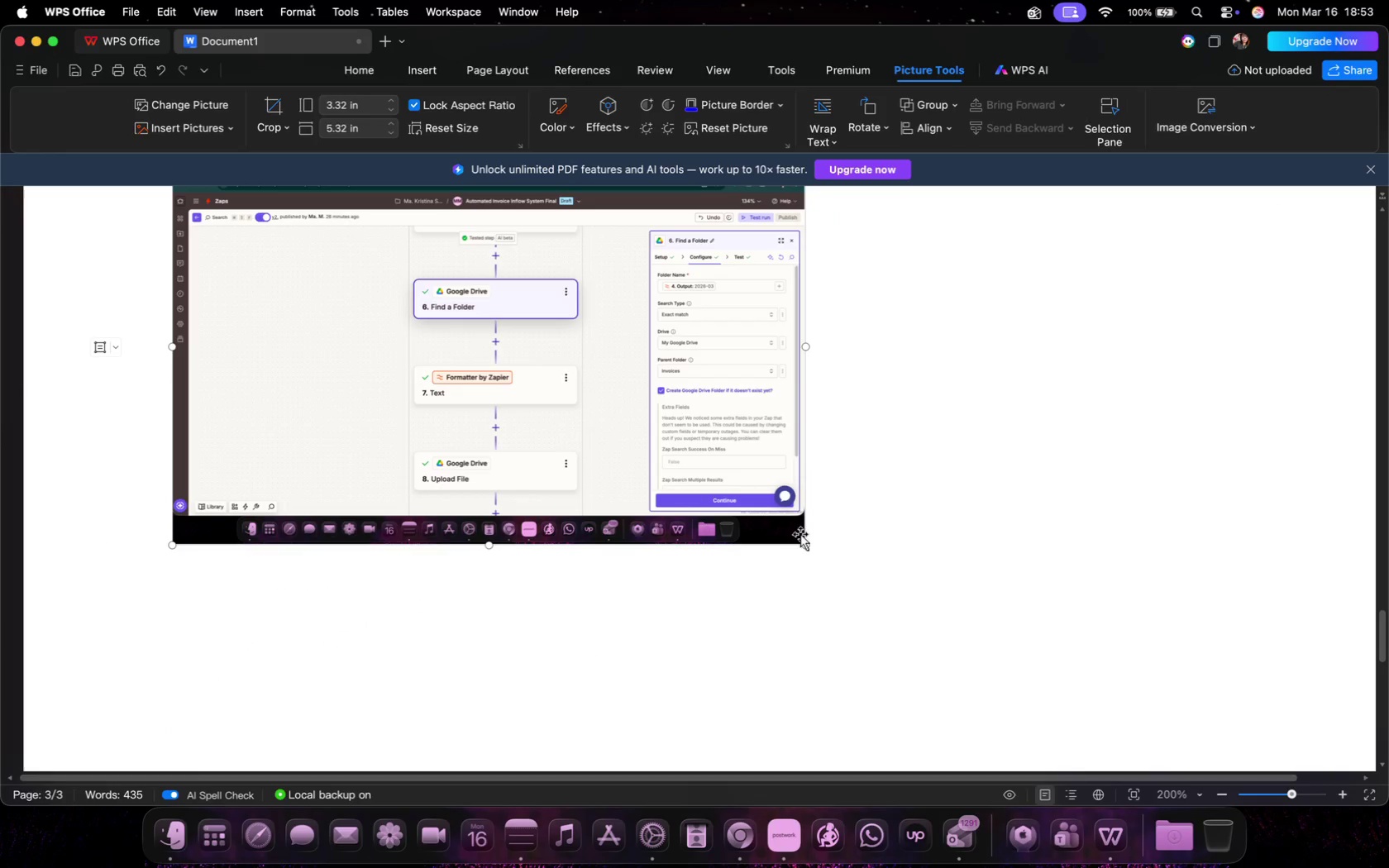 
scroll: coordinate [772, 531], scroll_direction: up, amount: 7.0
 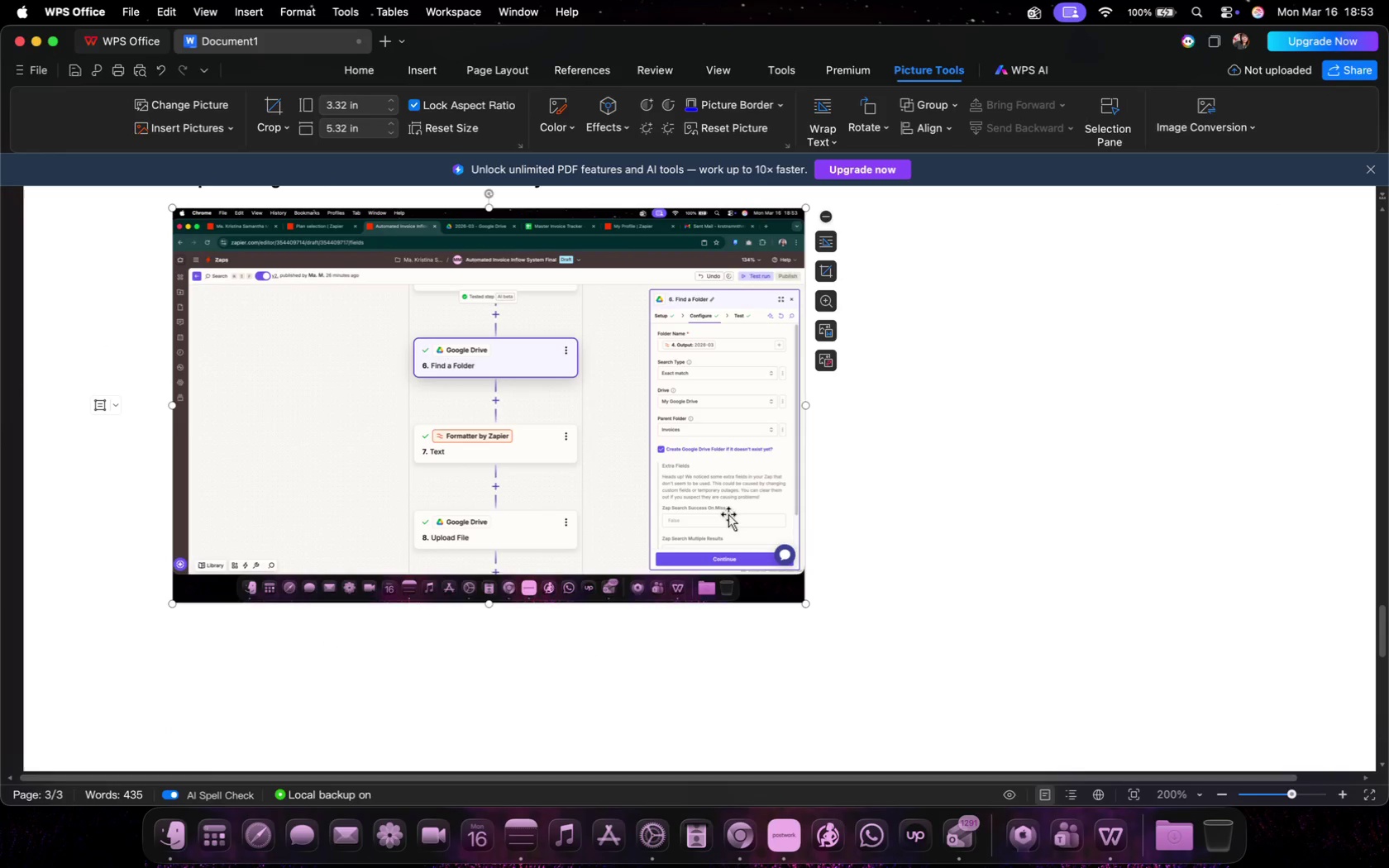 
left_click_drag(start_coordinate=[594, 489], to_coordinate=[598, 482])
 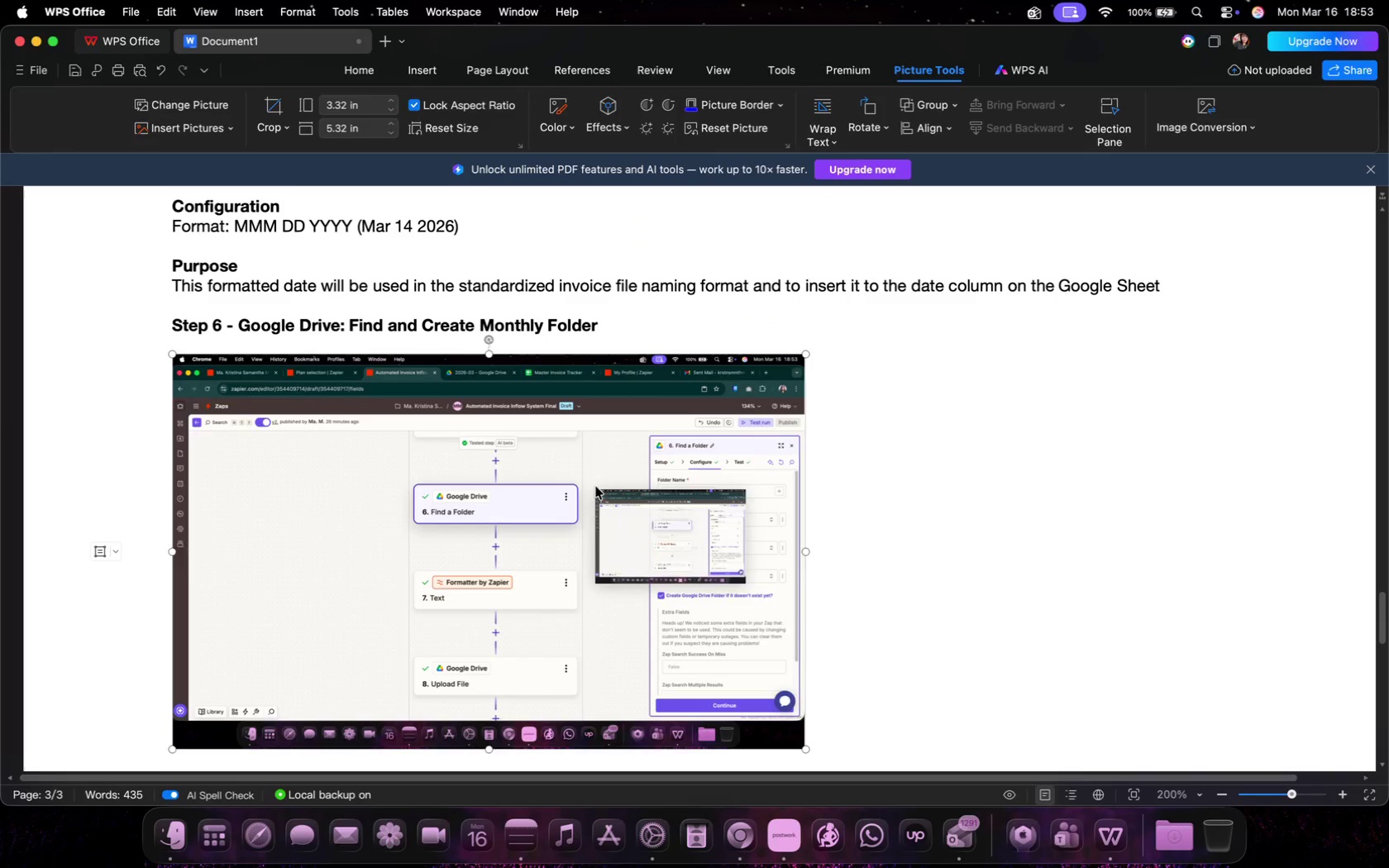 
left_click_drag(start_coordinate=[803, 749], to_coordinate=[748, 718])
 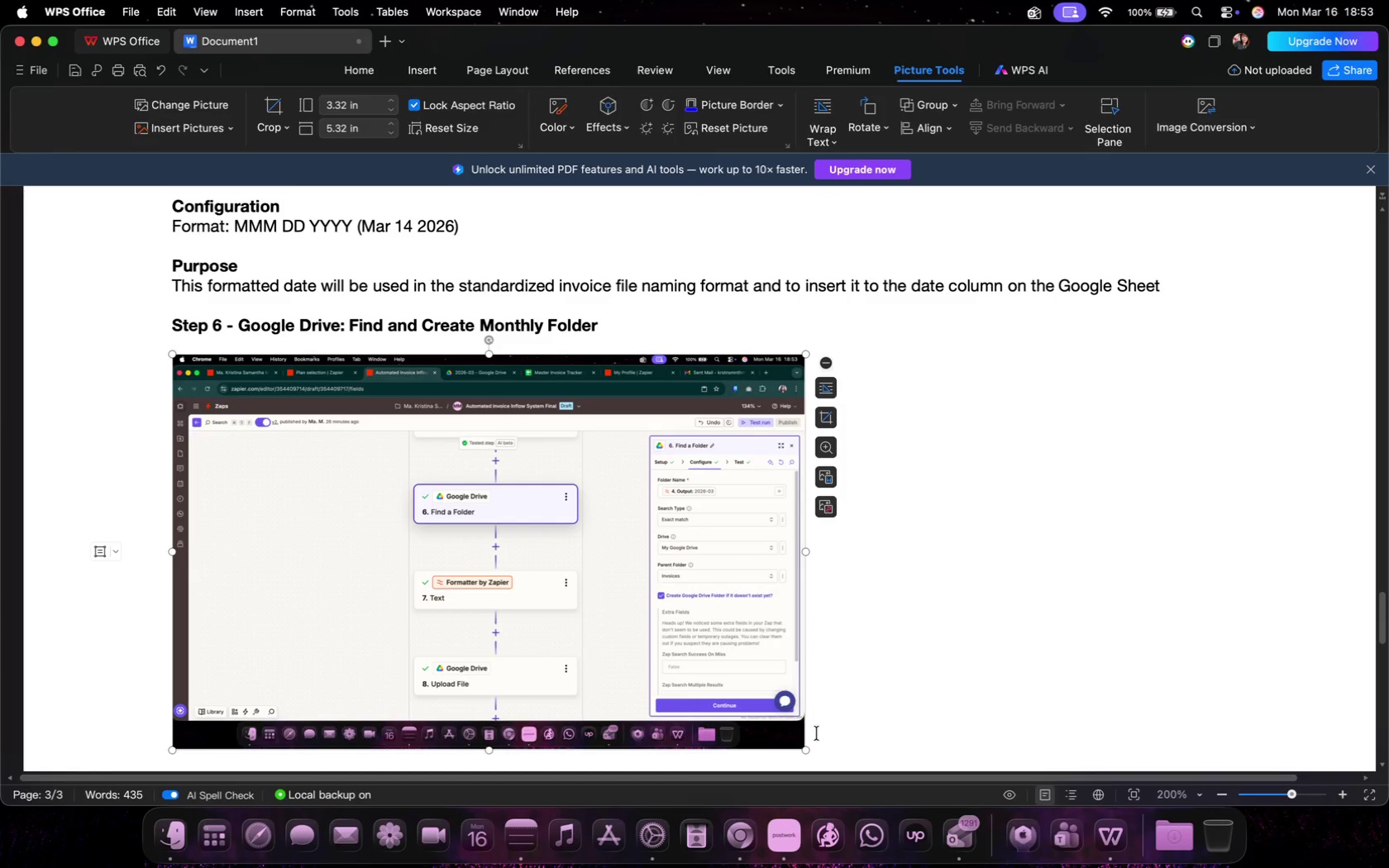 
scroll: coordinate [890, 732], scroll_direction: down, amount: 11.0
 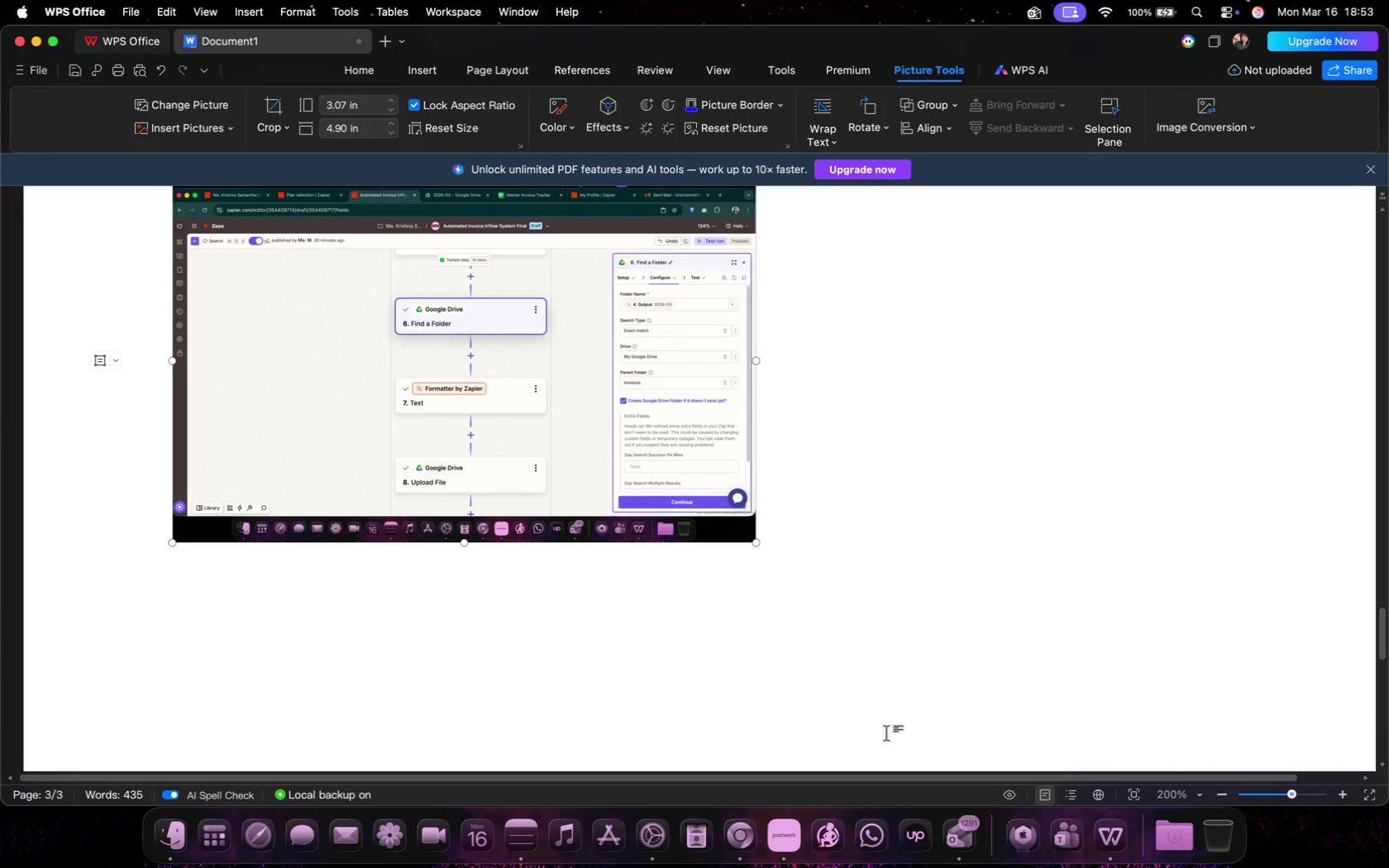 
double_click([499, 606])
 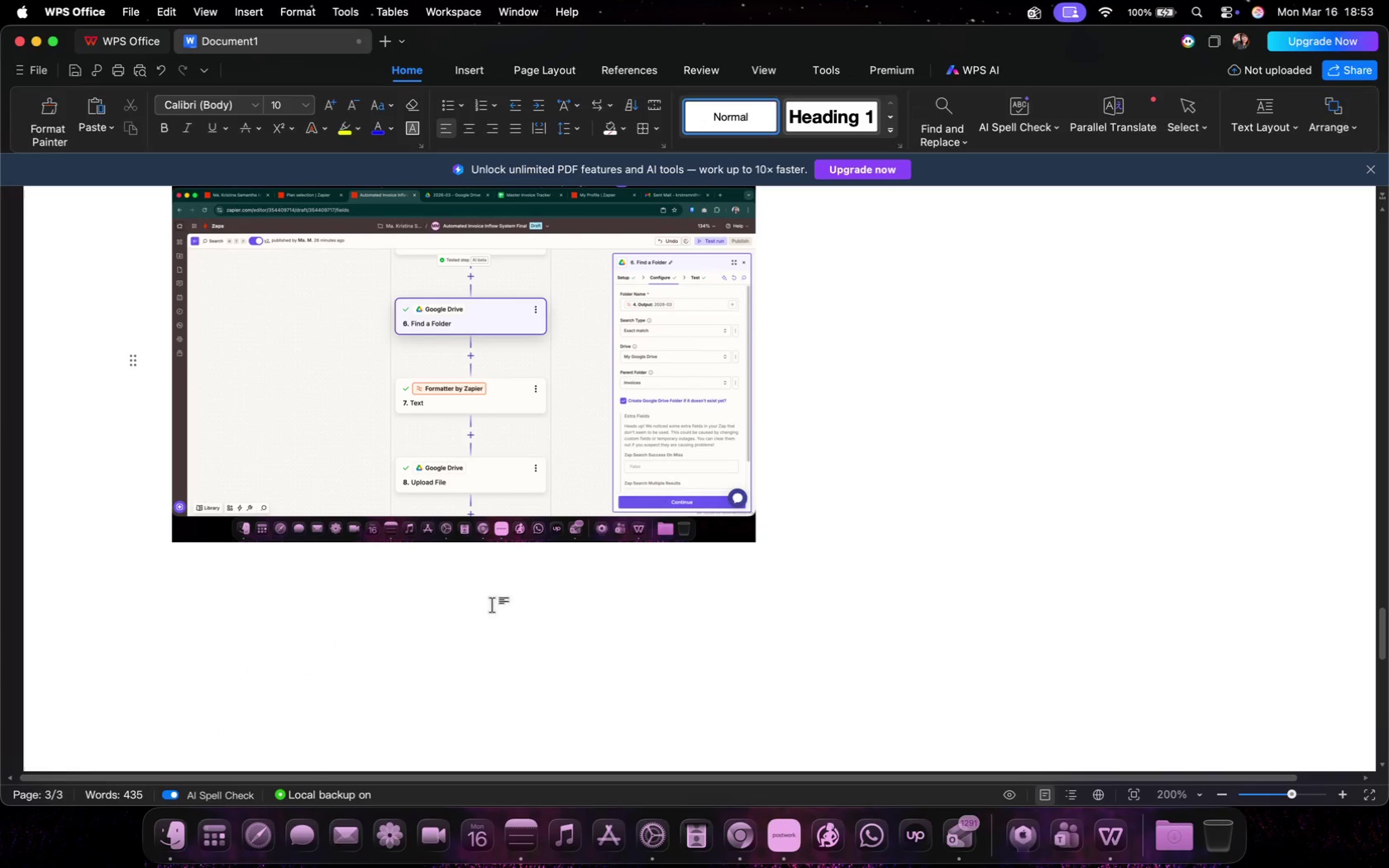 
triple_click([441, 594])
 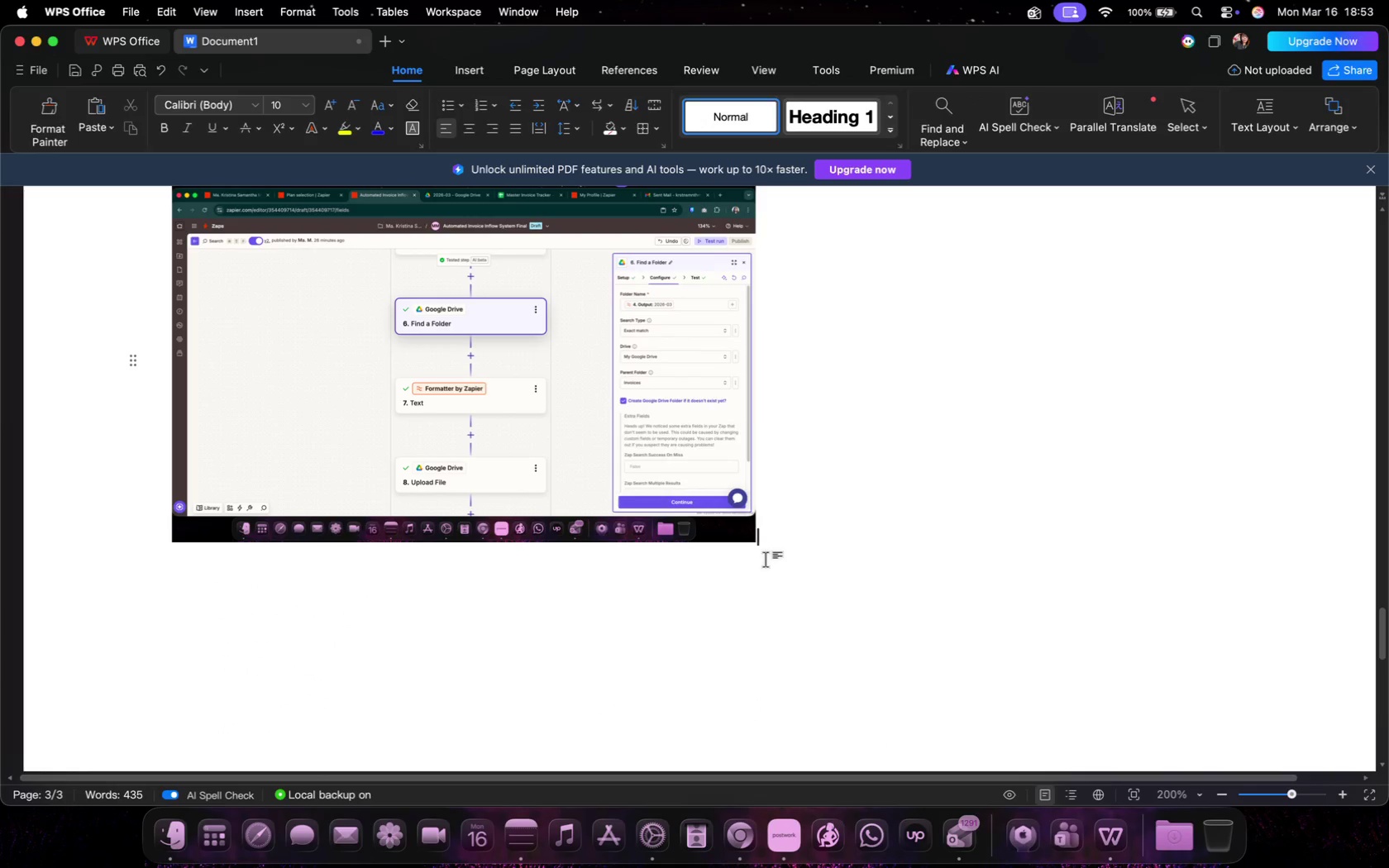 
double_click([822, 547])
 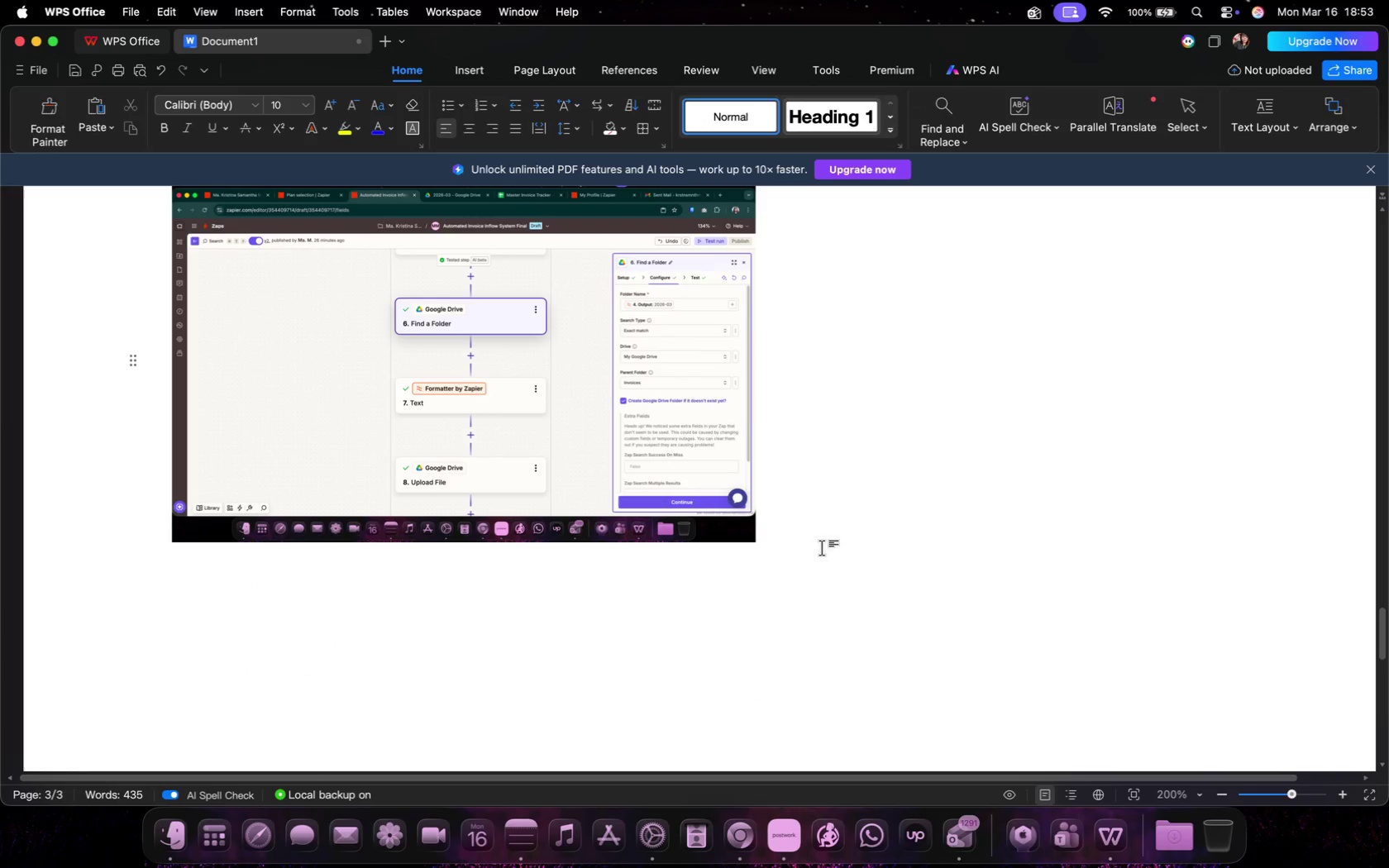 
left_click([809, 540])
 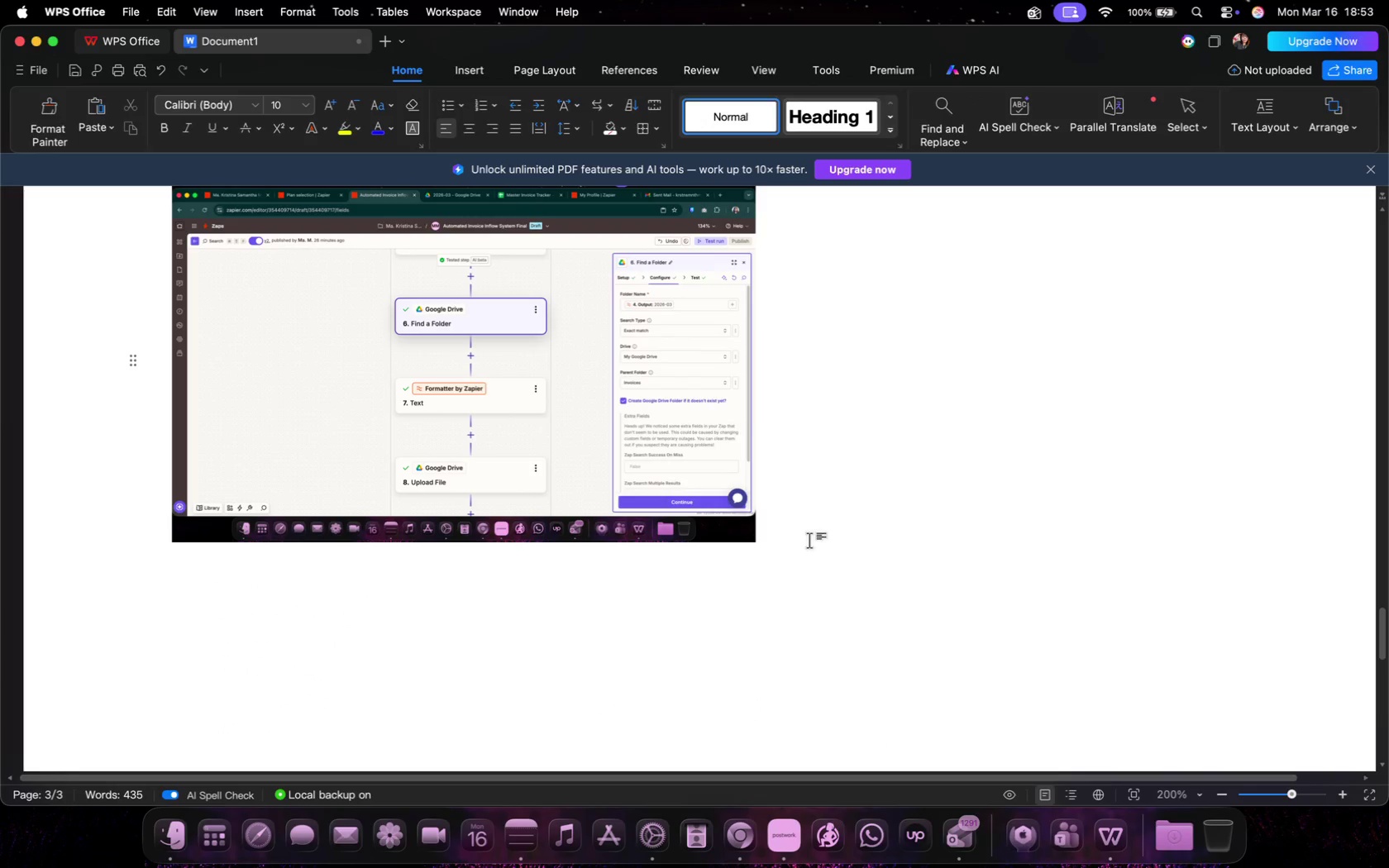 
key(Enter)
 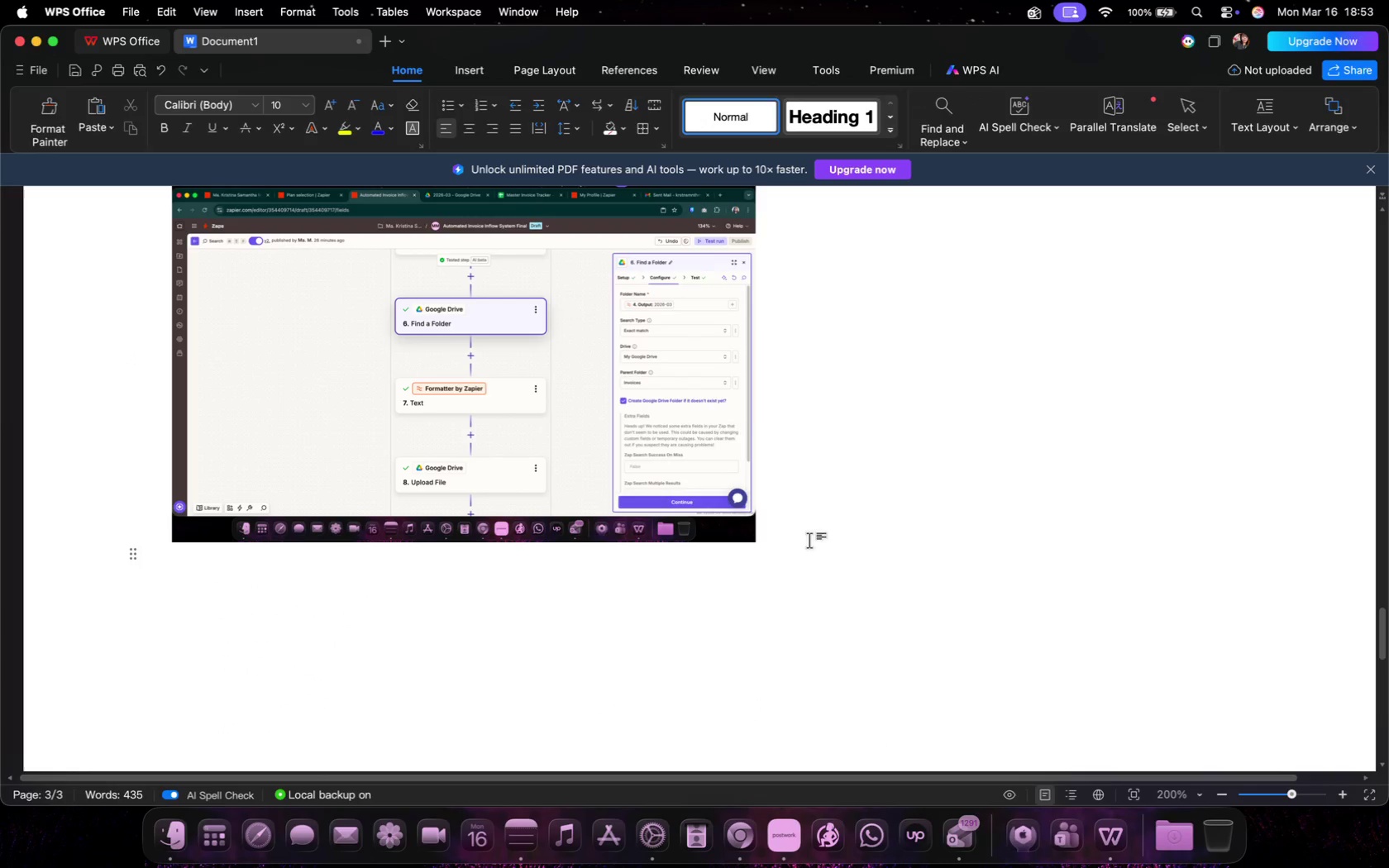 
key(Enter)
 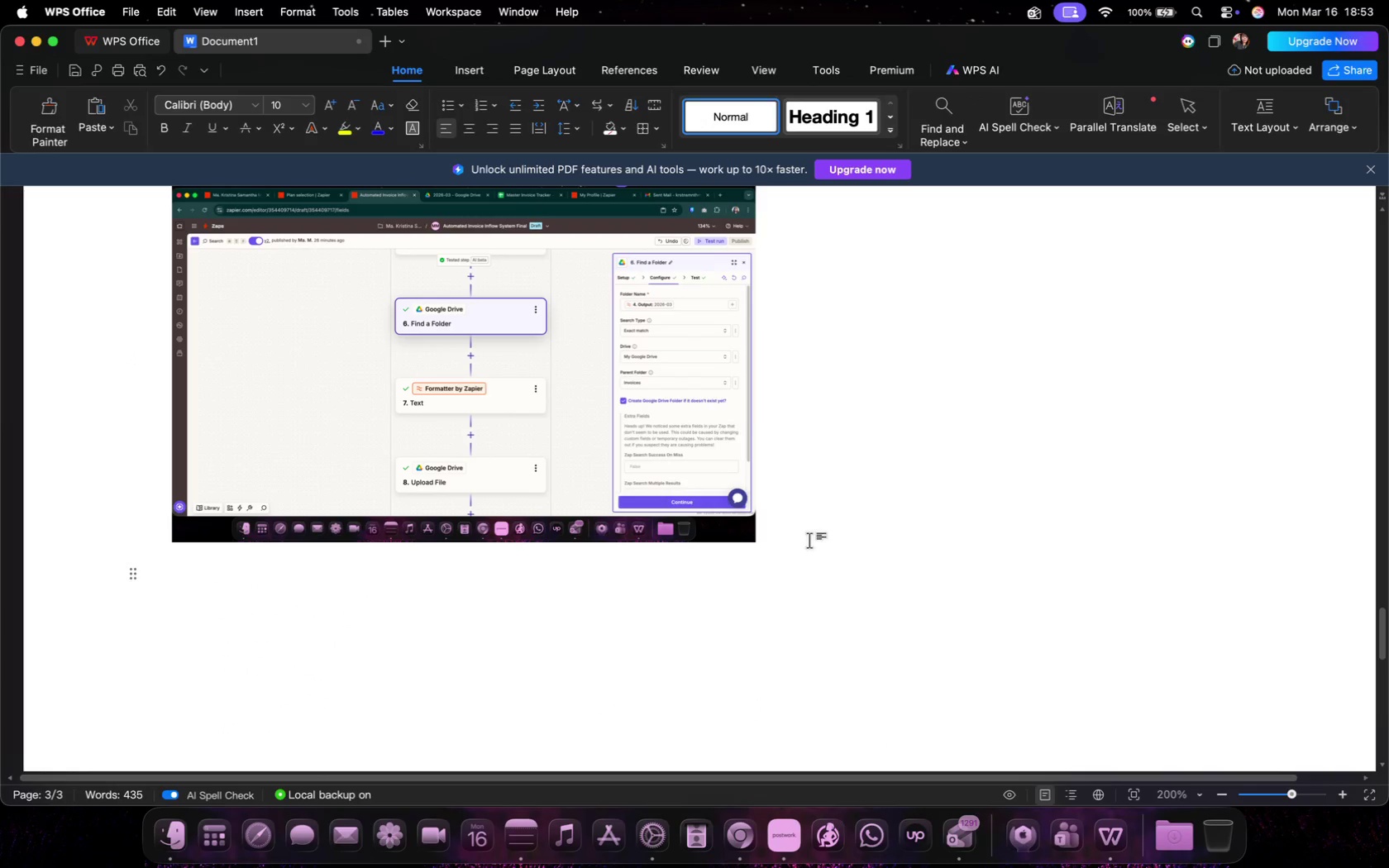 
type(App )
key(Backspace)
type(: Google Drive)
 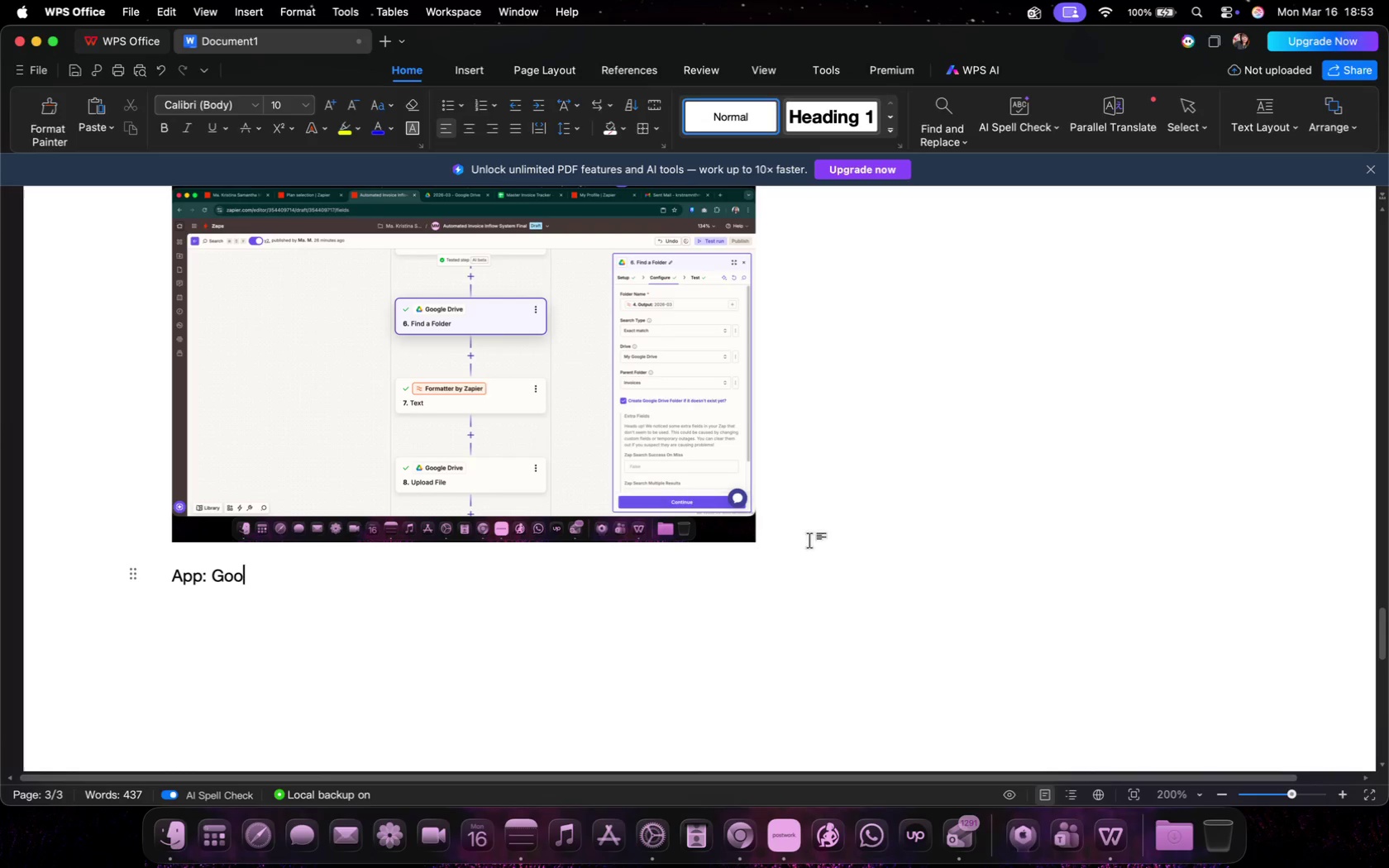 
 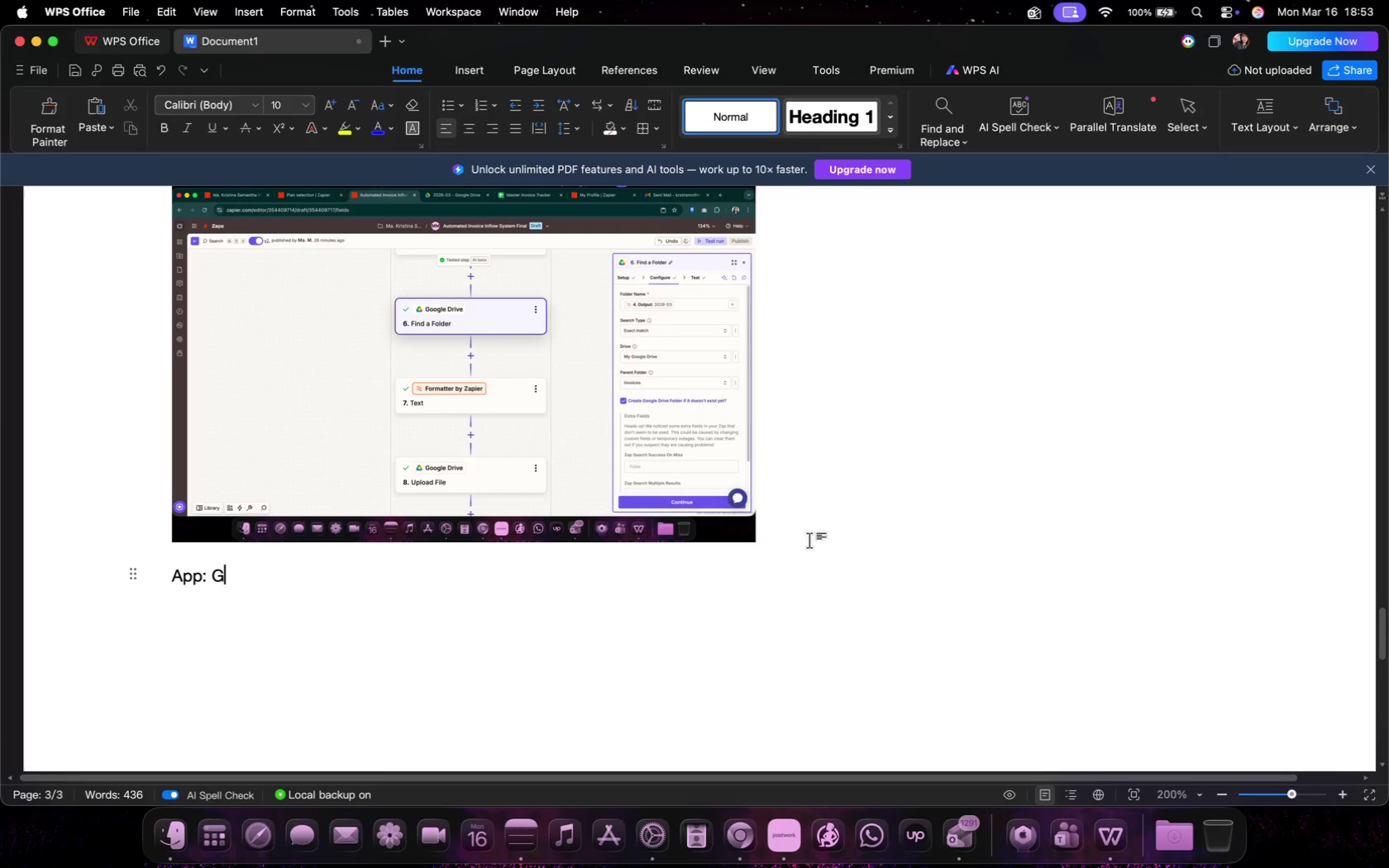 
key(Enter)
 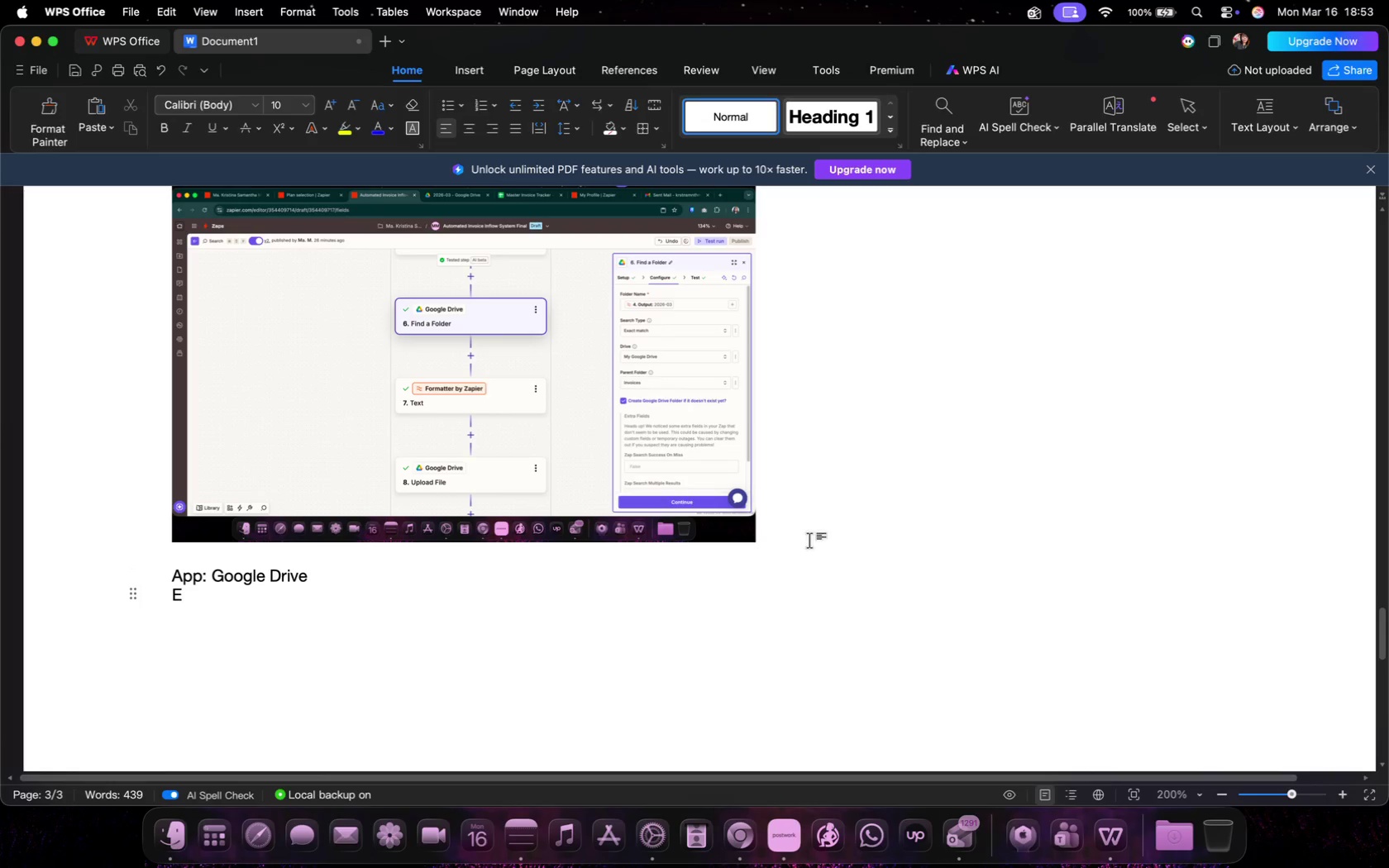 
type(Event: Find Folder)
 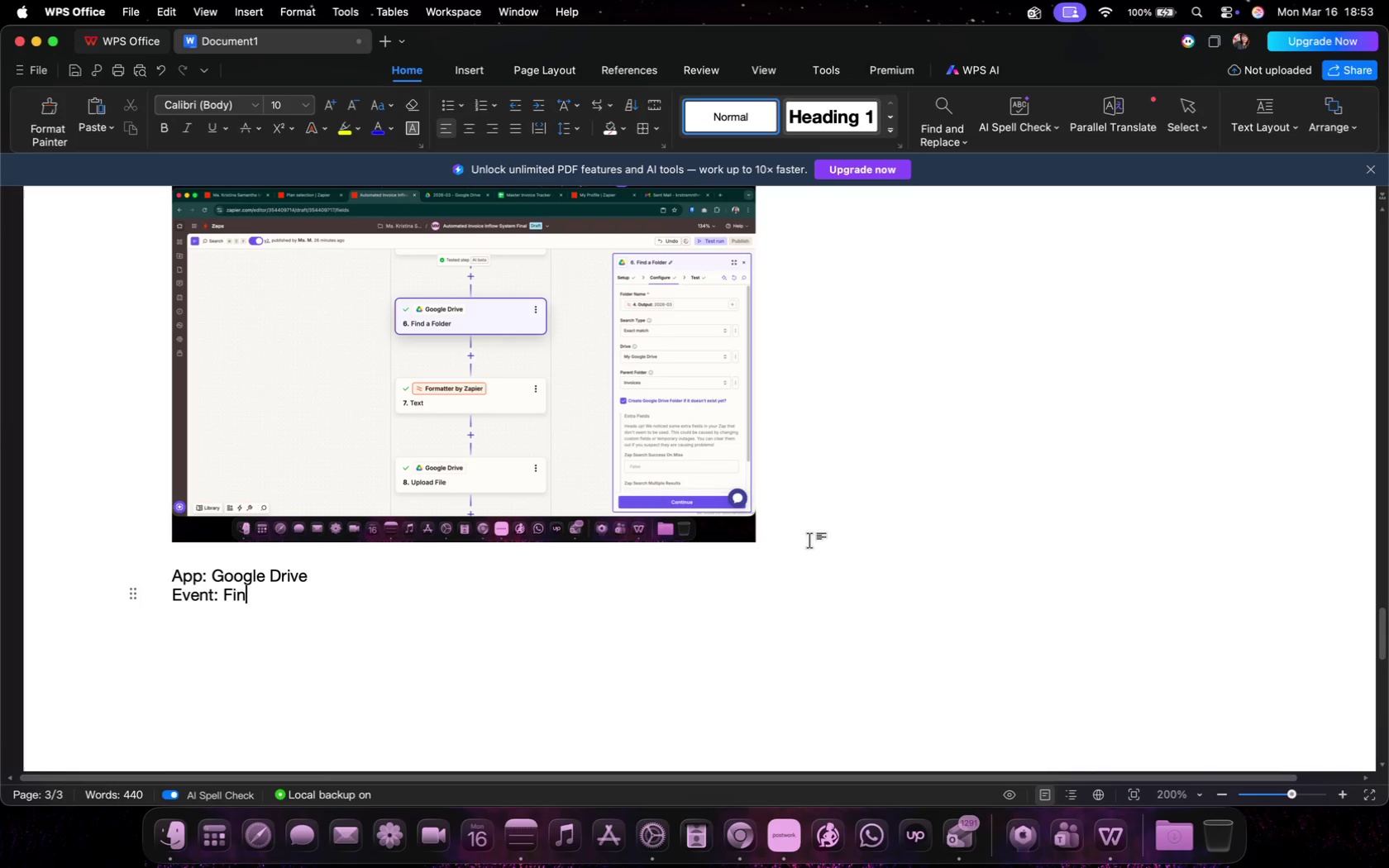 
 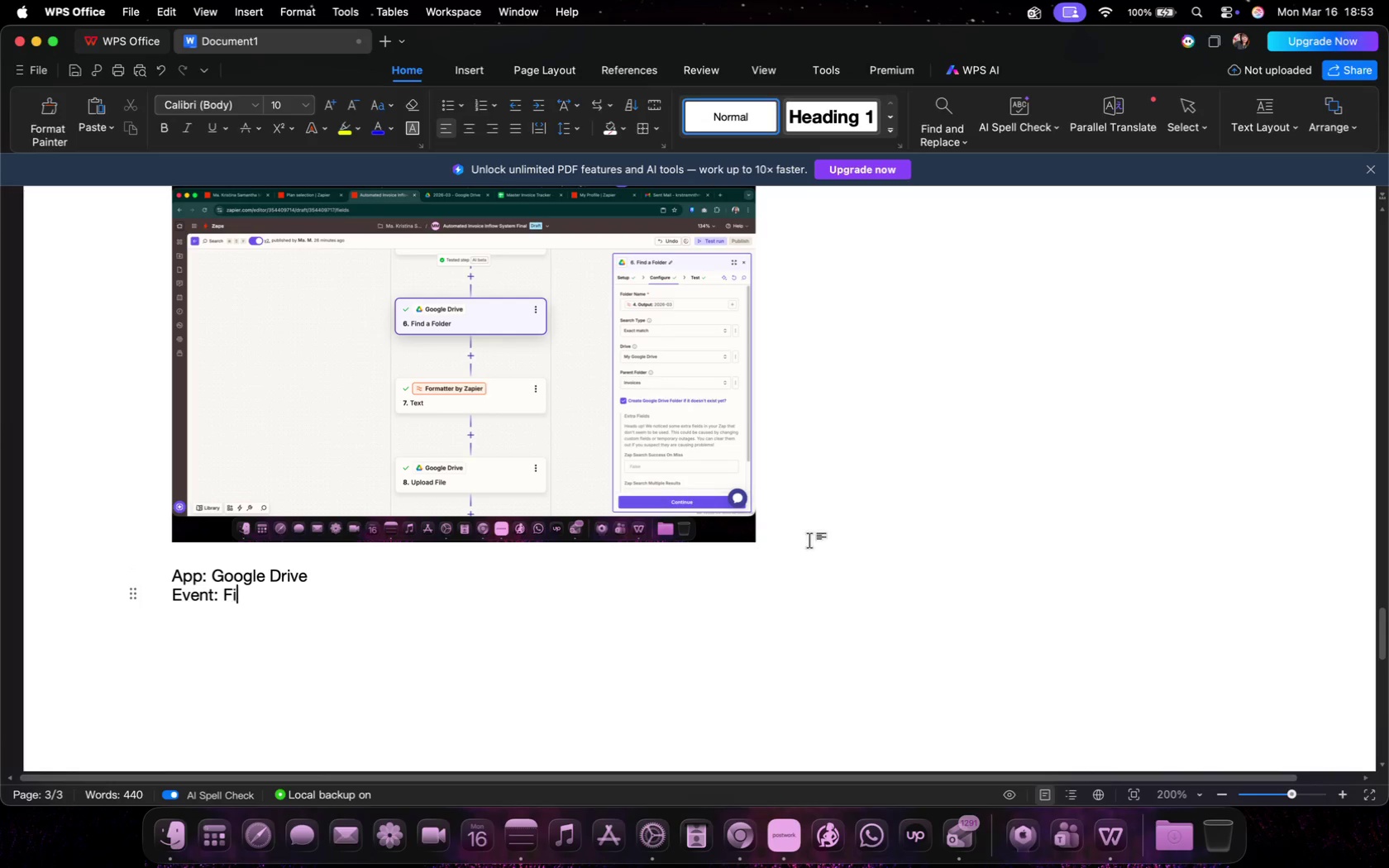 
key(Enter)
 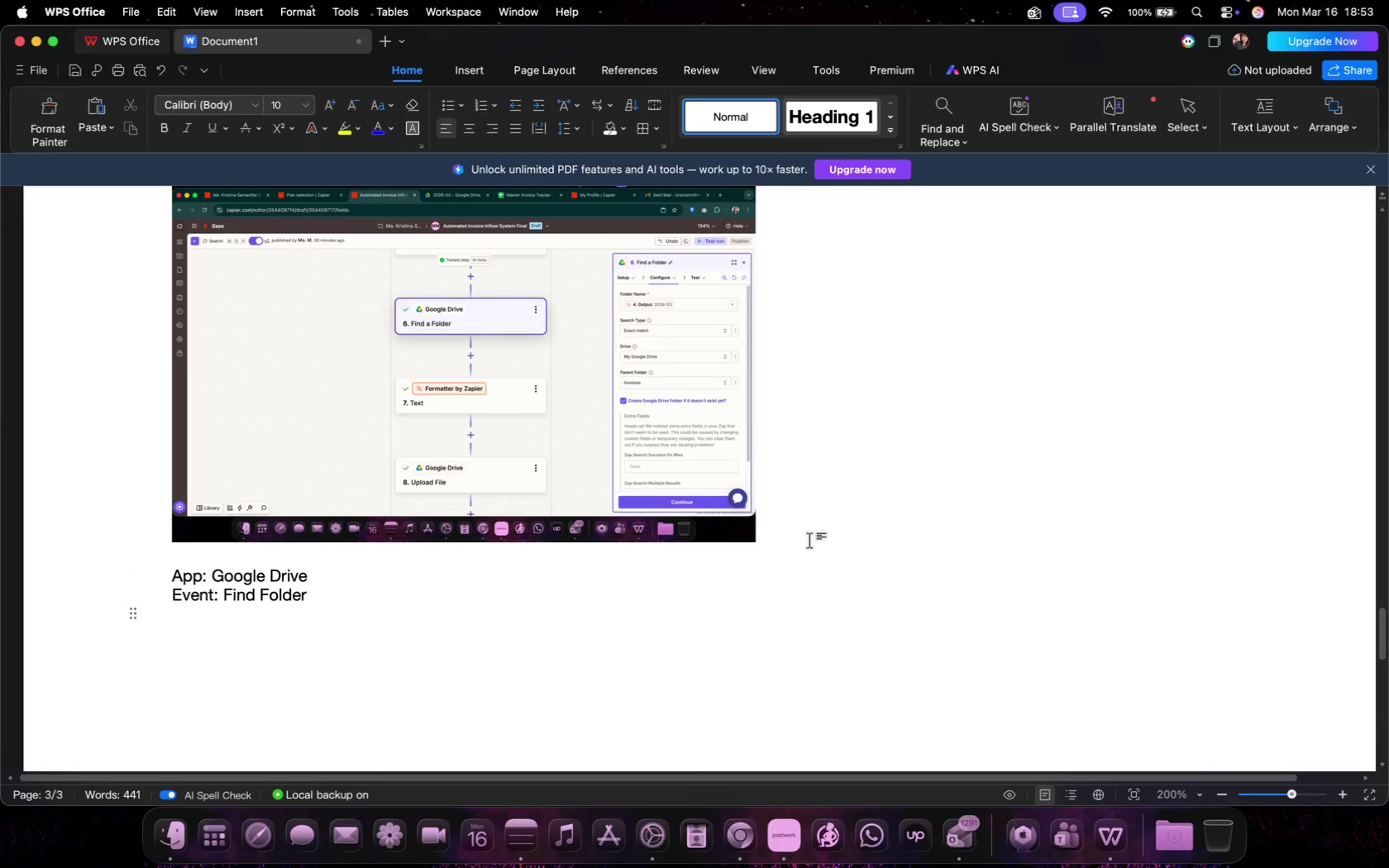 
key(Enter)
 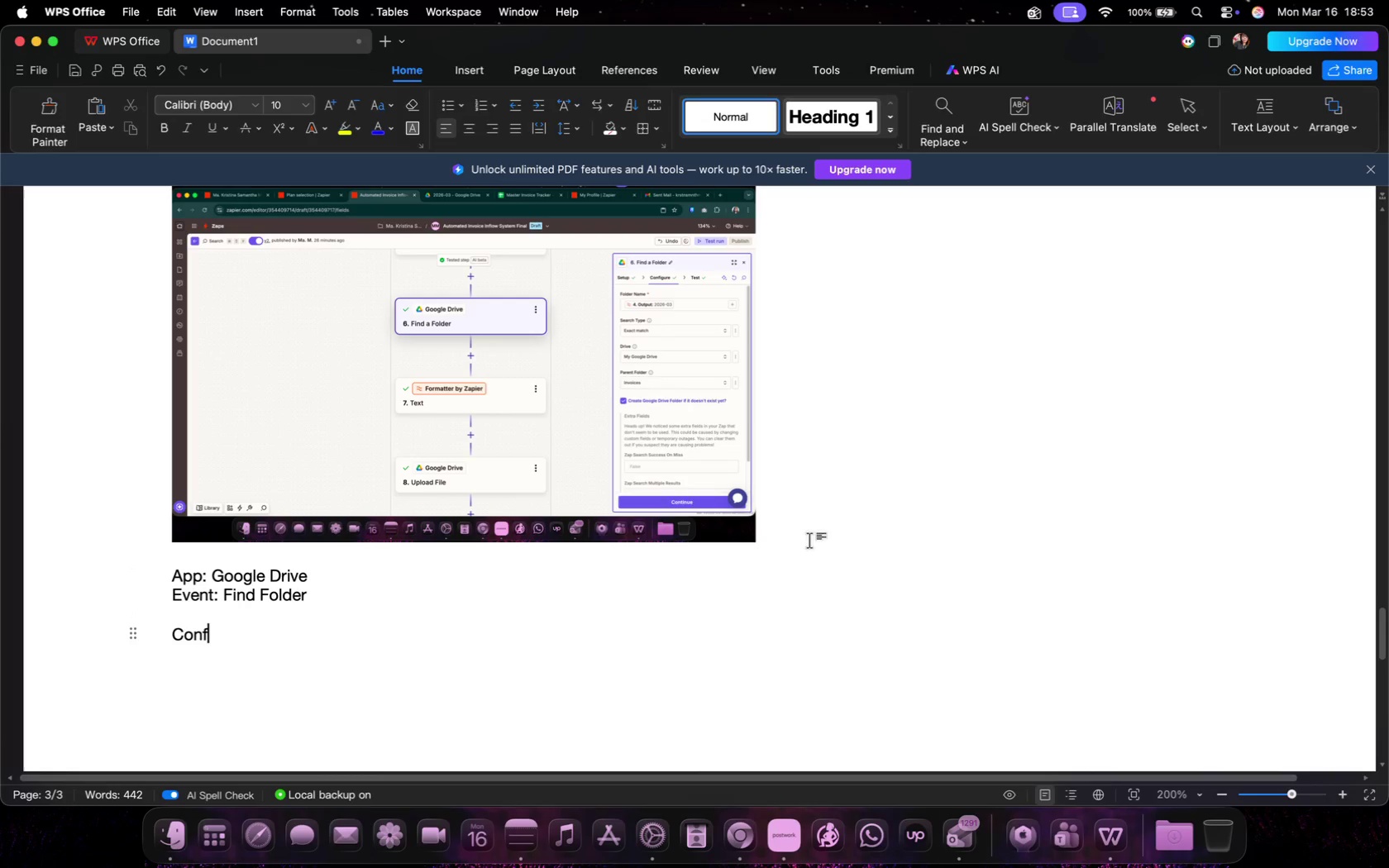 
type(Configuration)
 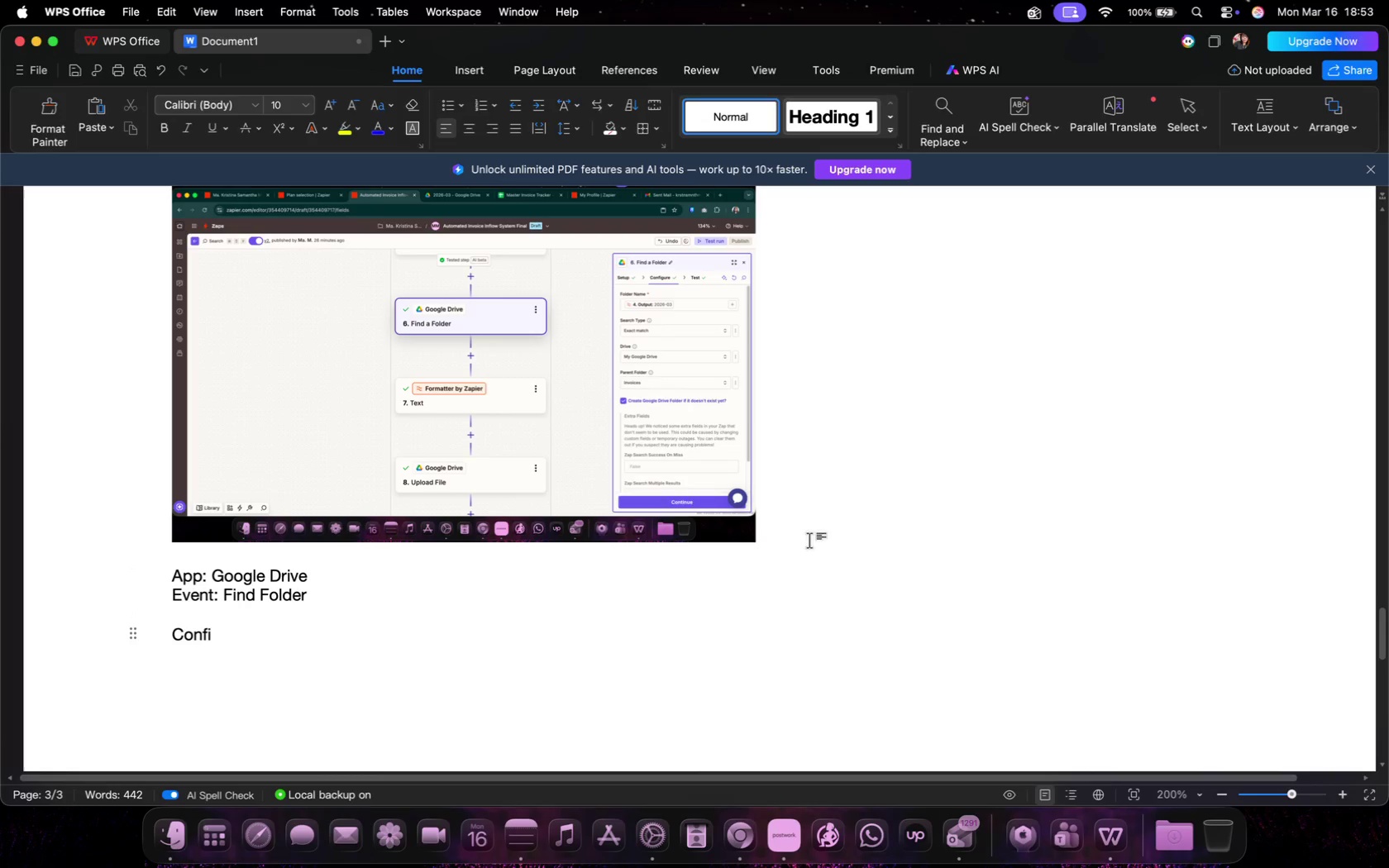 
key(Enter)
 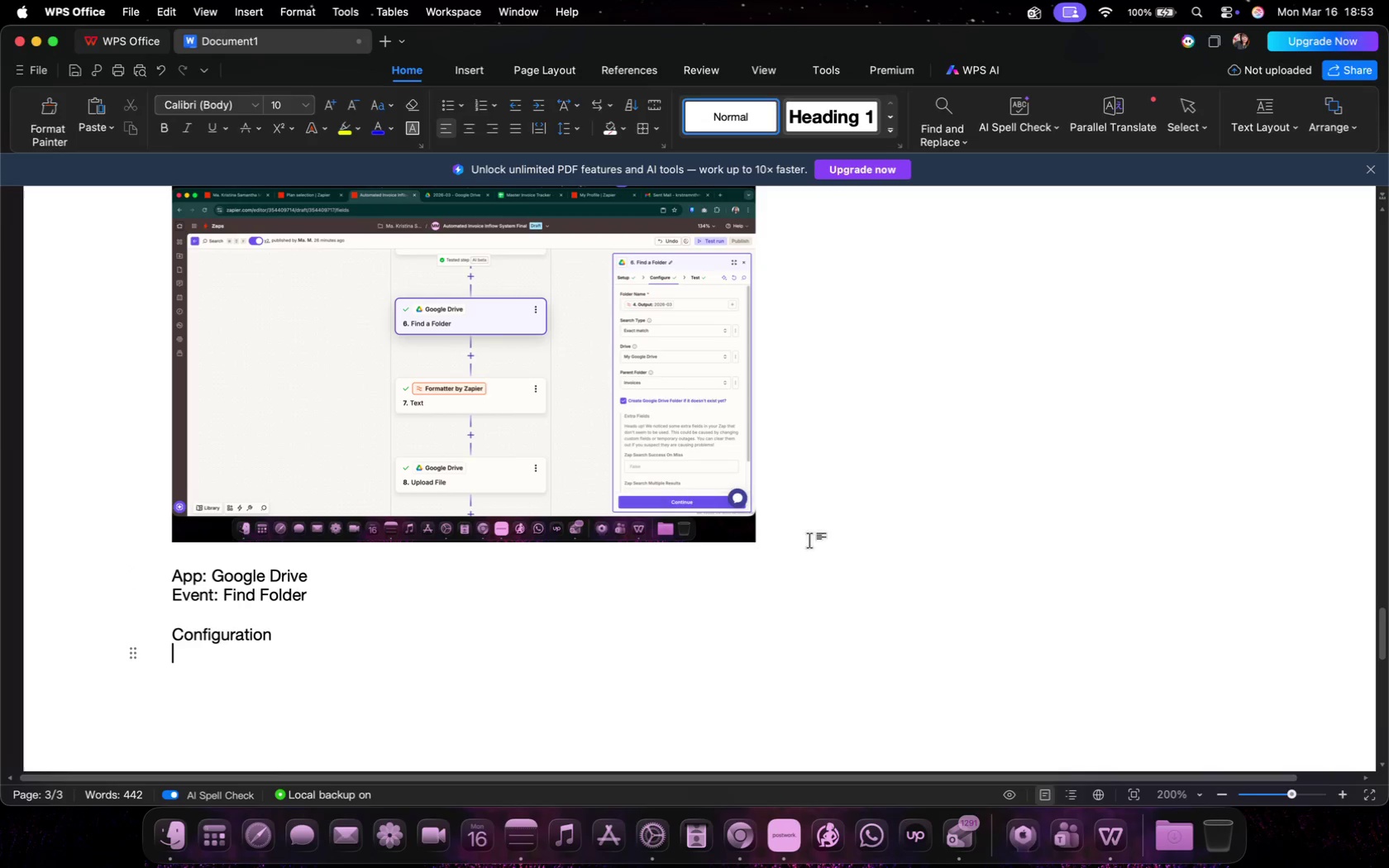 
type(Folder Nme: Formatted output from YYYY-MM)
 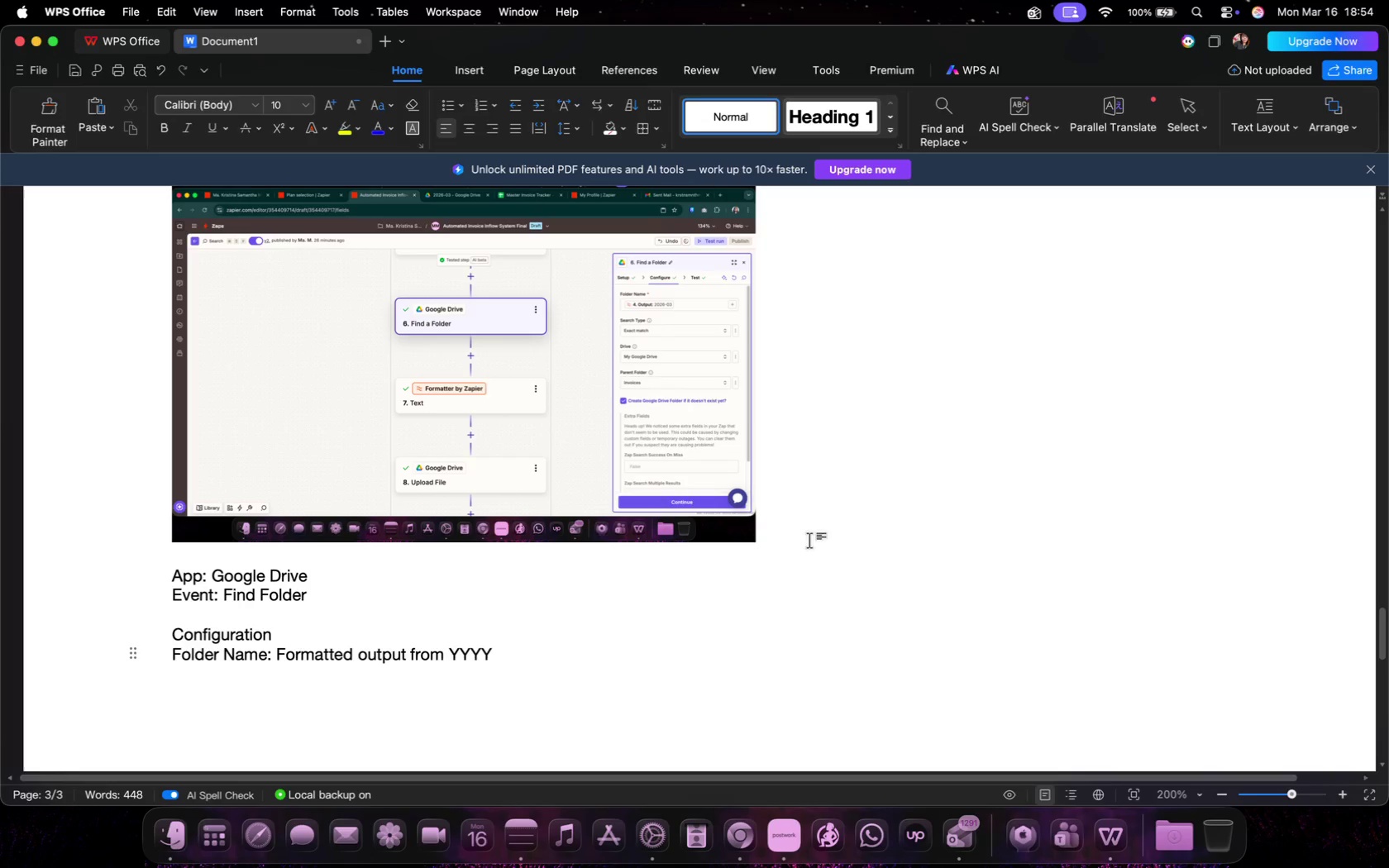 
 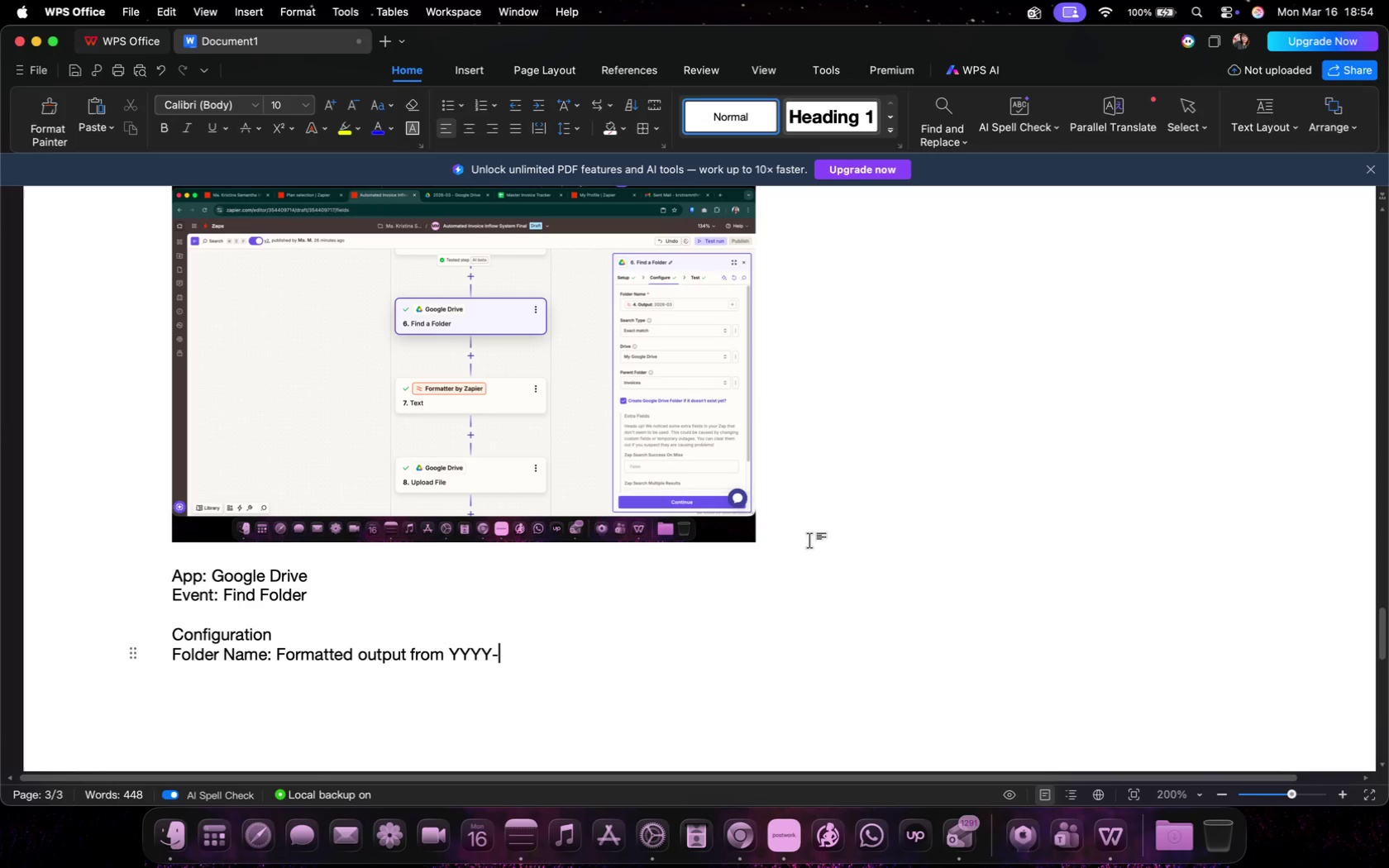 
key(Enter)
 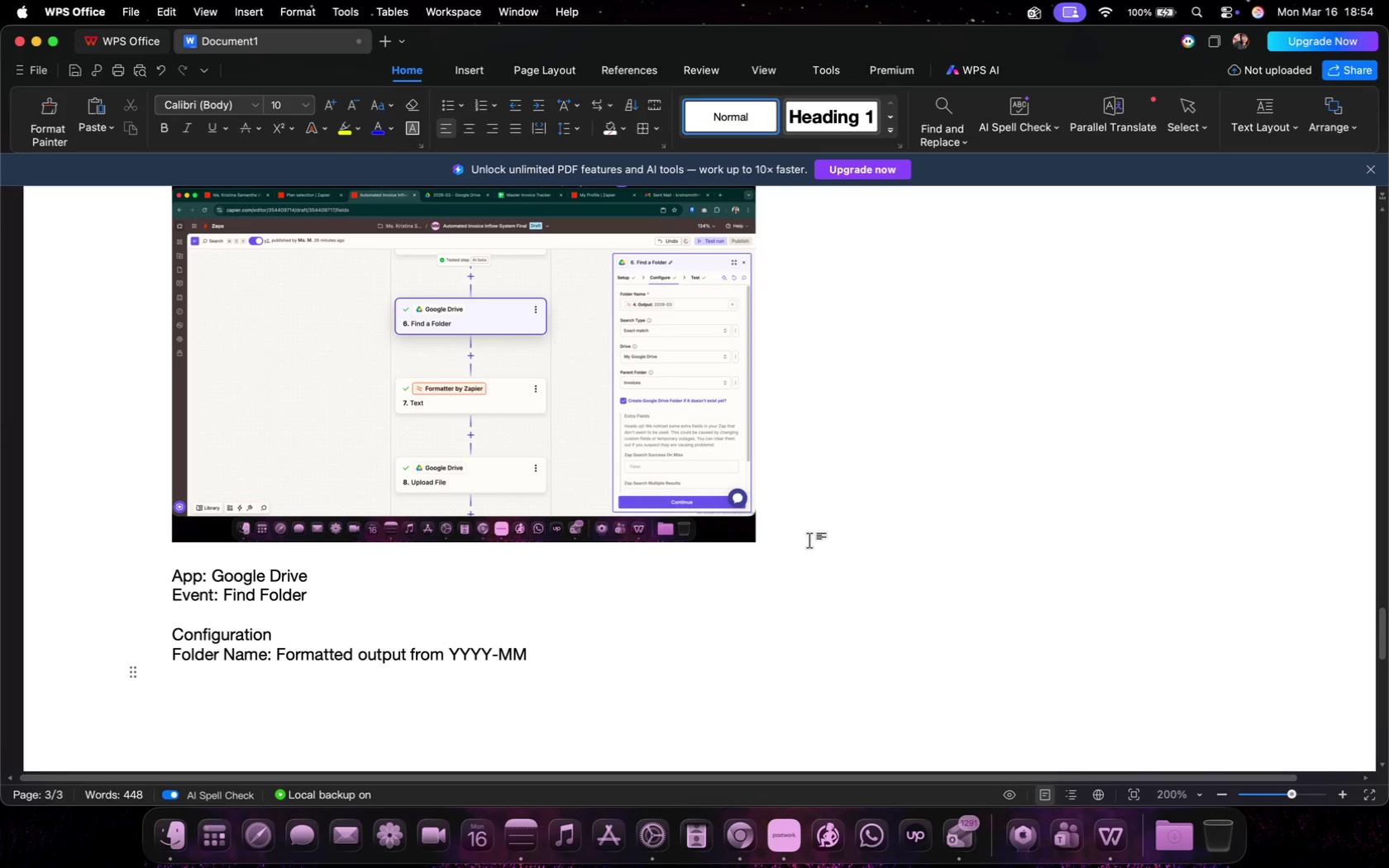 
type(Parent Folder: Invoices)
 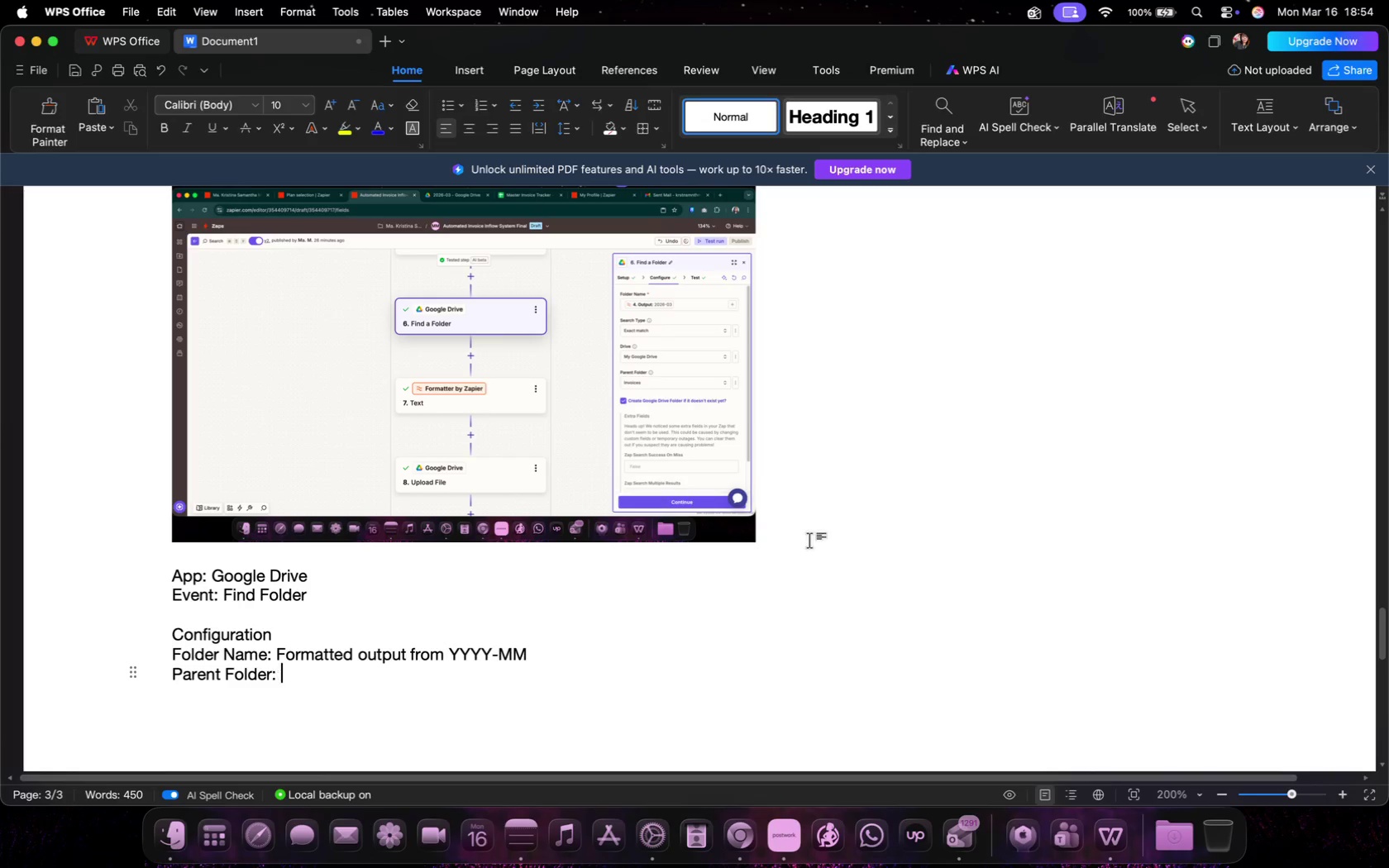 
key(Enter)
 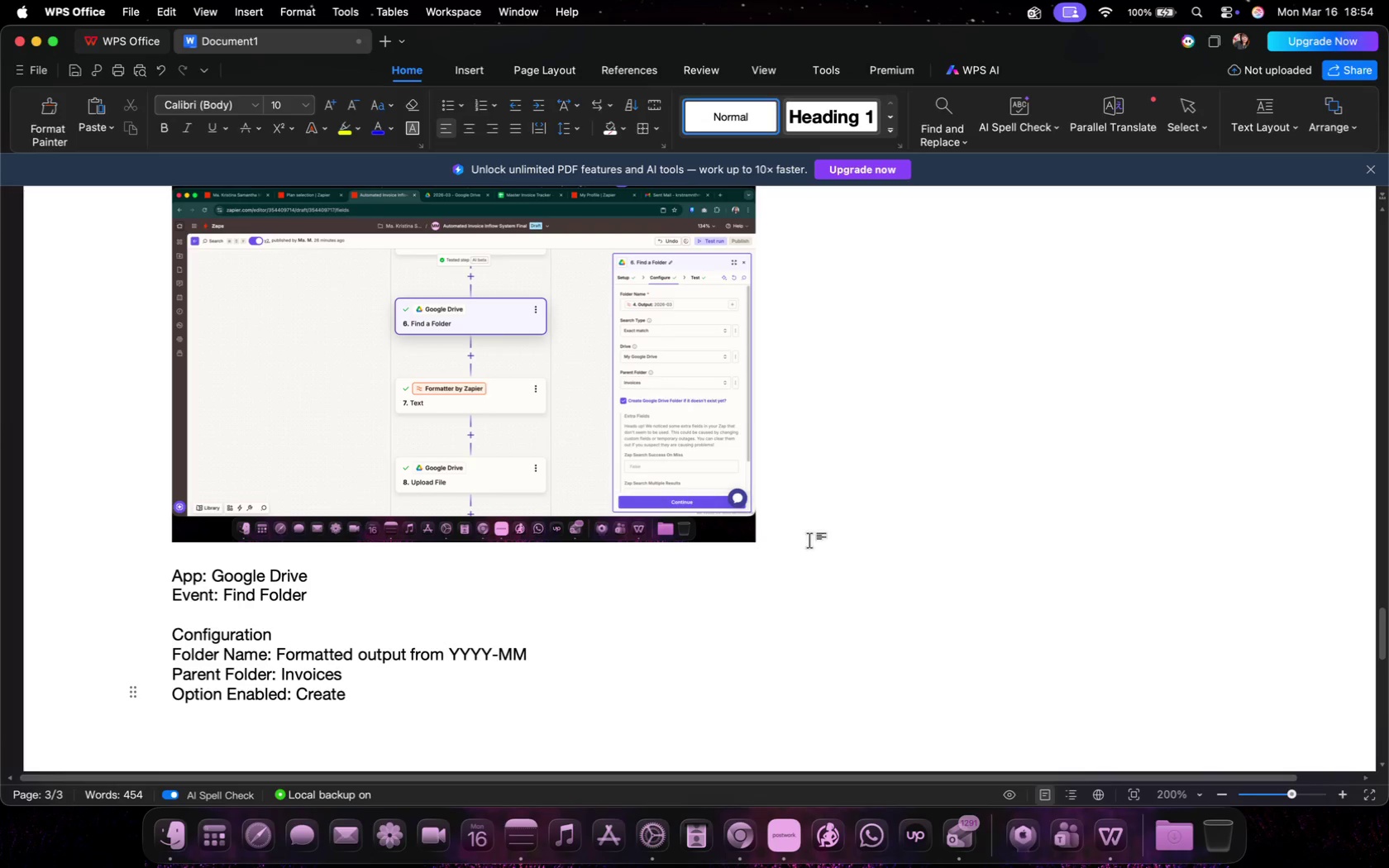 
type(Option Enabled: Create folder if it doesn't exist)
 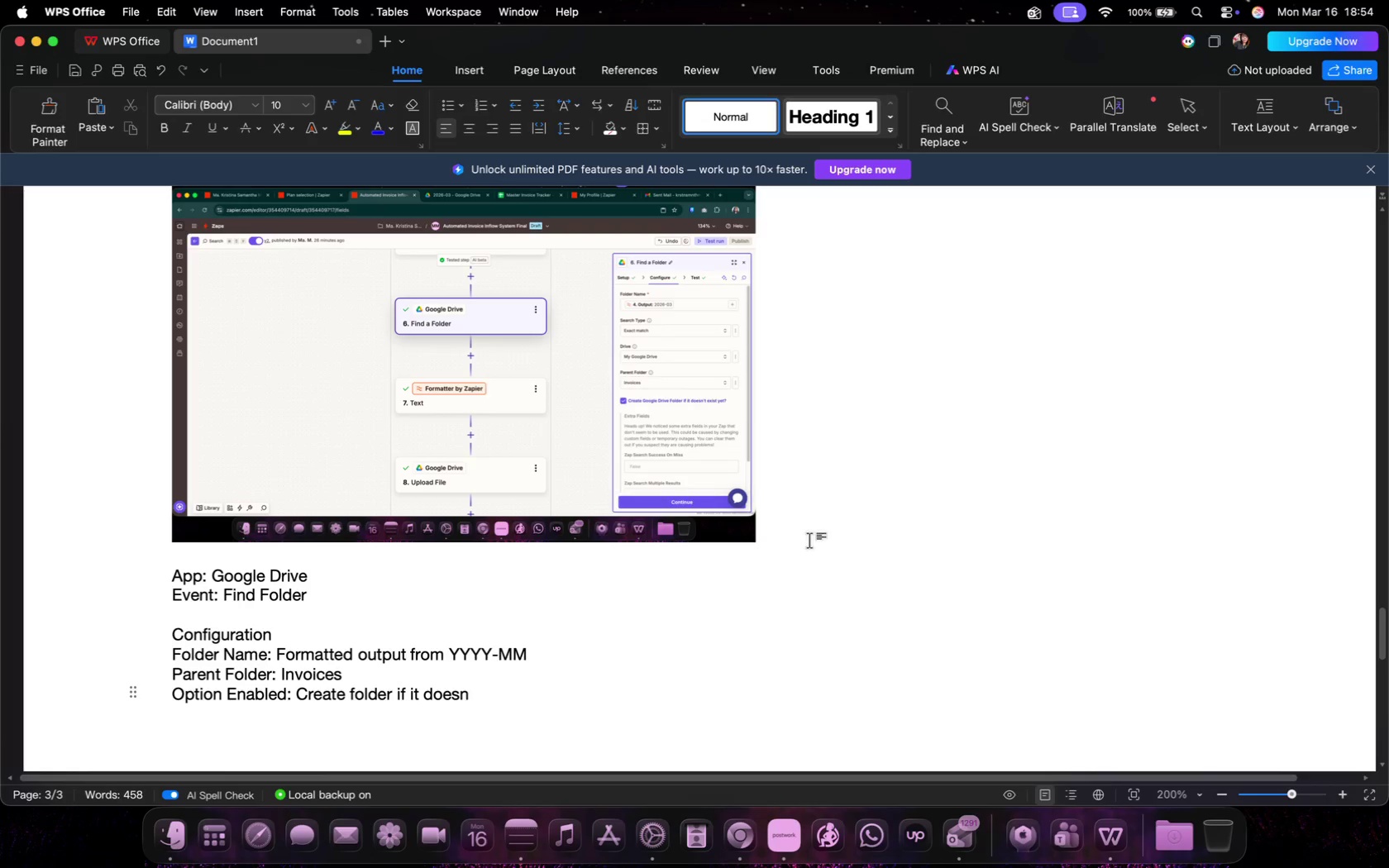 
key(Enter)
 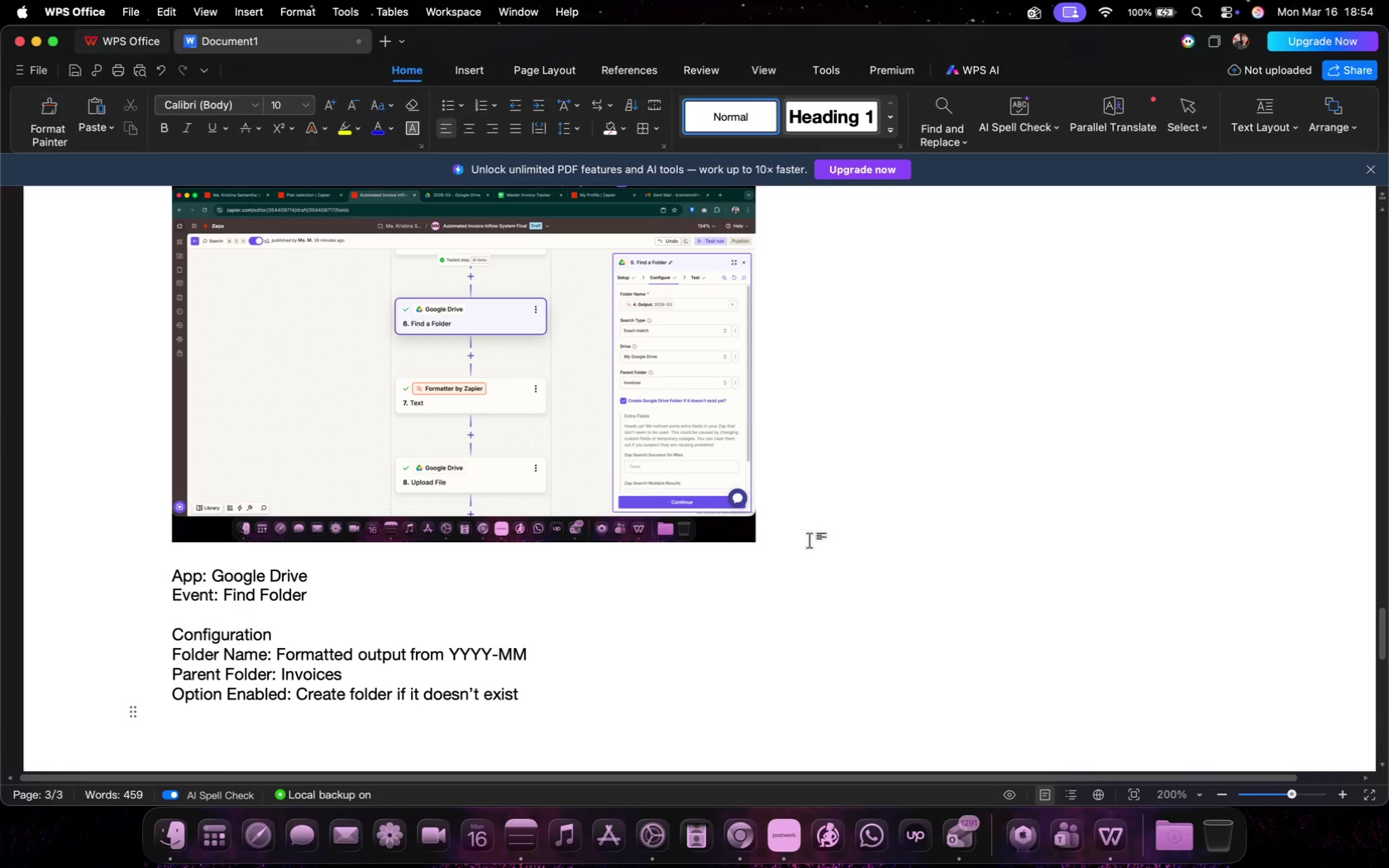 
key(Enter)
 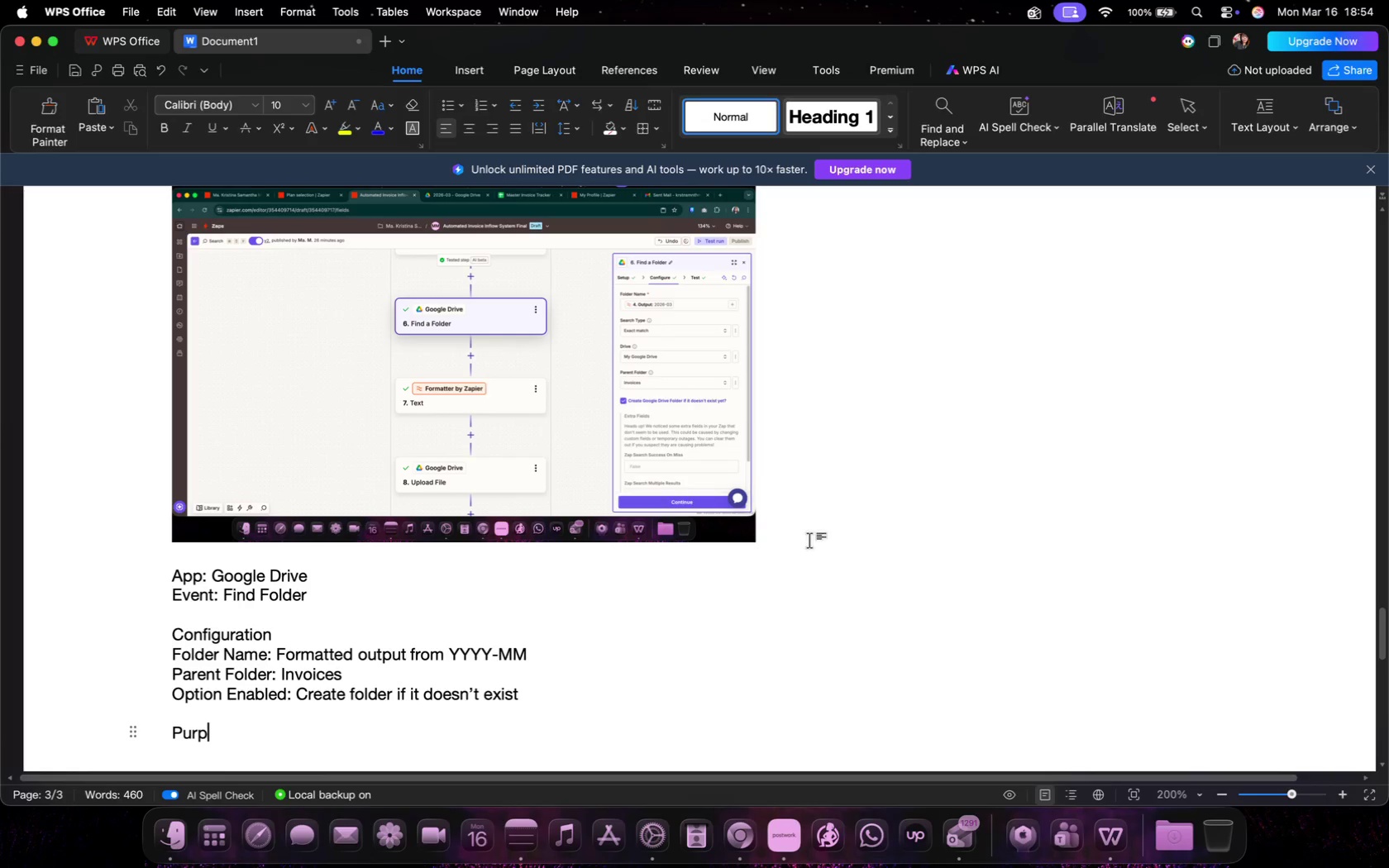 
type(Purpose)
 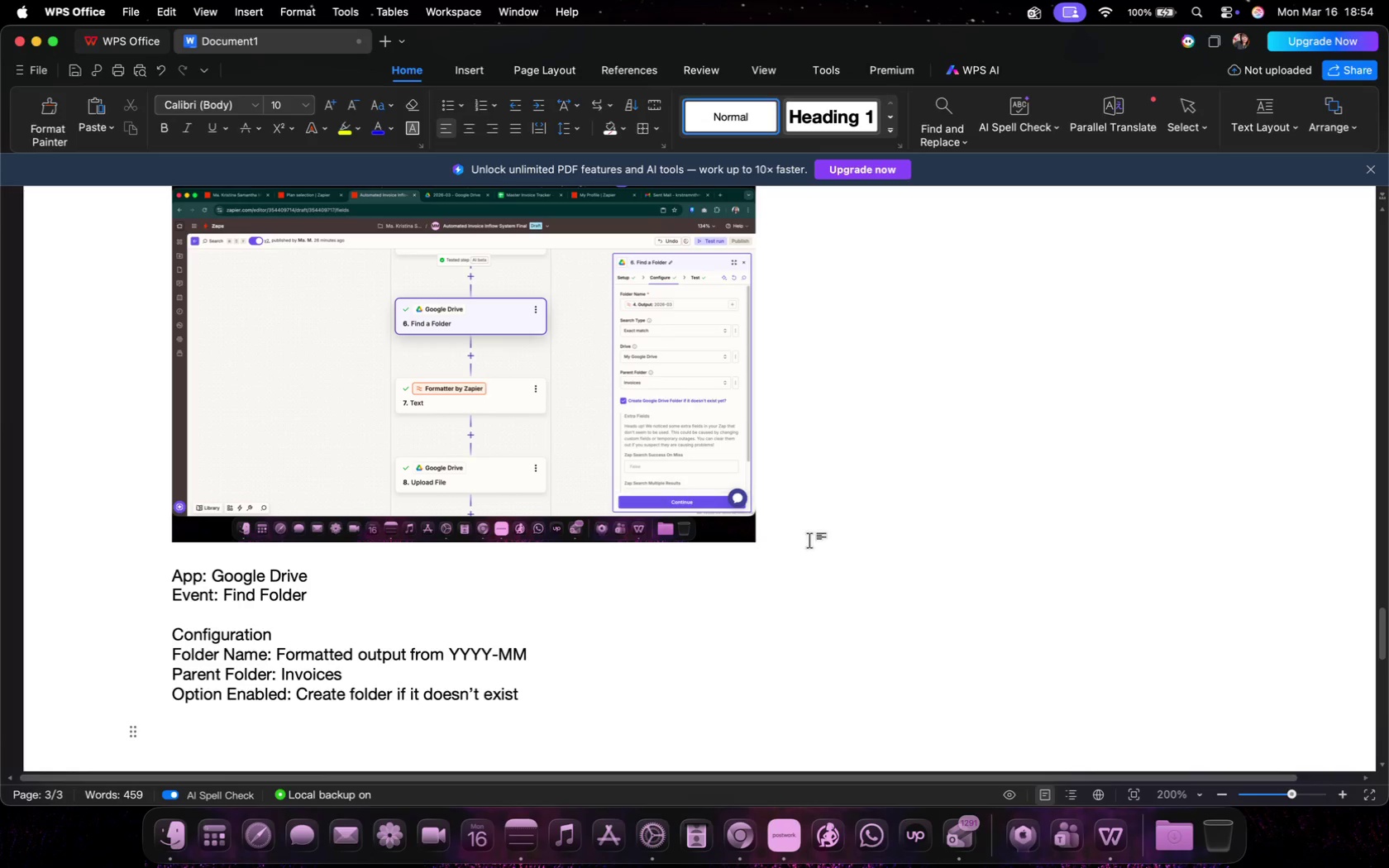 
key(Enter)
 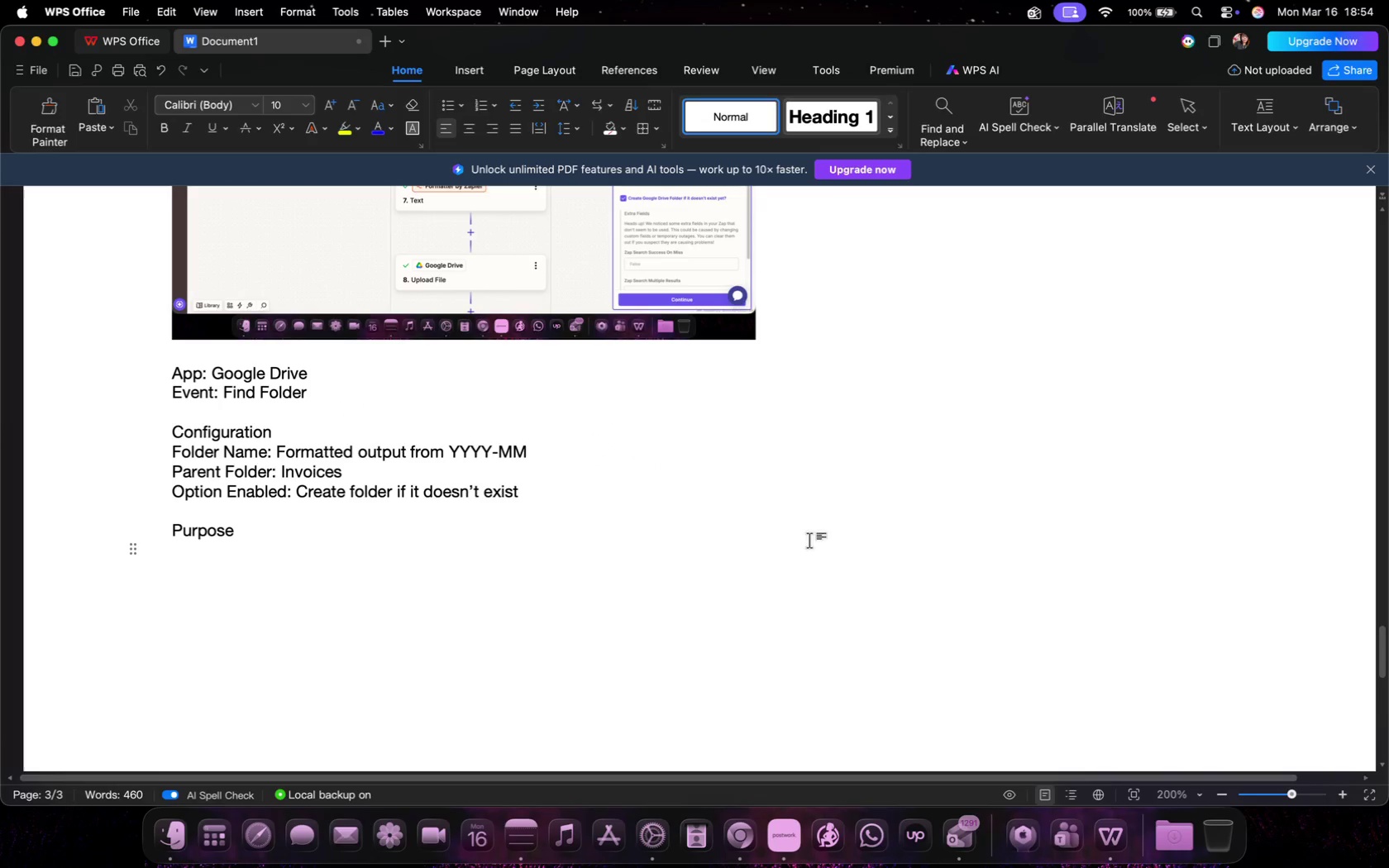 
scroll: coordinate [809, 540], scroll_direction: down, amount: 15.0
 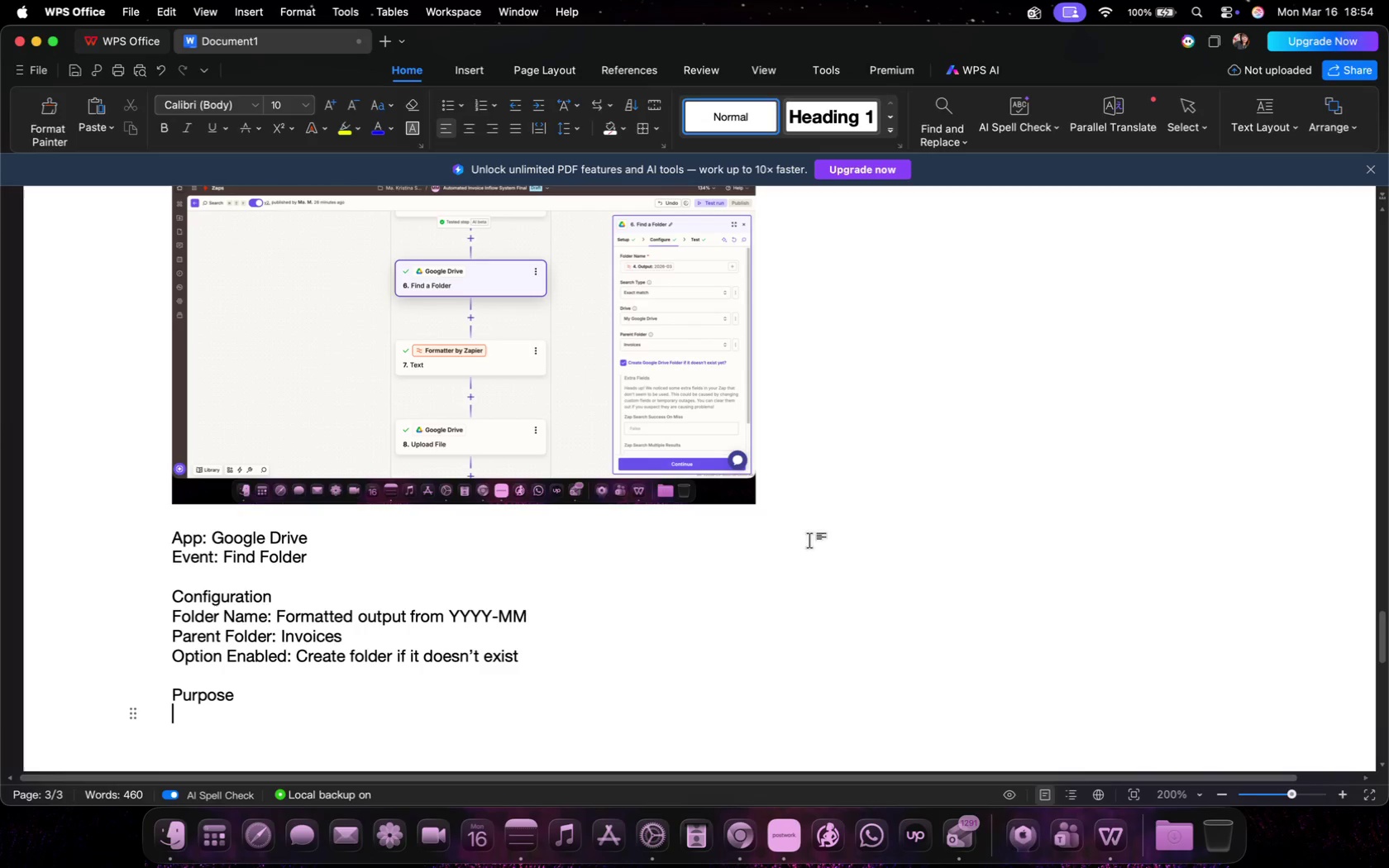 
type(This step ensures that invoices are stored in a monthly folder structure.)
 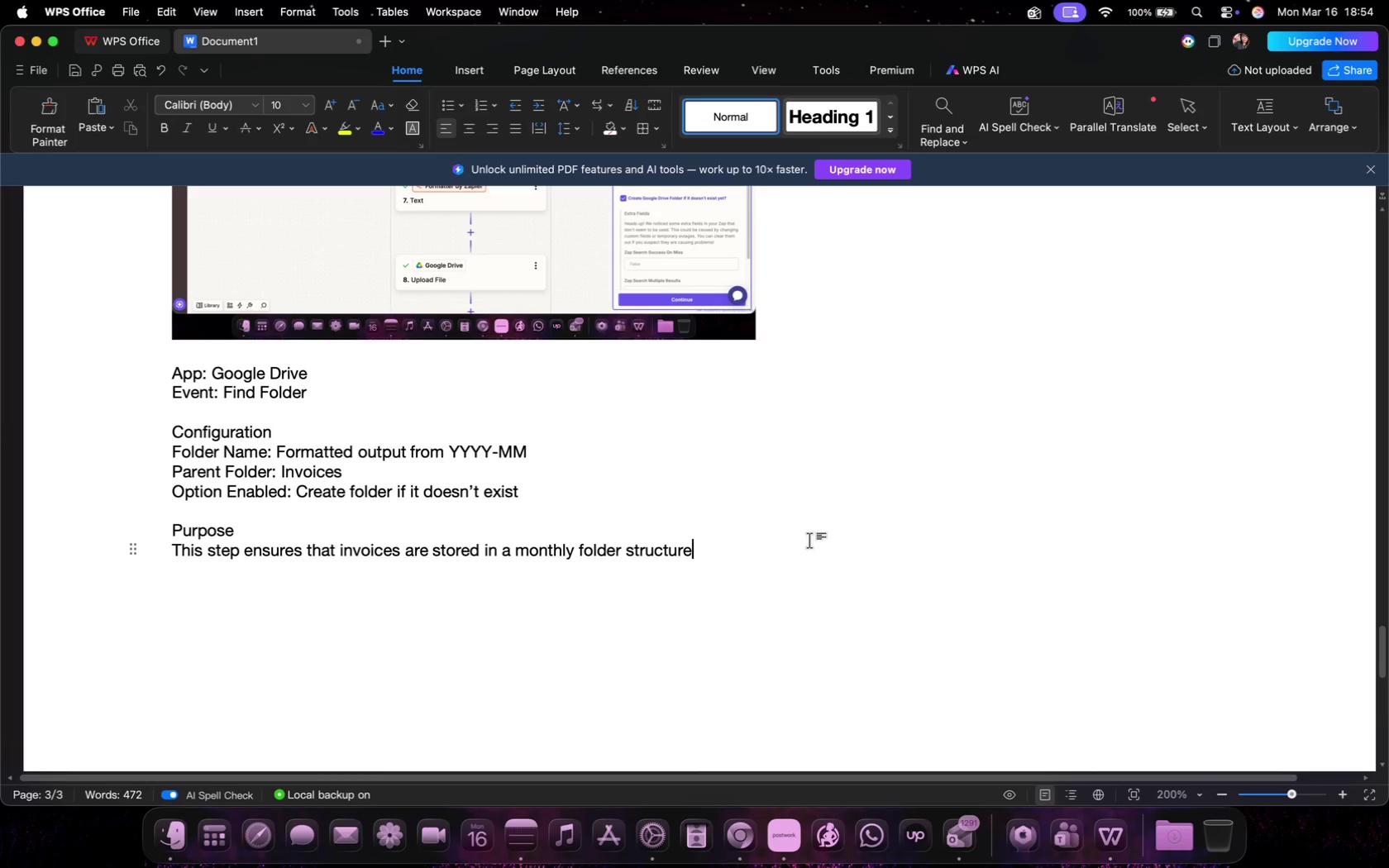 
key(Enter)
 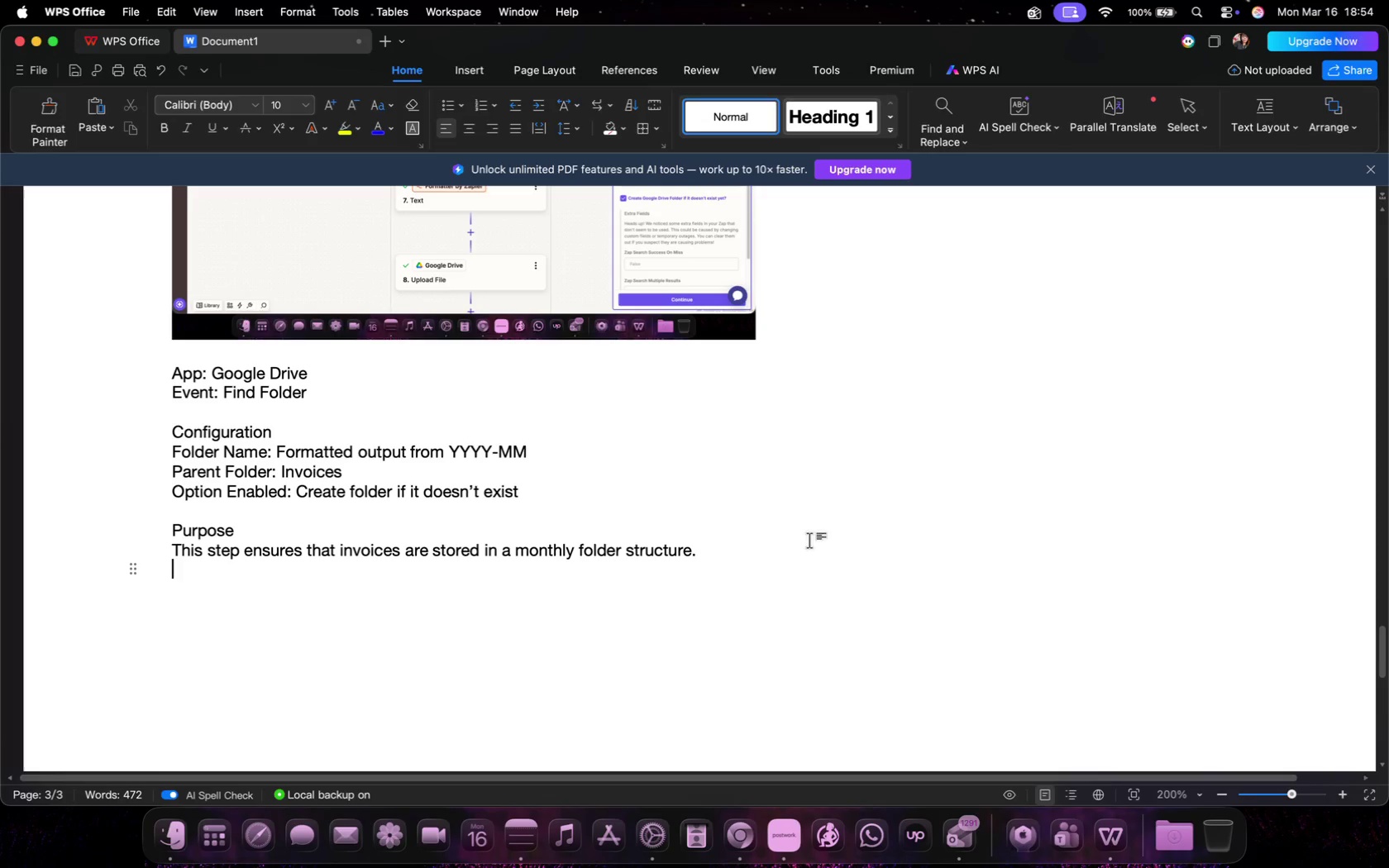 
key(Enter)
 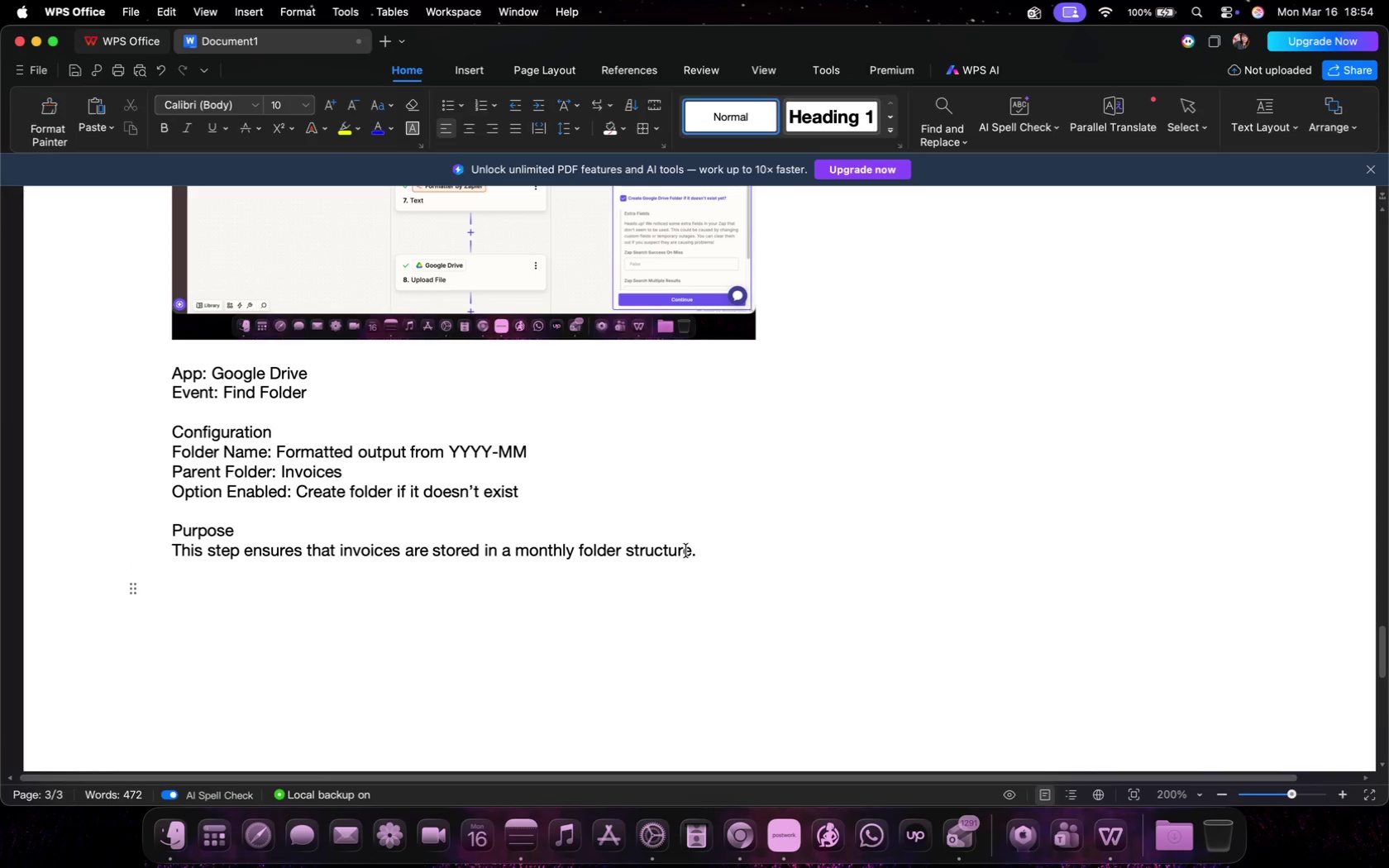 
type(Step 7 - Formatter: Generte Standardizewd )
key(Backspace)
key(Backspace)
key(Backspace)
type(d File Name)
 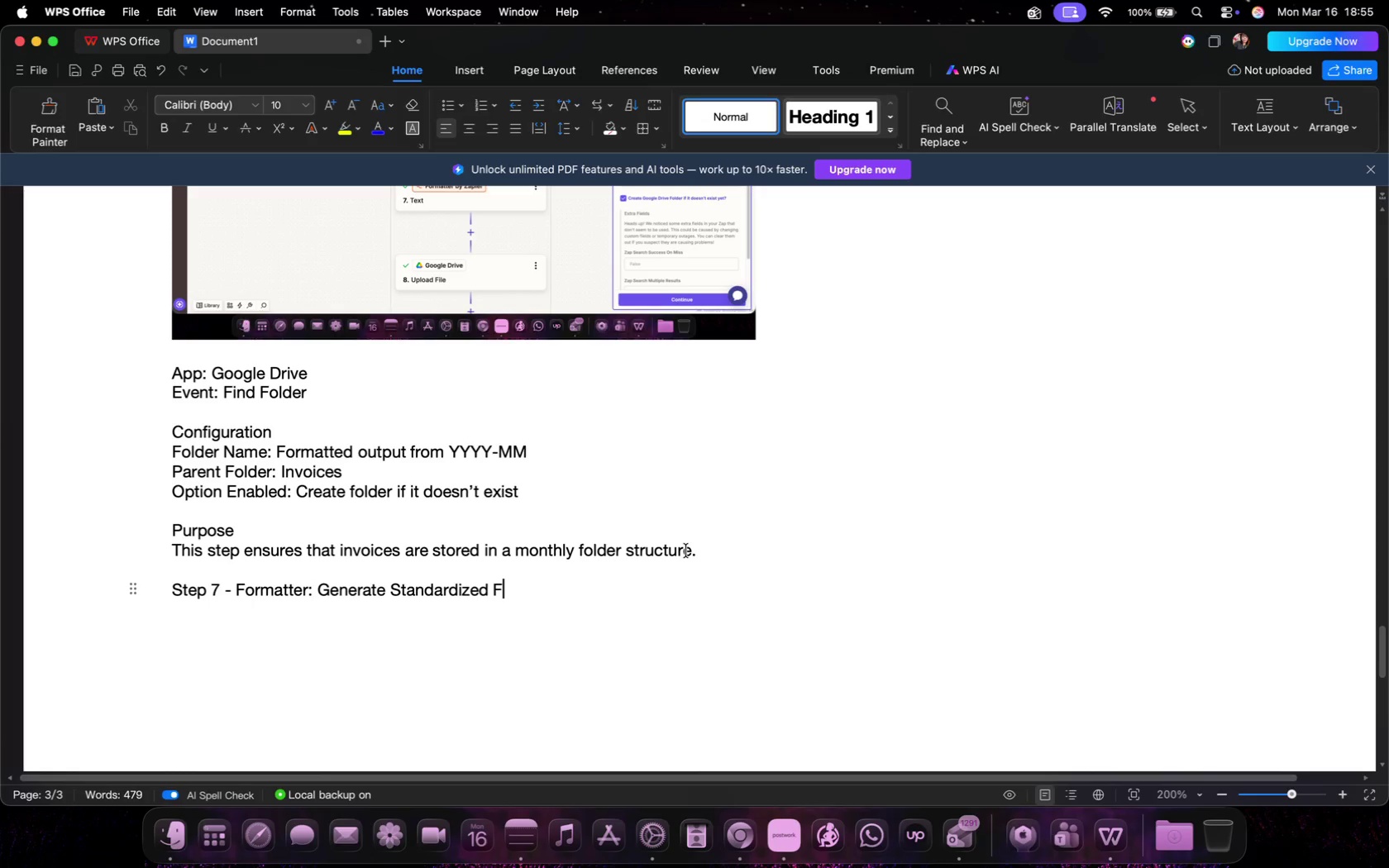 
 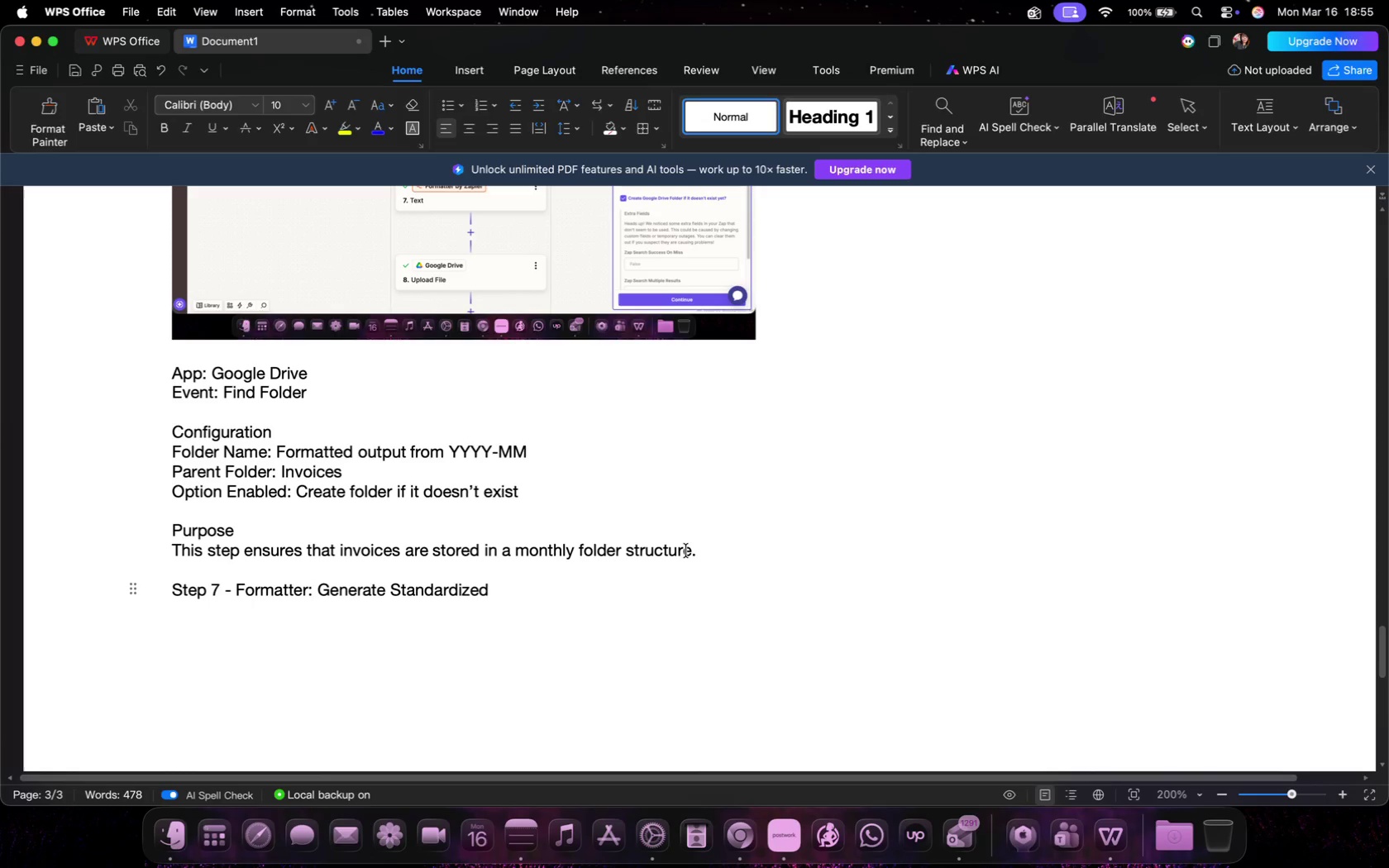 
key(Enter)
 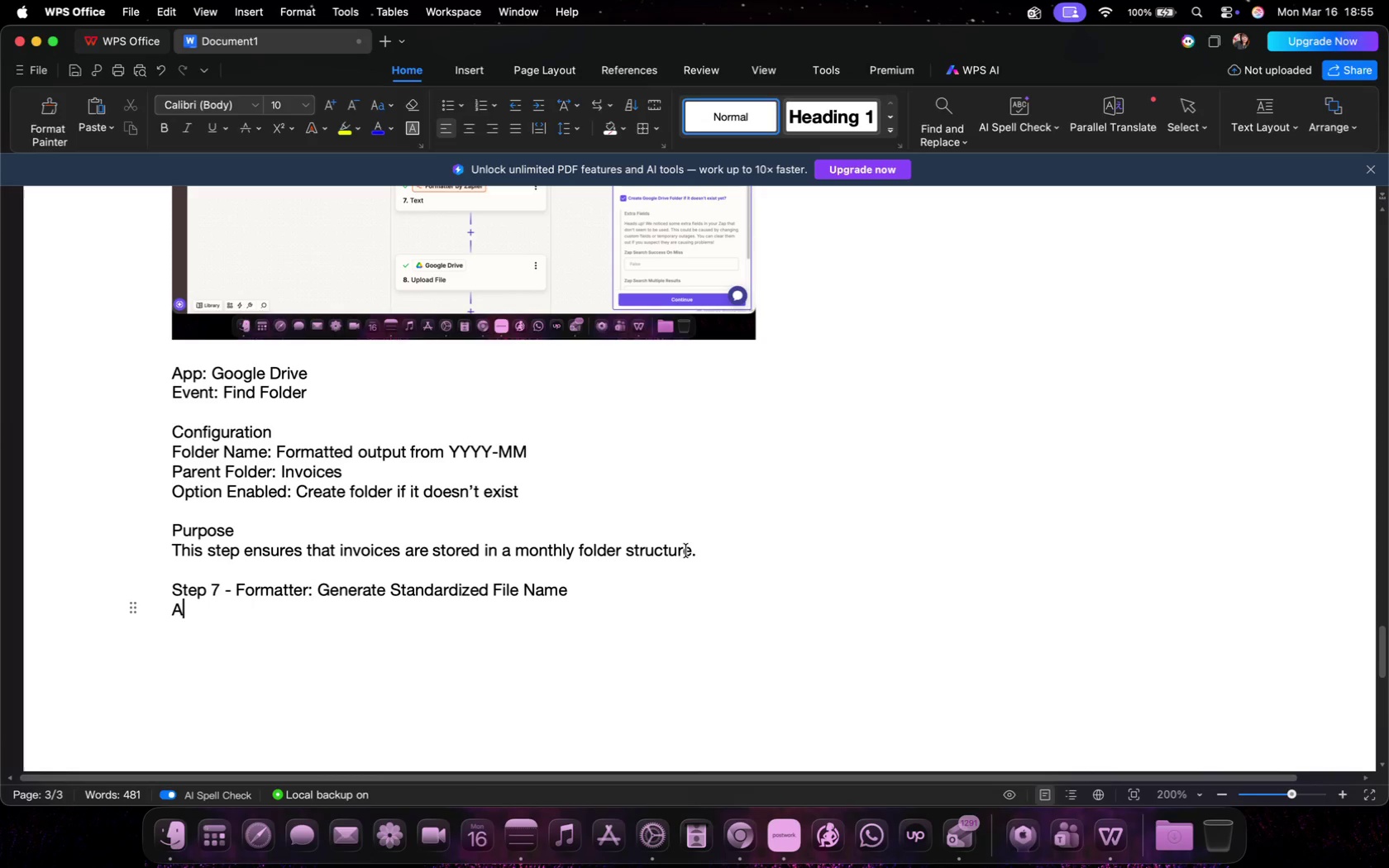 
type(App: Formatter)
key(Backspace)
key(Backspace)
key(Backspace)
 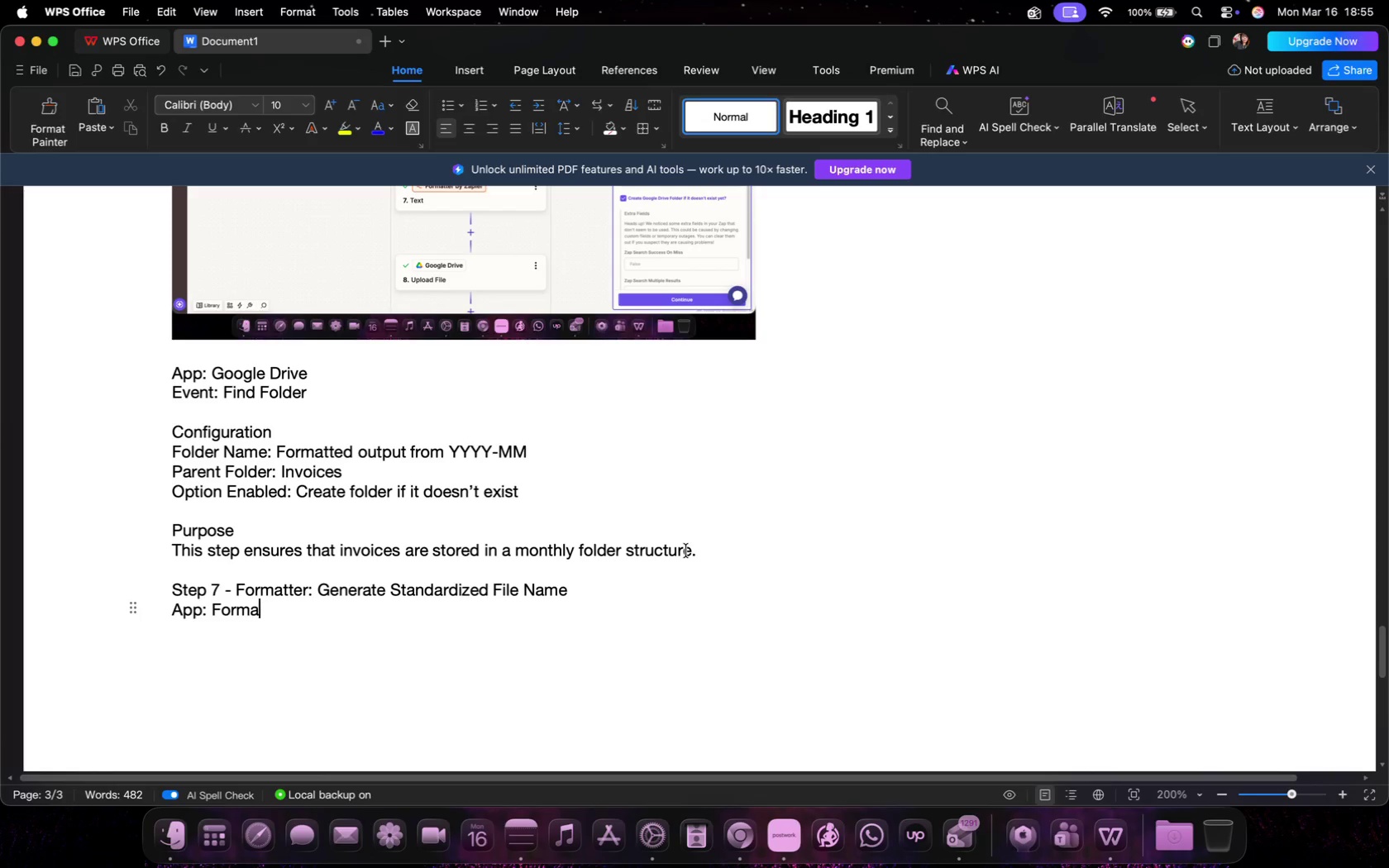 
left_click([661, 599])
 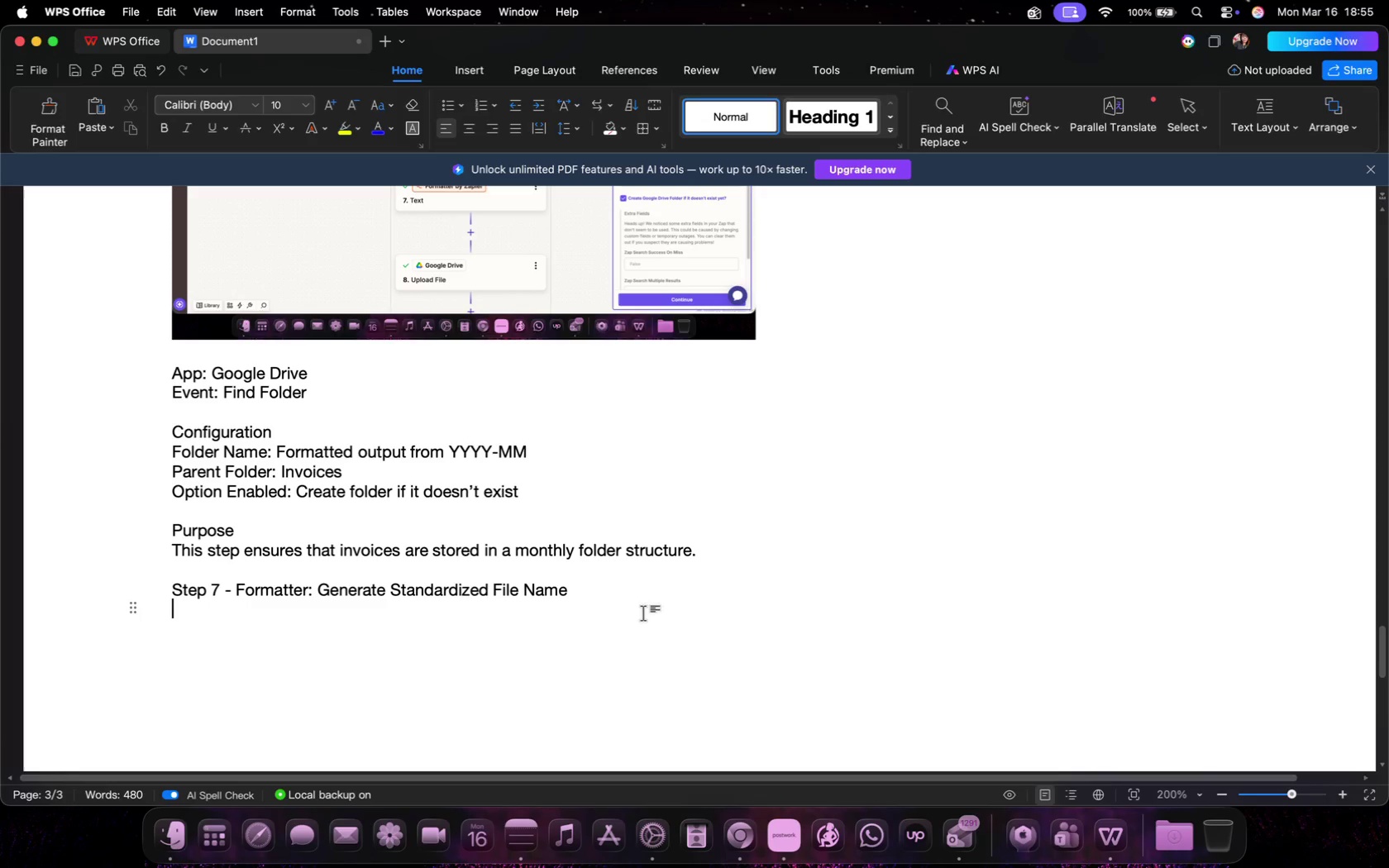 
left_click_drag(start_coordinate=[284, 427], to_coordinate=[120, 428])
 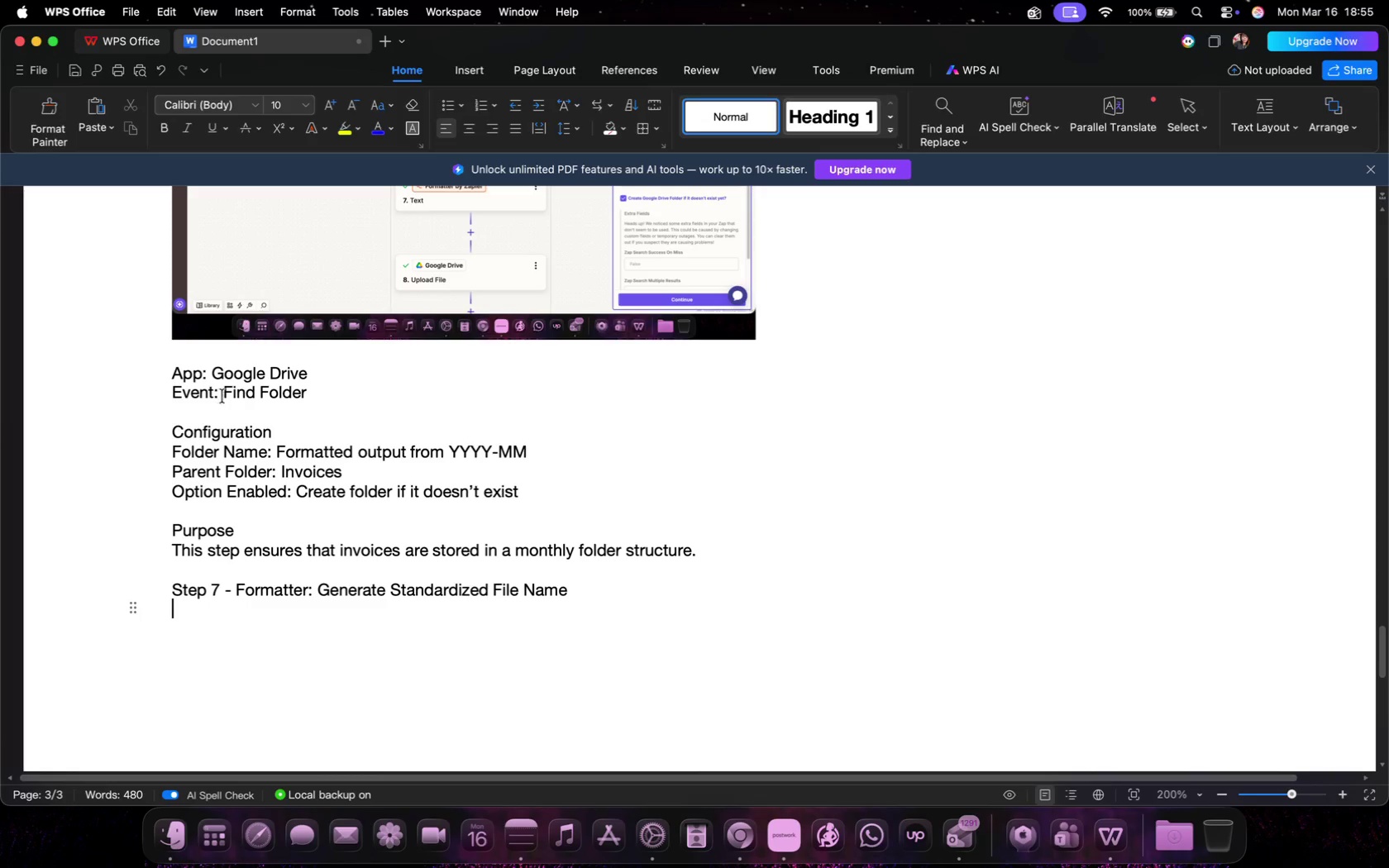 
key(Meta+B)
 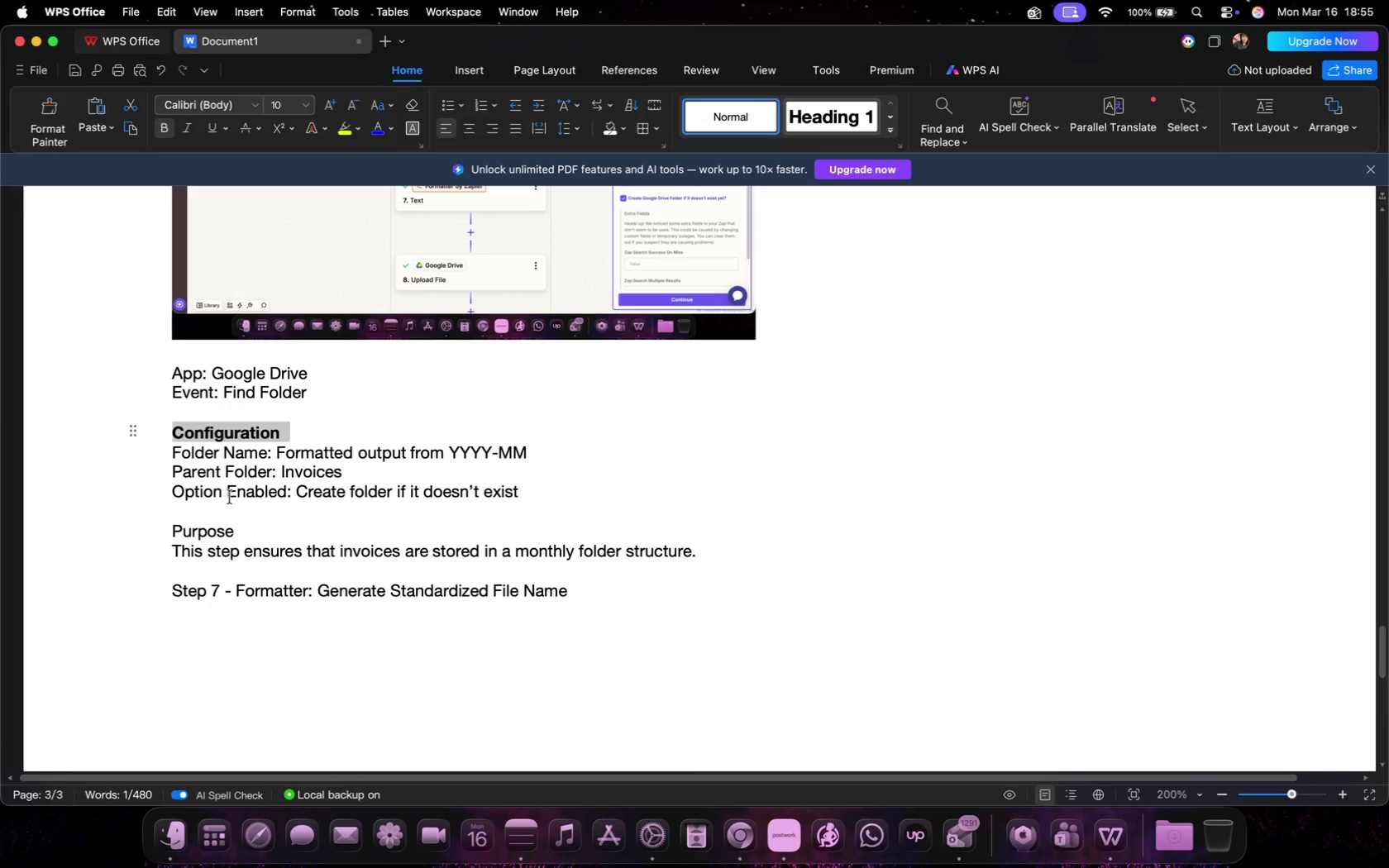 
left_click([255, 515])
 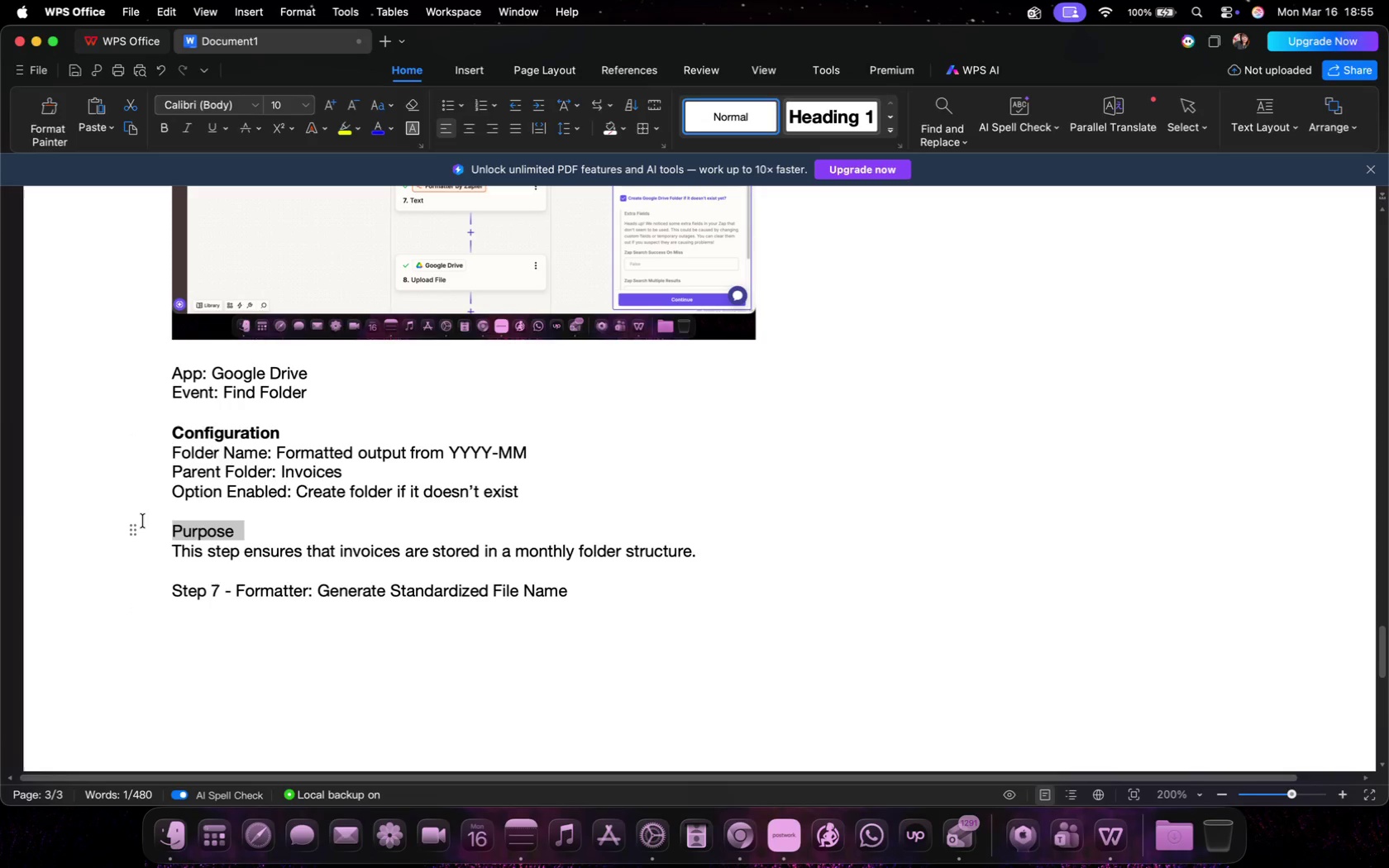 
left_click_drag(start_coordinate=[242, 528], to_coordinate=[143, 521])
 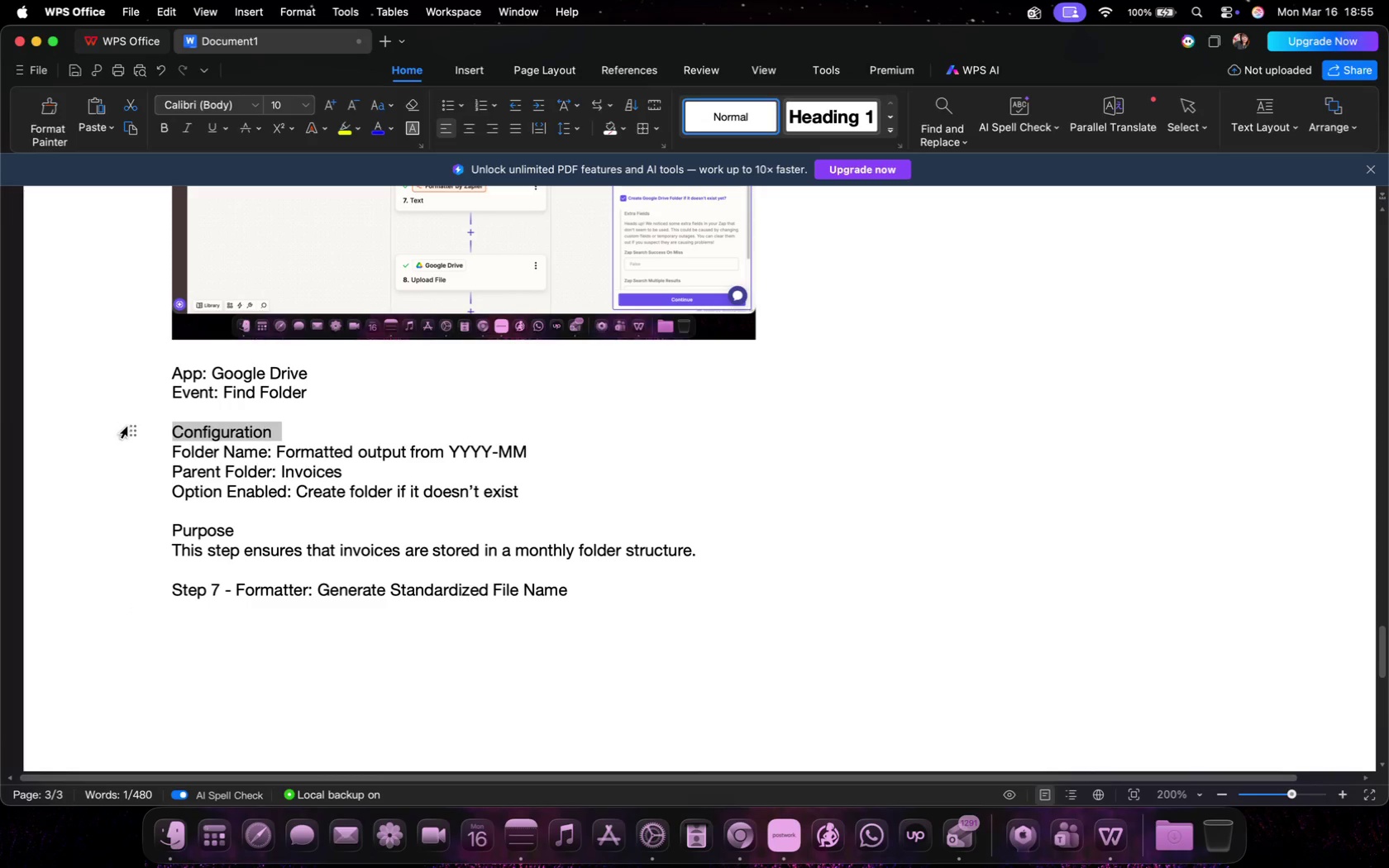 
key(Meta+CommandLeft)
 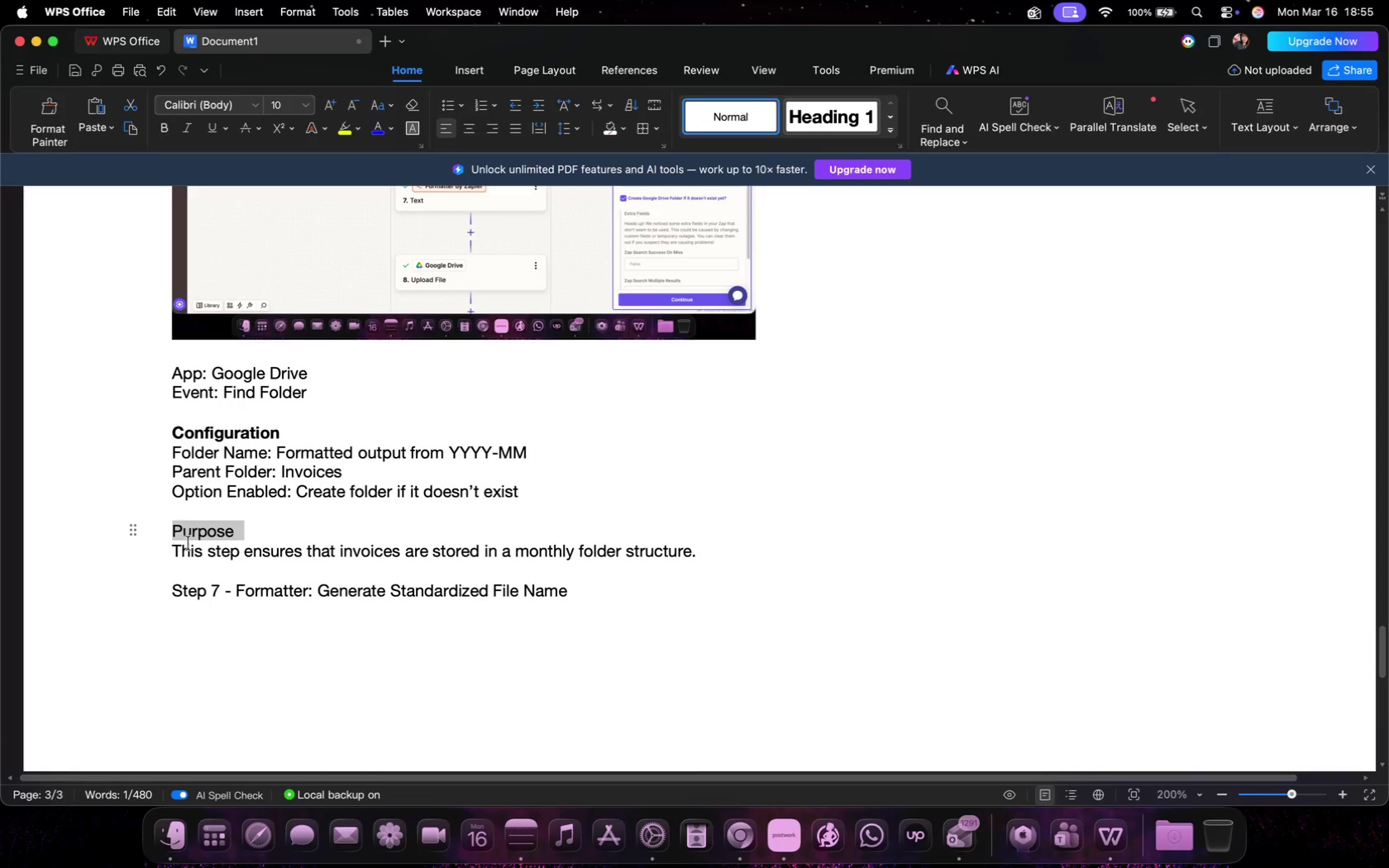 
key(Meta+B)
 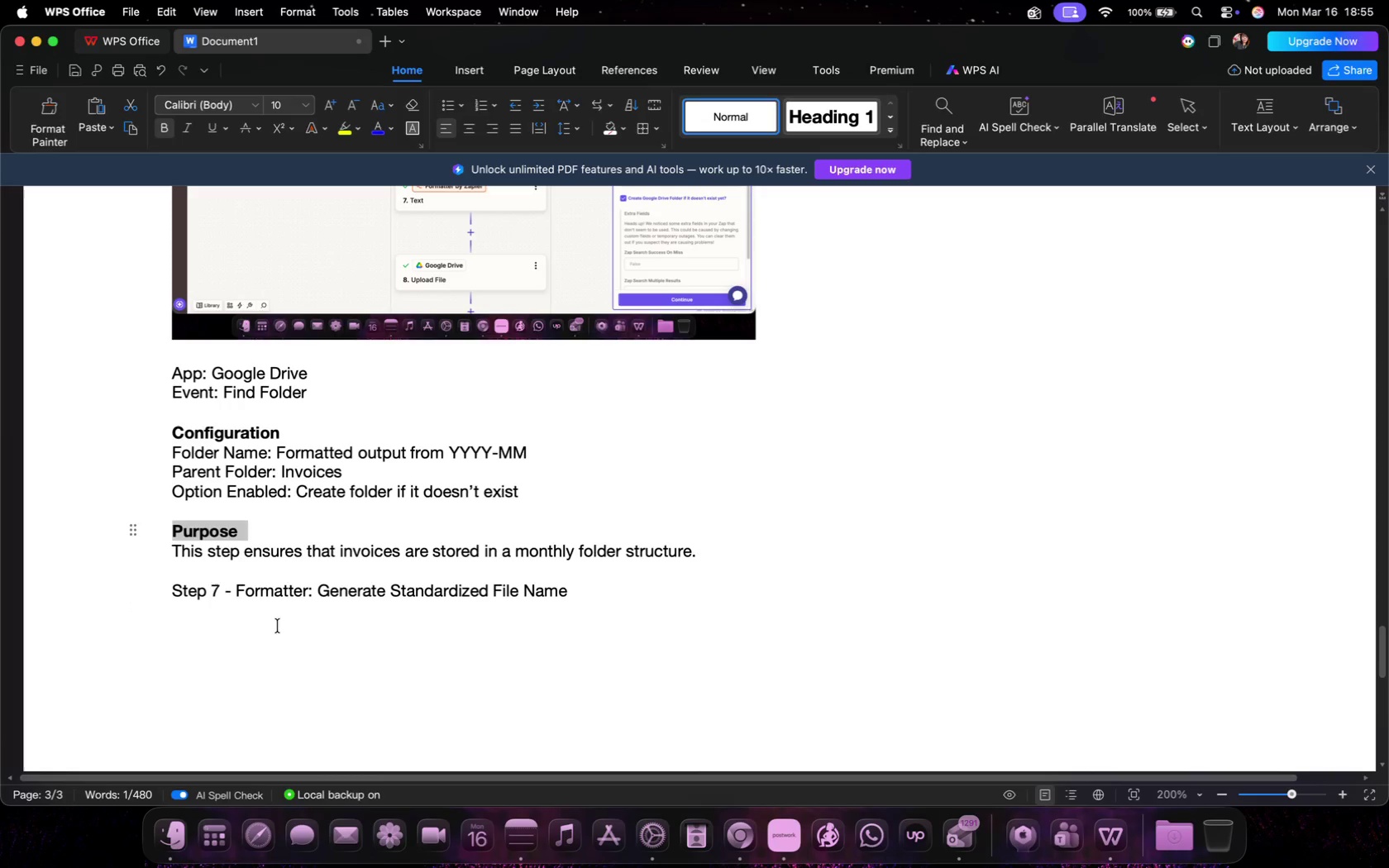 
left_click([277, 635])
 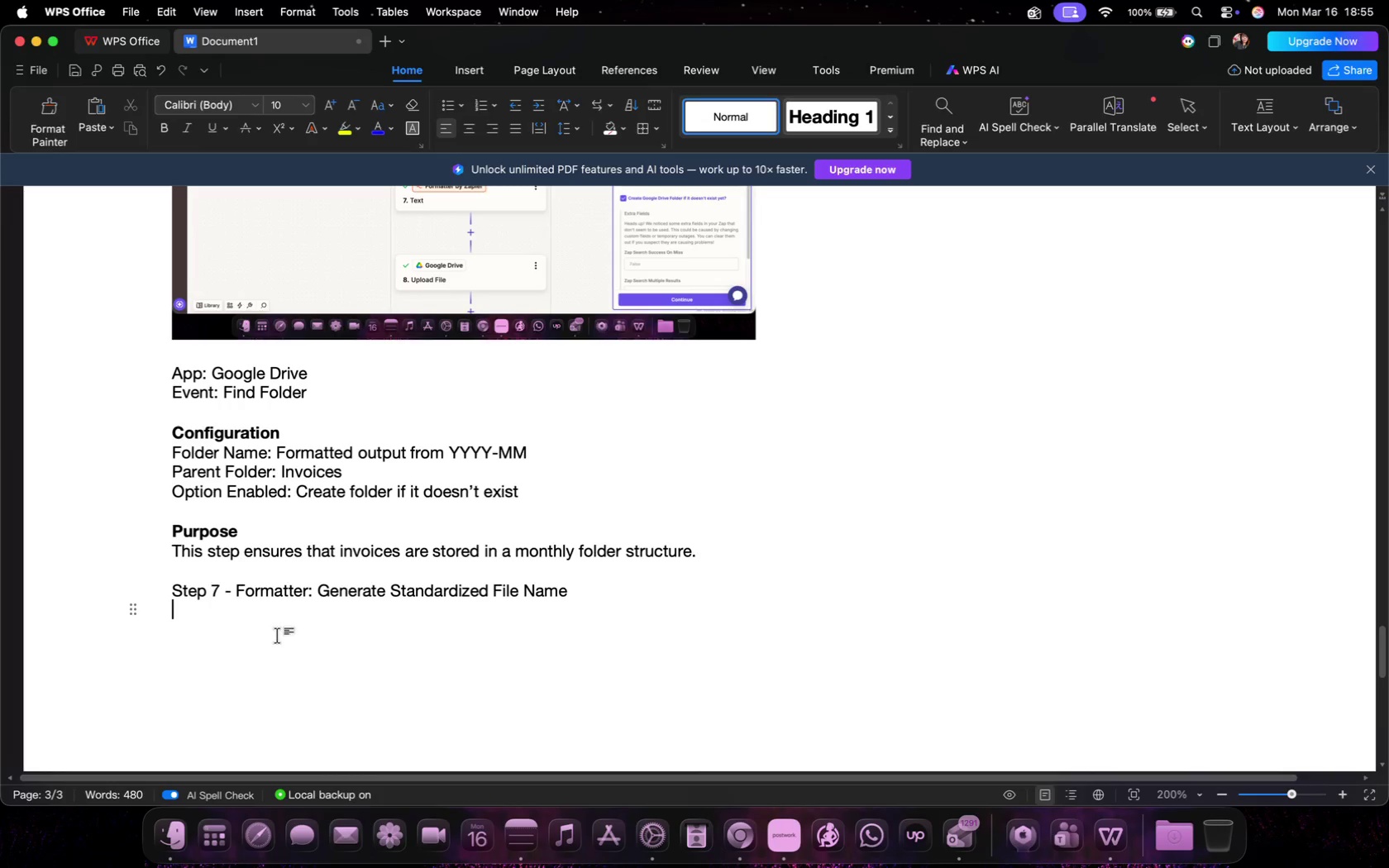 
key(Enter)
 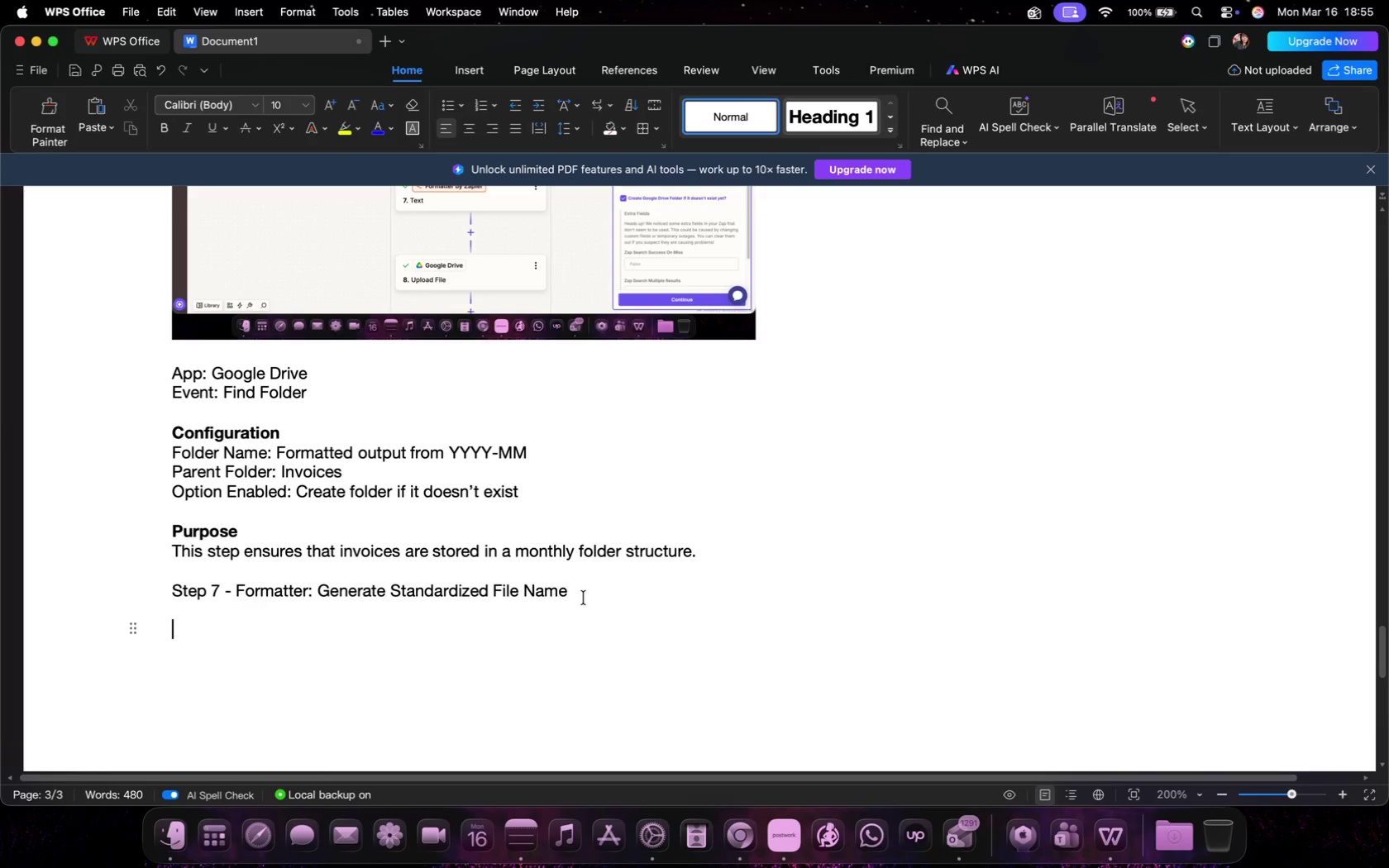 
left_click_drag(start_coordinate=[584, 594], to_coordinate=[135, 587])
 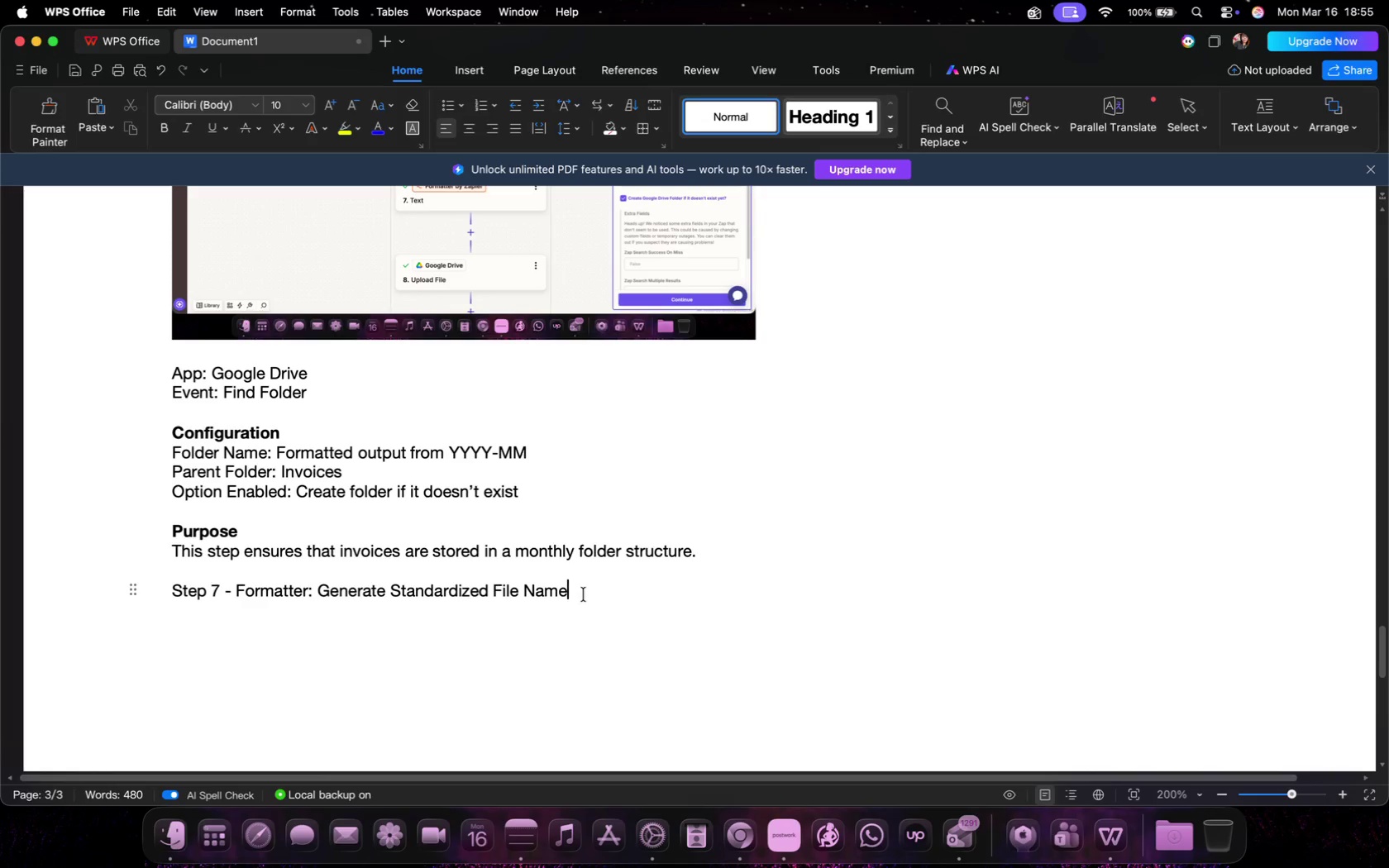 
scroll: coordinate [293, 431], scroll_direction: down, amount: 3.0
 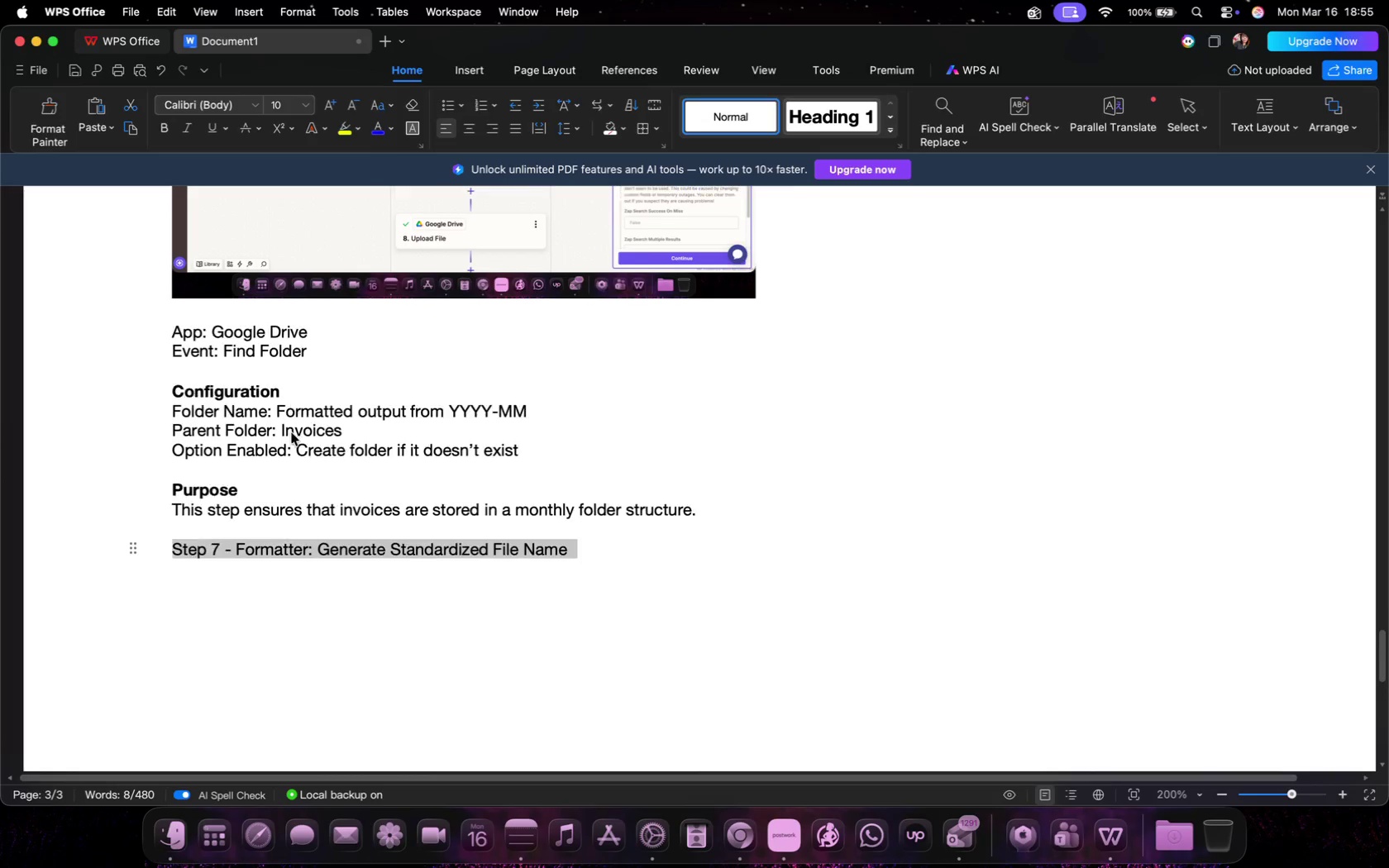 
double_click([266, 570])
 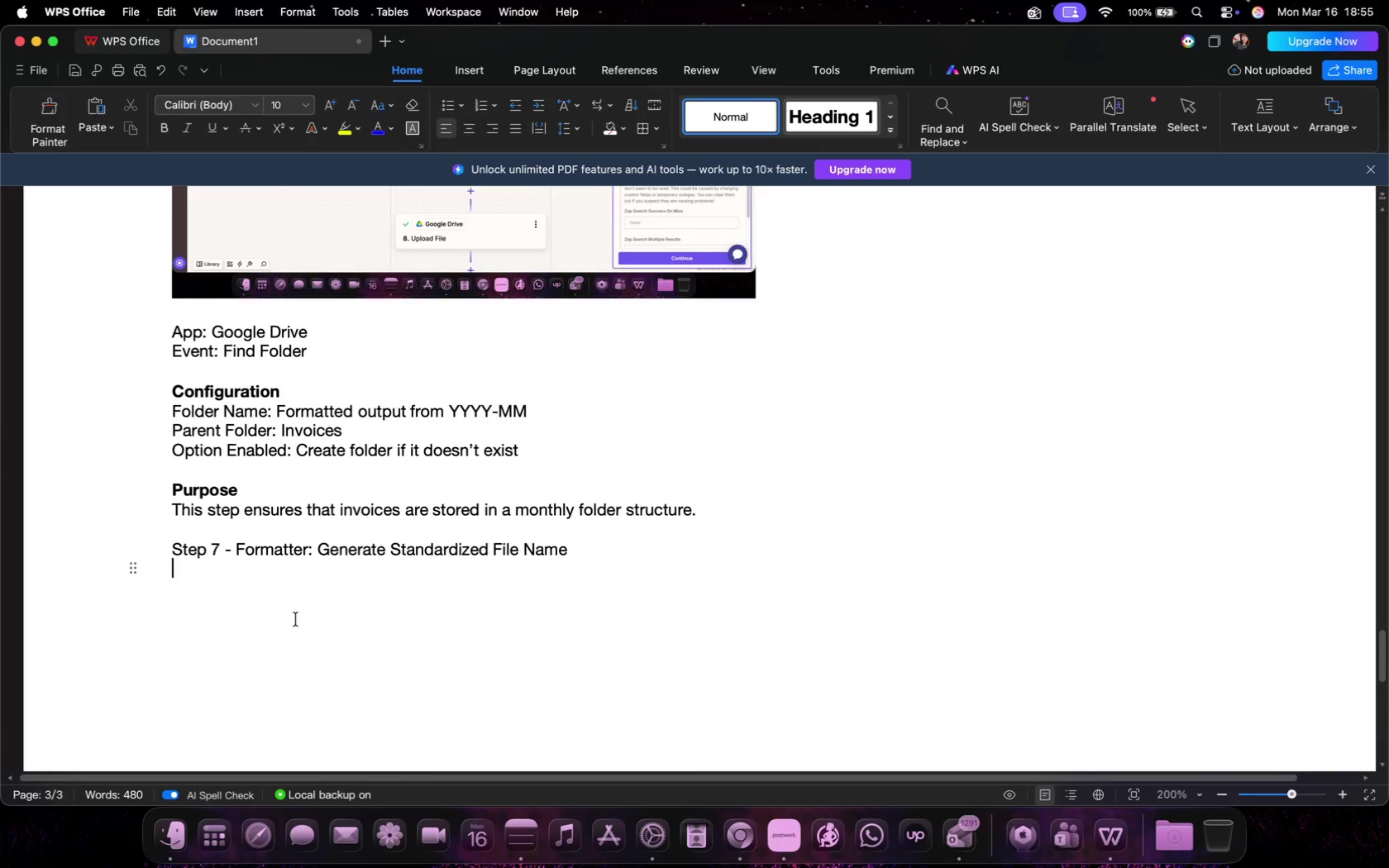 
triple_click([297, 620])
 